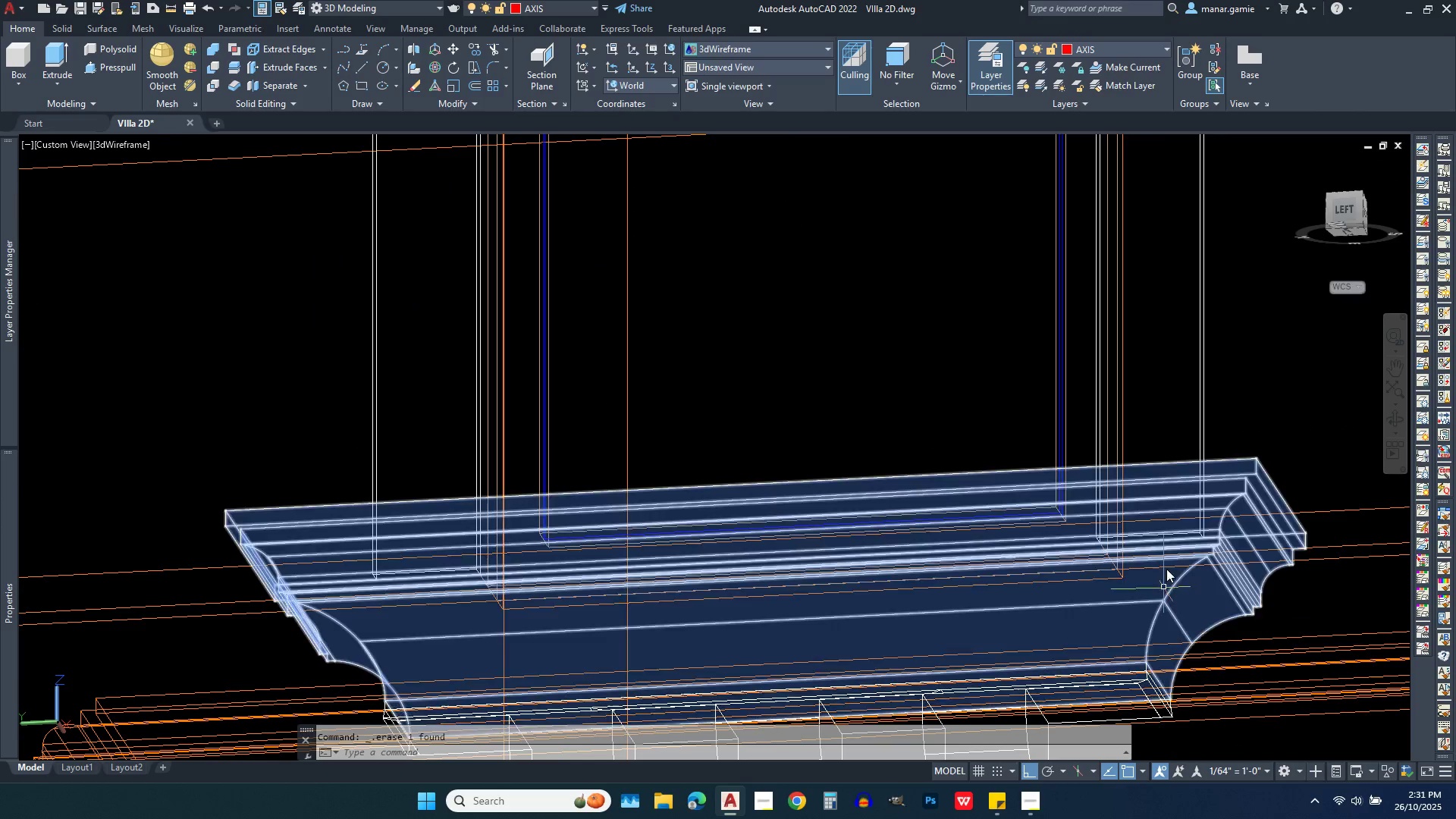 
scroll: coordinate [1159, 500], scroll_direction: down, amount: 1.0
 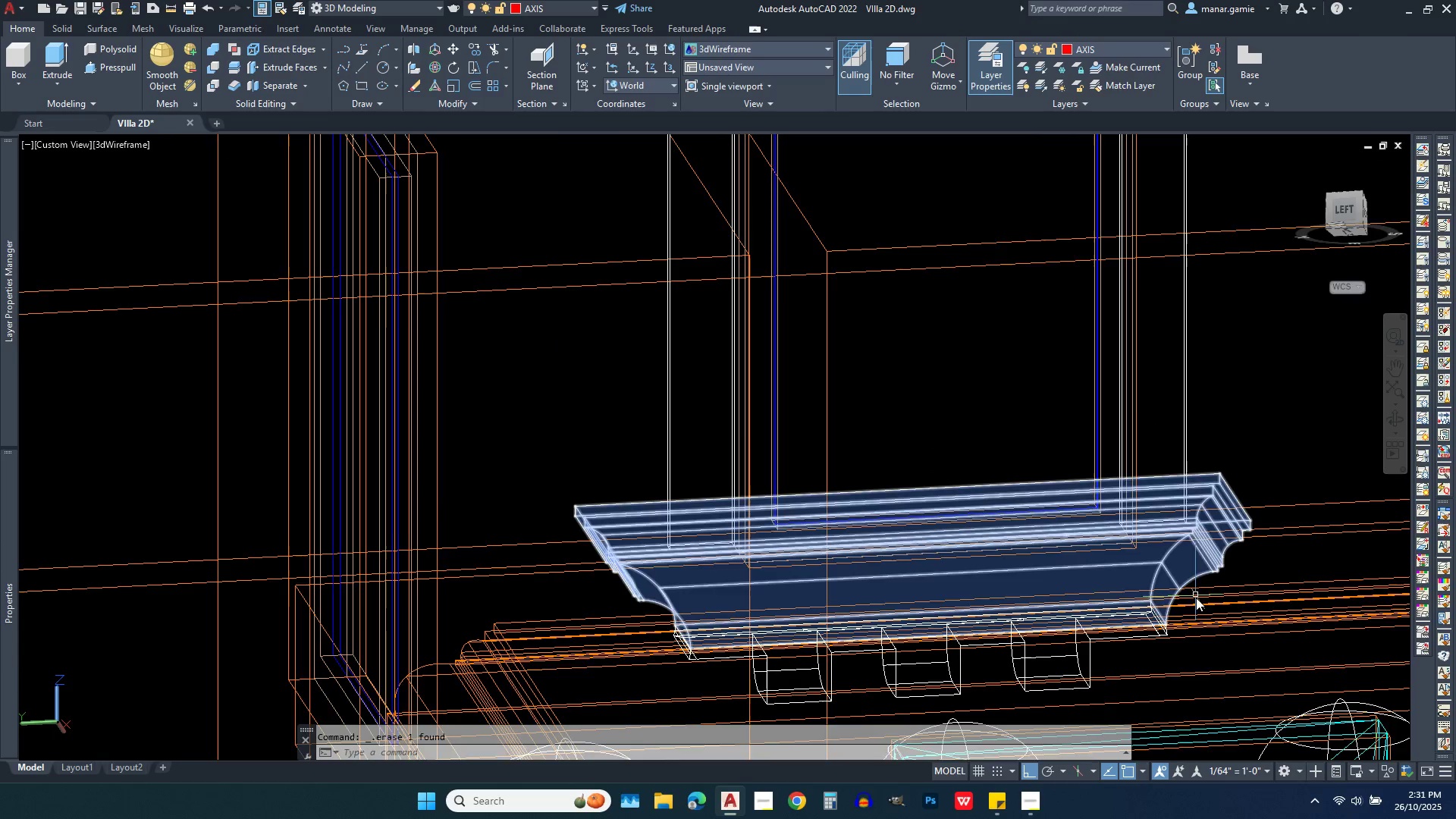 
scroll: coordinate [1198, 603], scroll_direction: up, amount: 3.0
 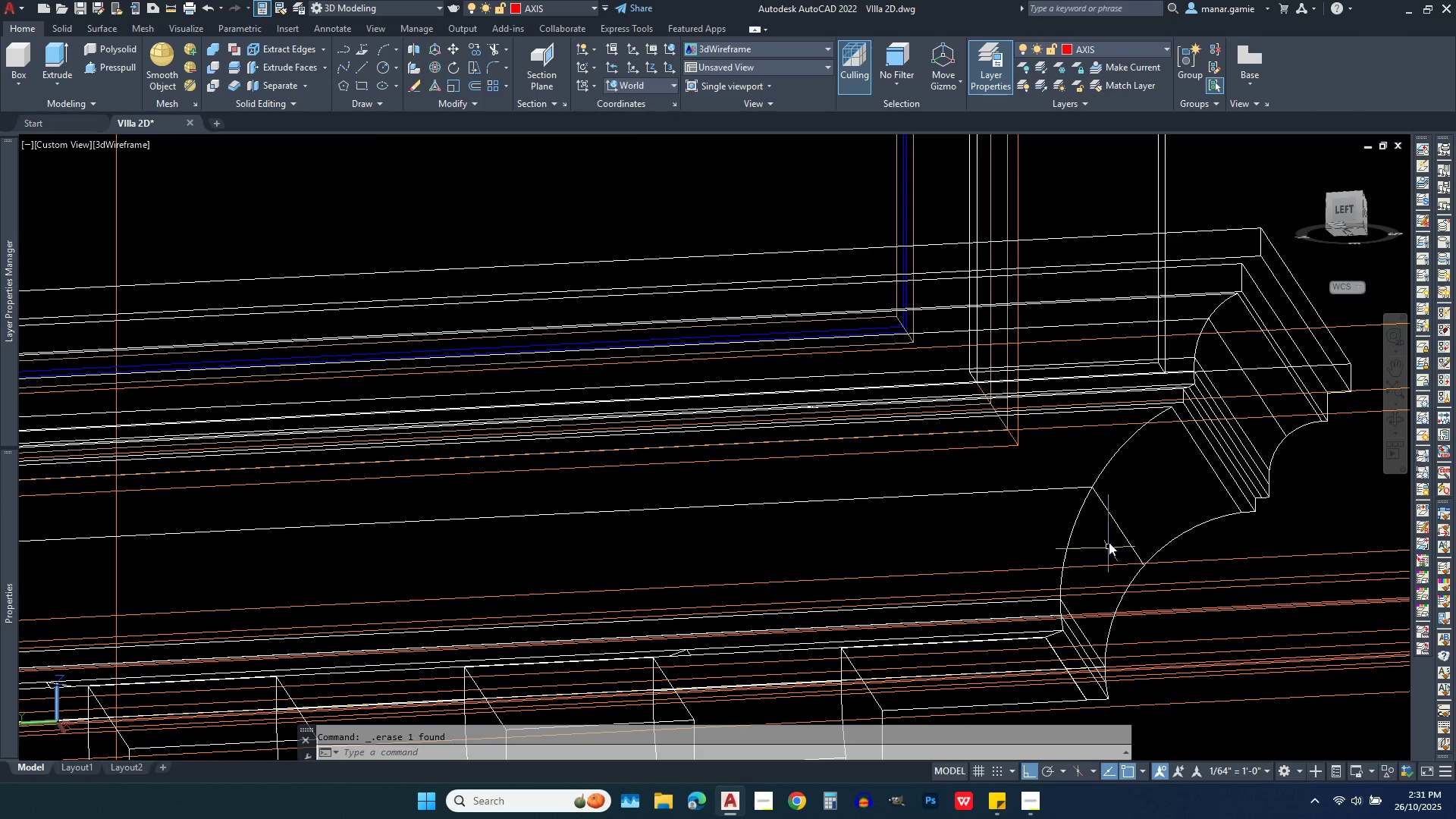 
scroll: coordinate [1113, 455], scroll_direction: down, amount: 2.0
 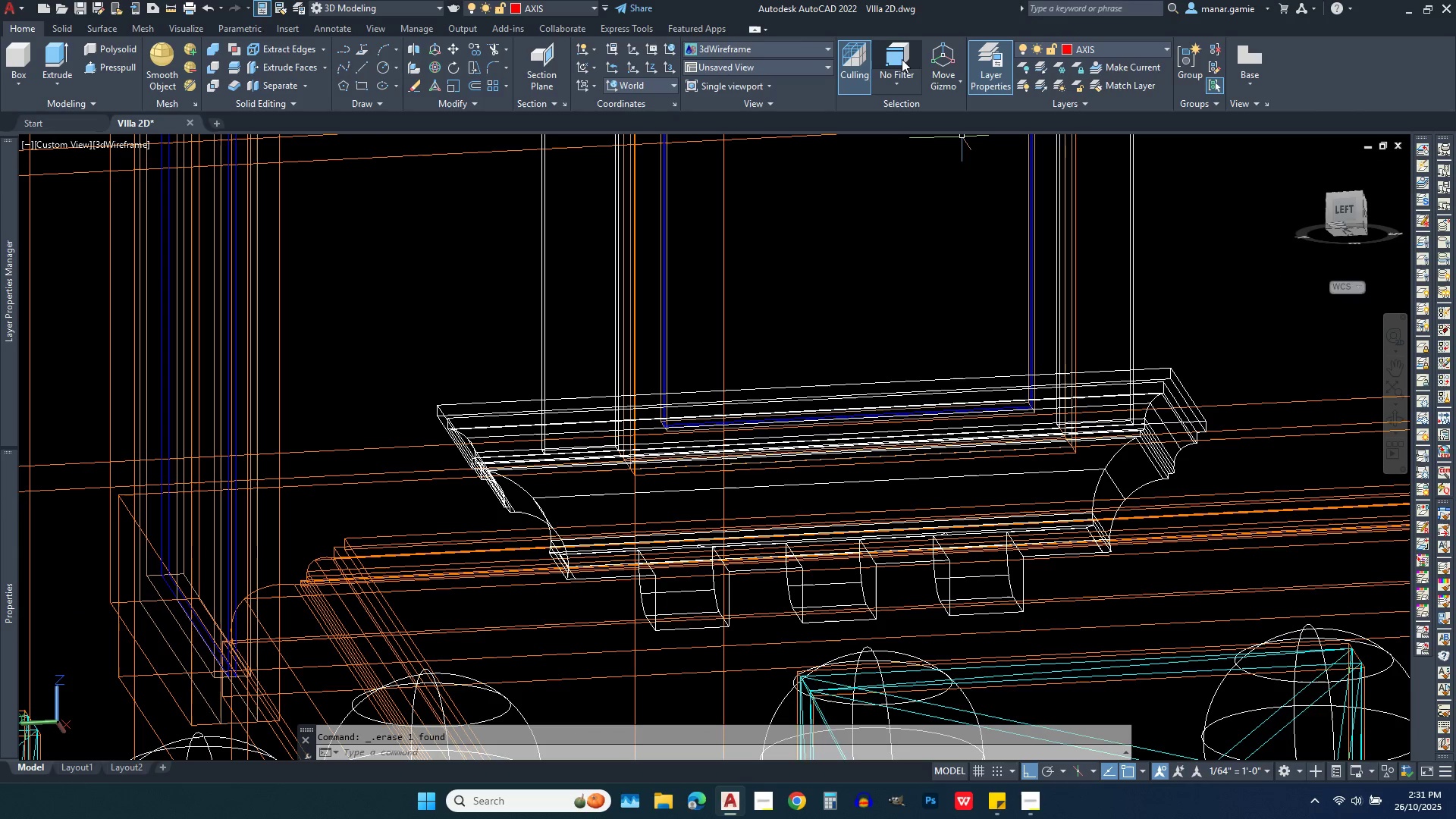 
left_click([739, 51])
 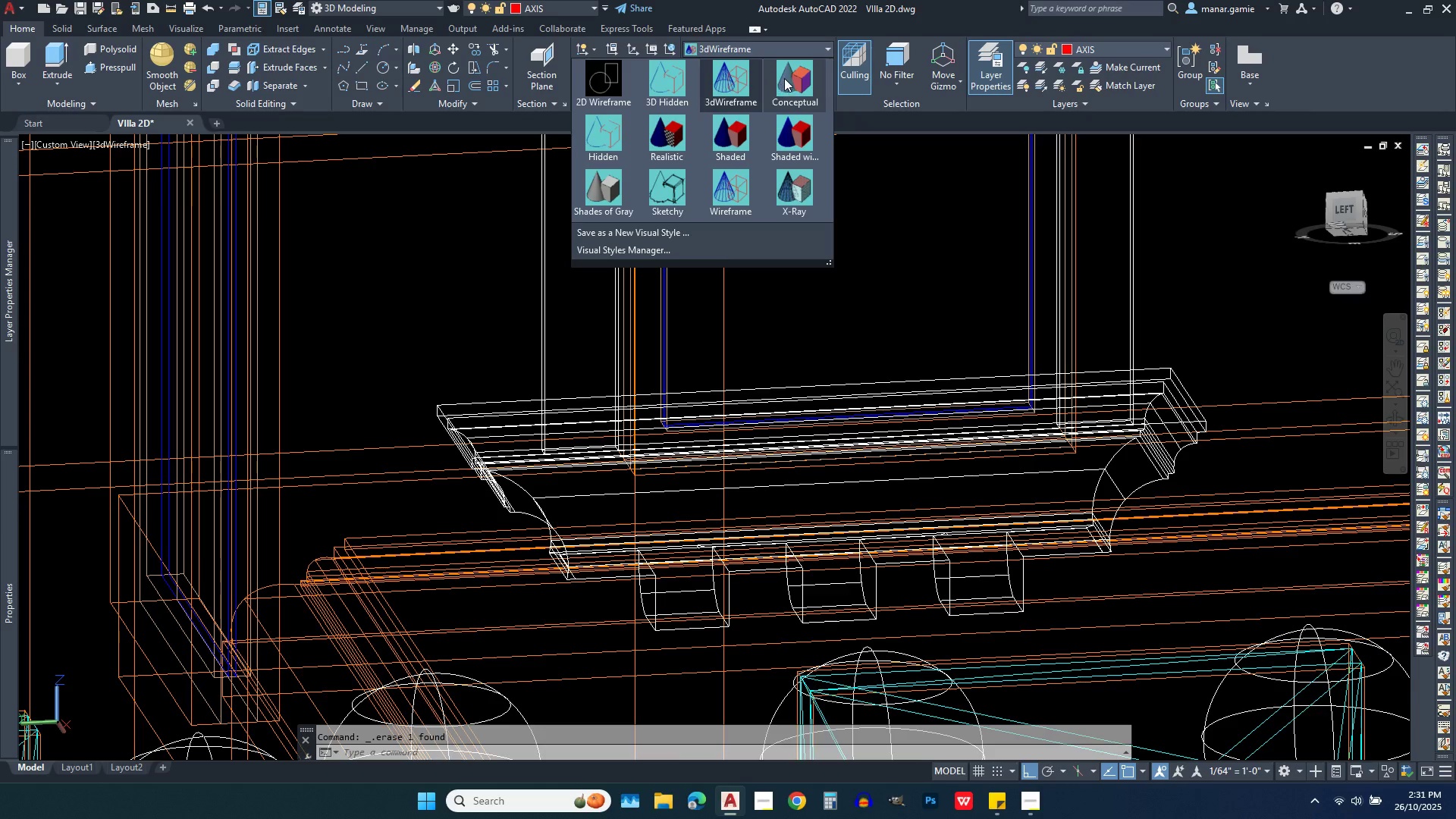 
left_click([784, 78])
 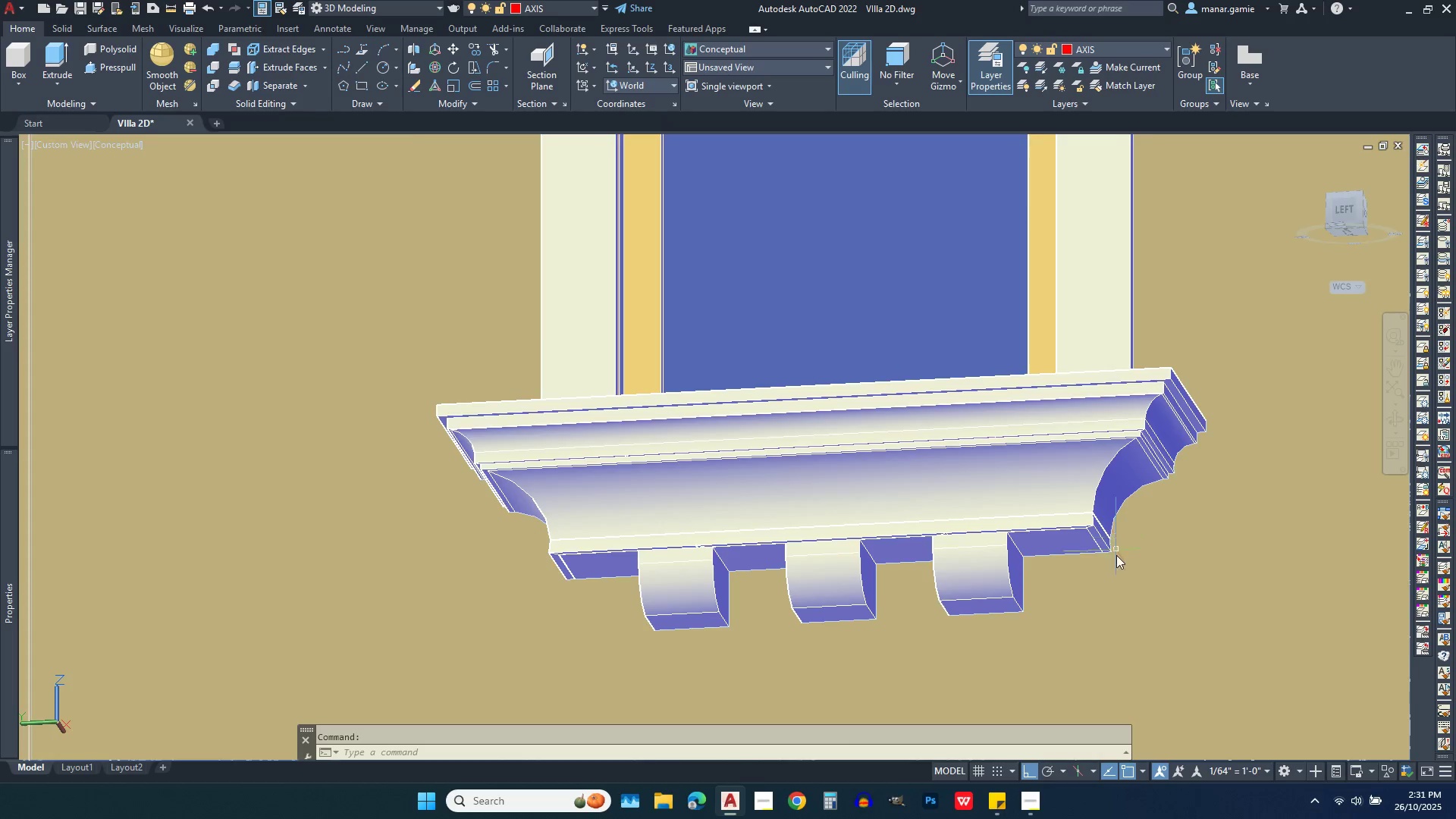 
scroll: coordinate [1116, 560], scroll_direction: up, amount: 2.0
 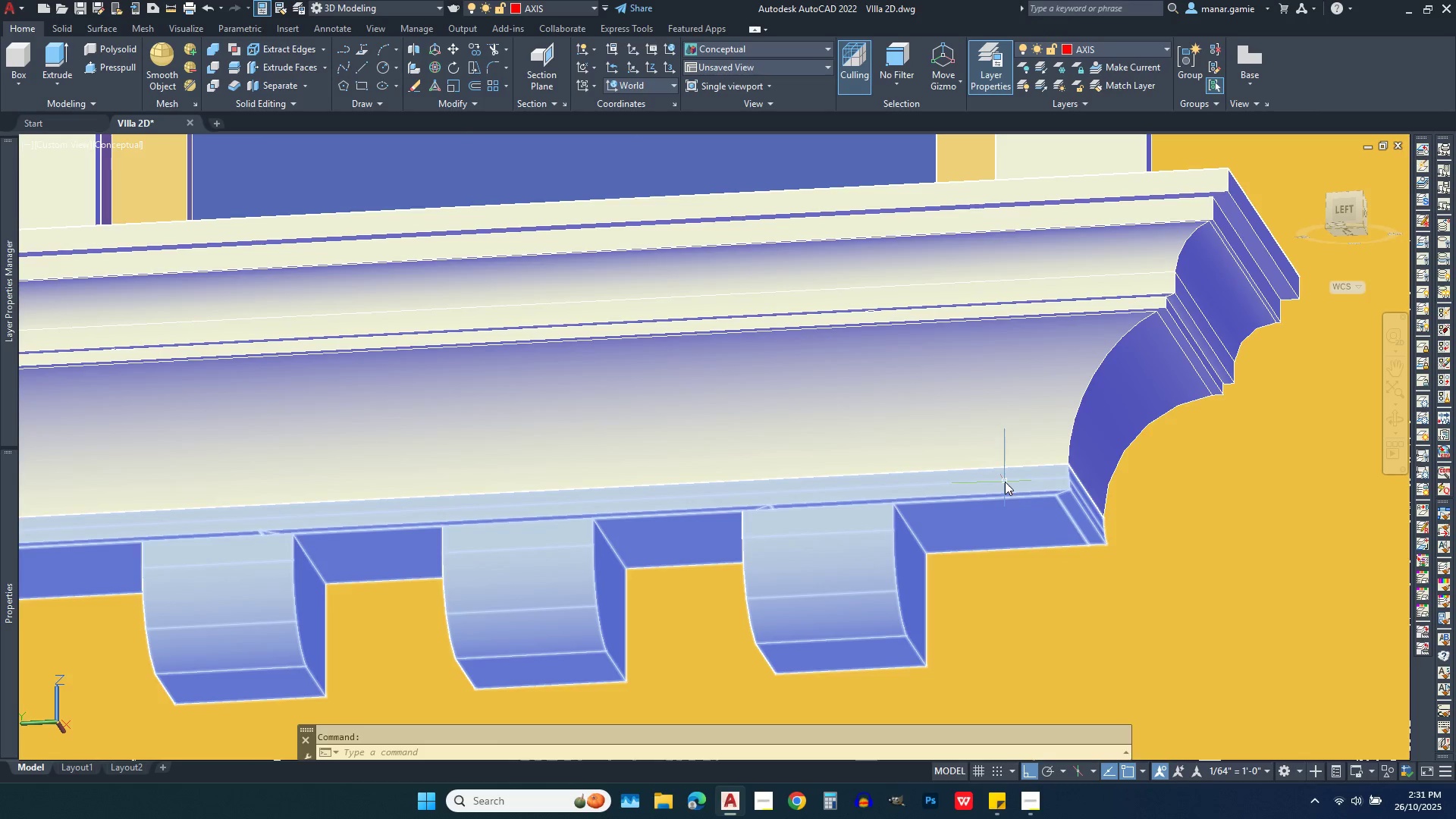 
left_click([1005, 482])
 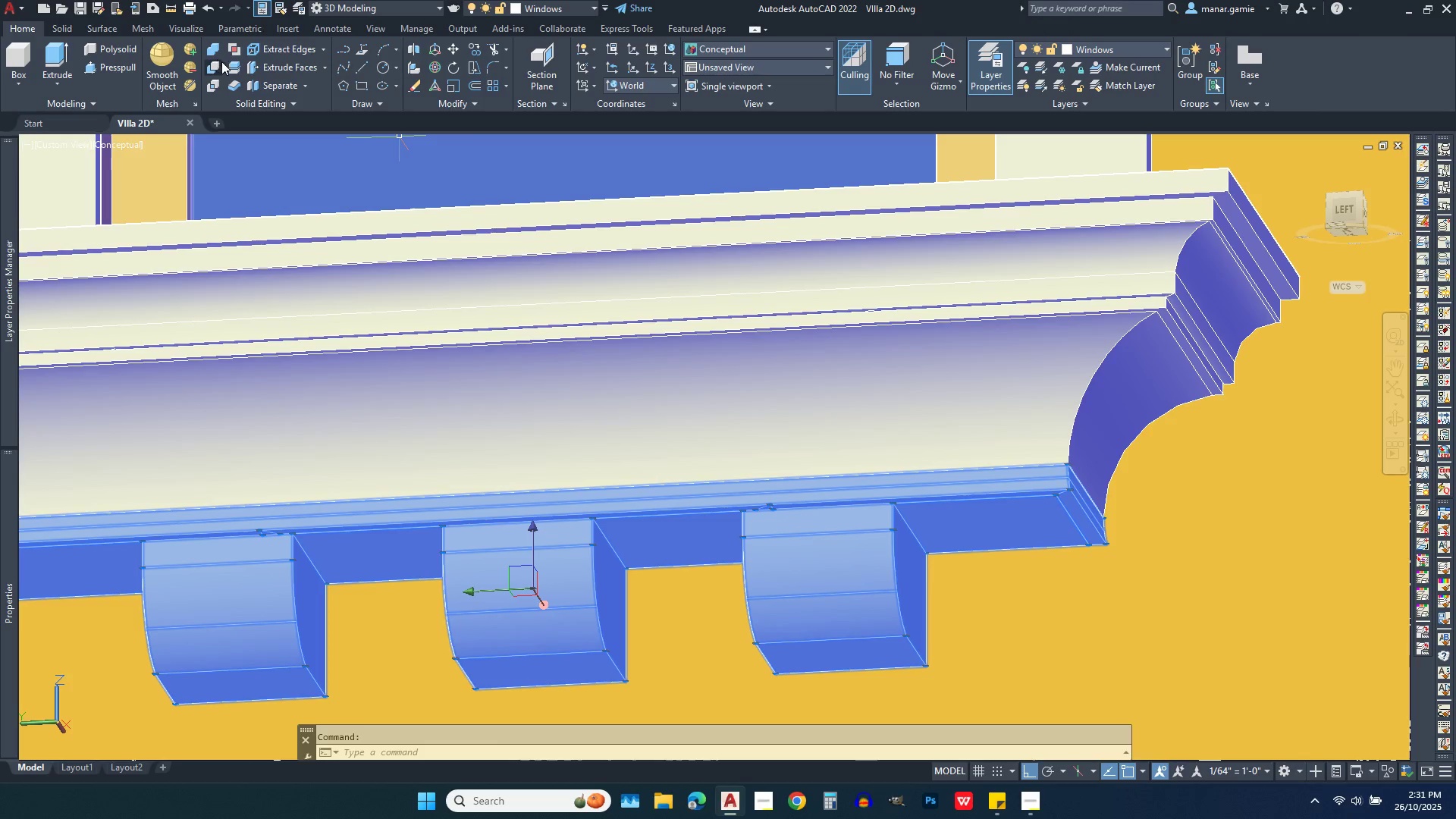 
left_click([214, 46])
 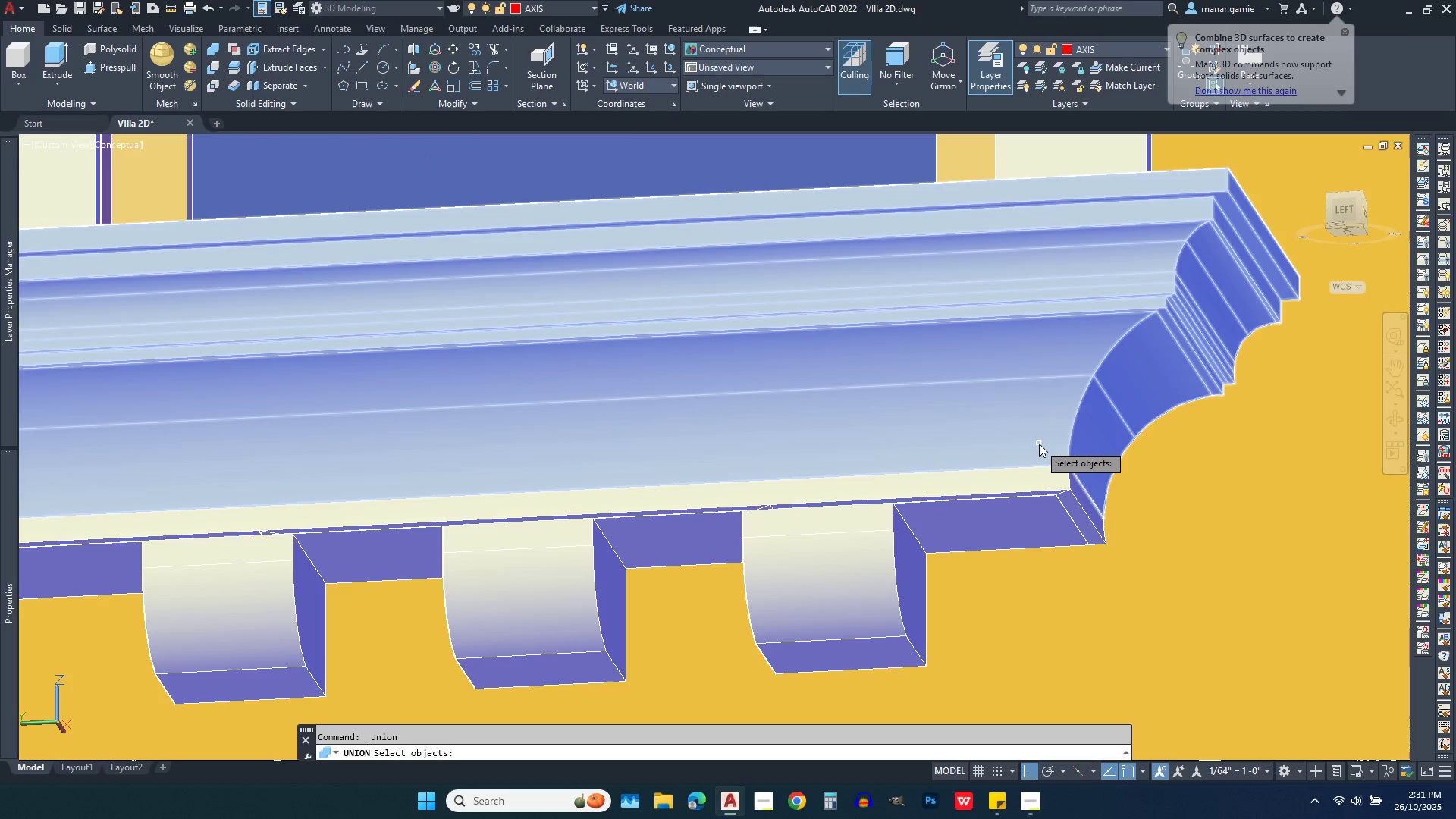 
left_click([1042, 444])
 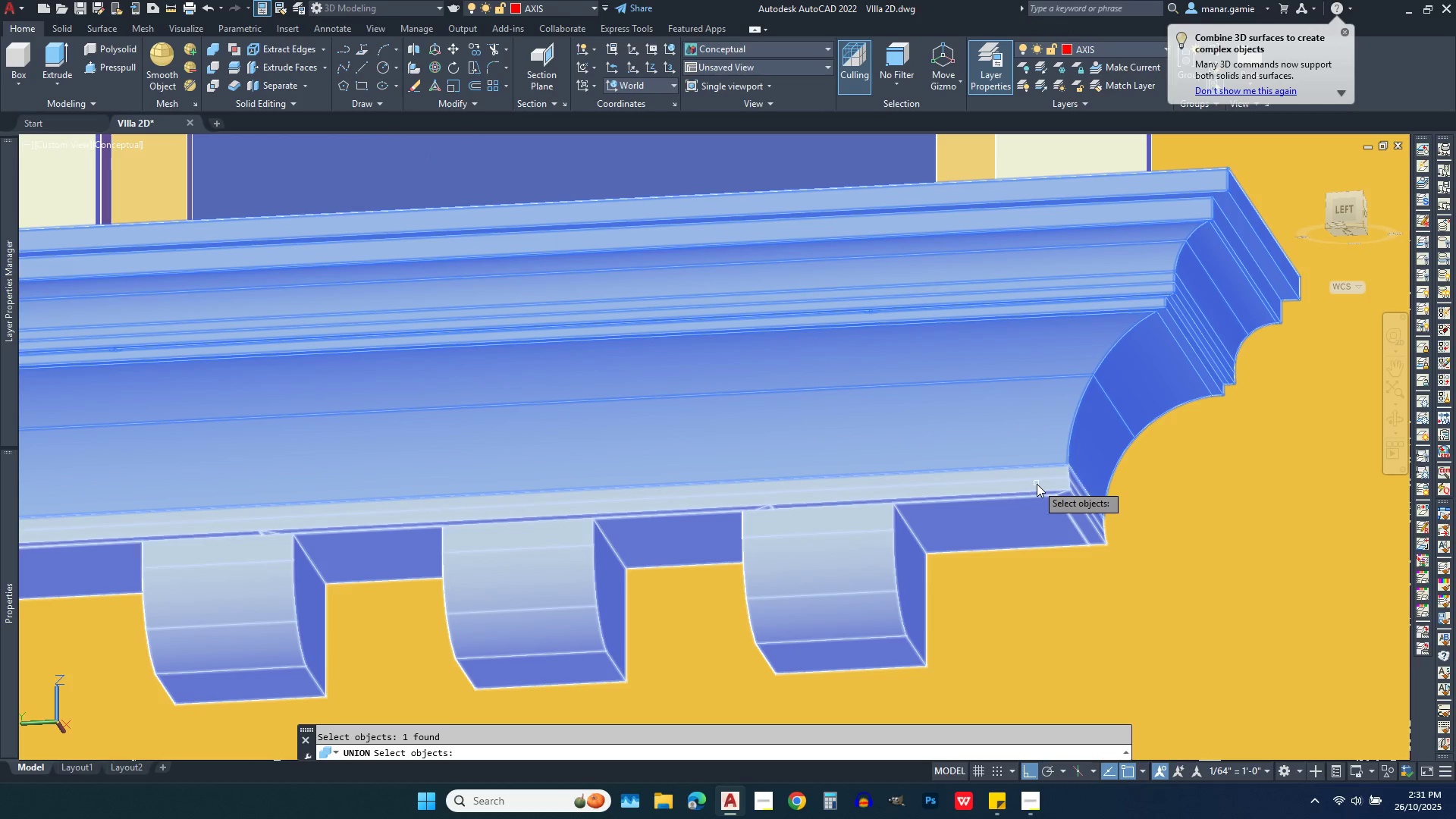 
left_click([1037, 484])
 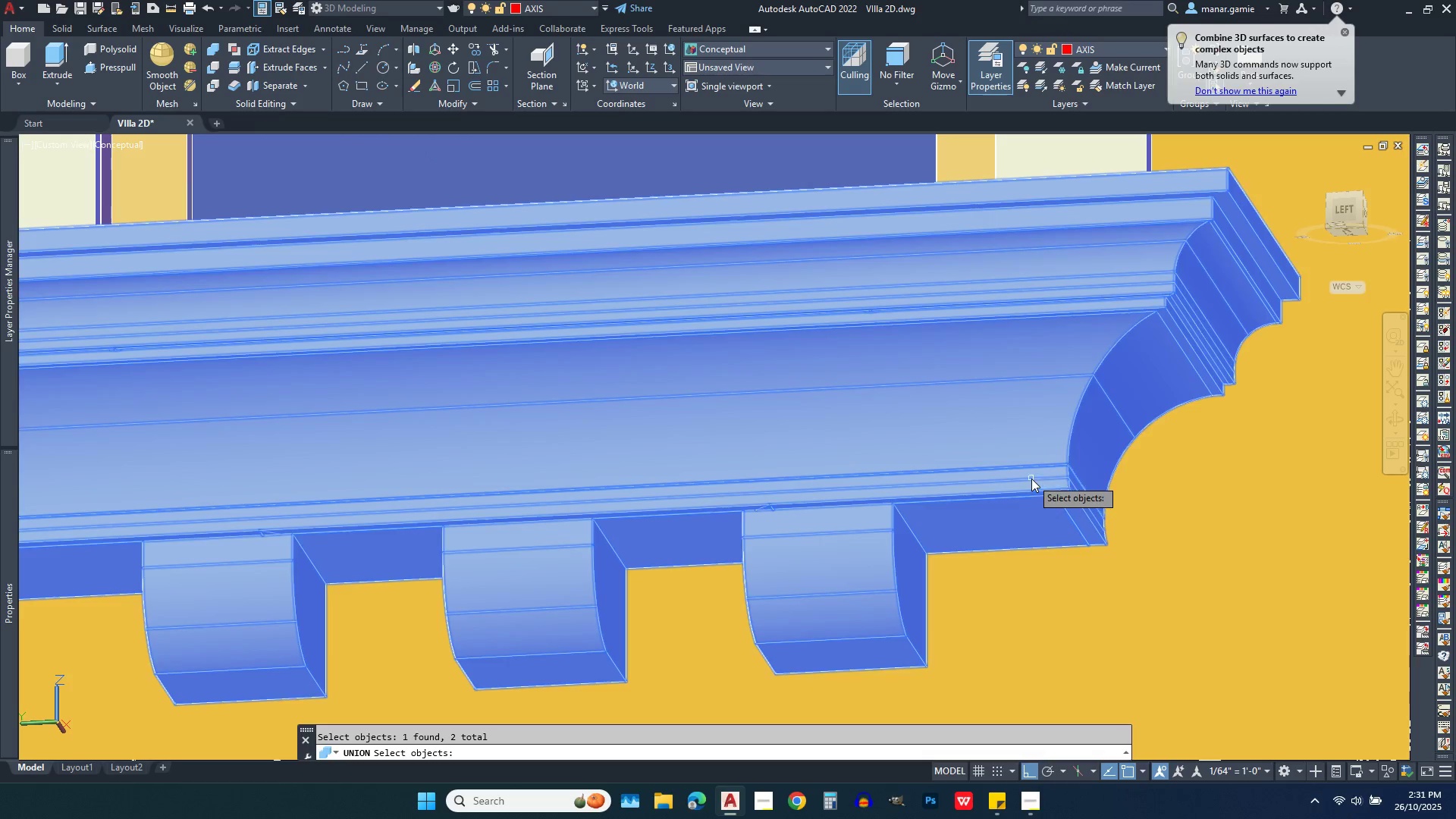 
right_click([1031, 479])
 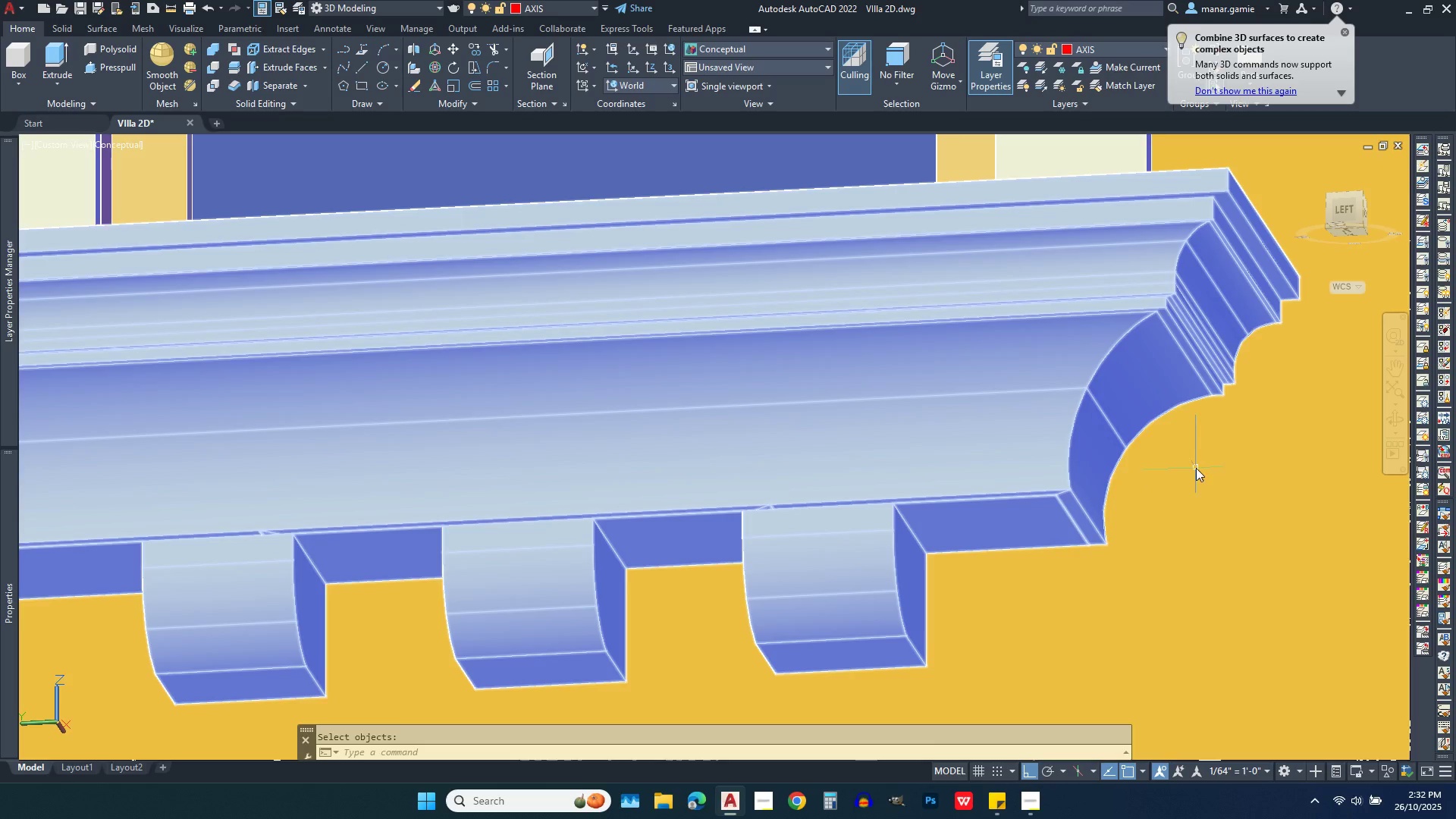 
scroll: coordinate [1196, 468], scroll_direction: down, amount: 1.0
 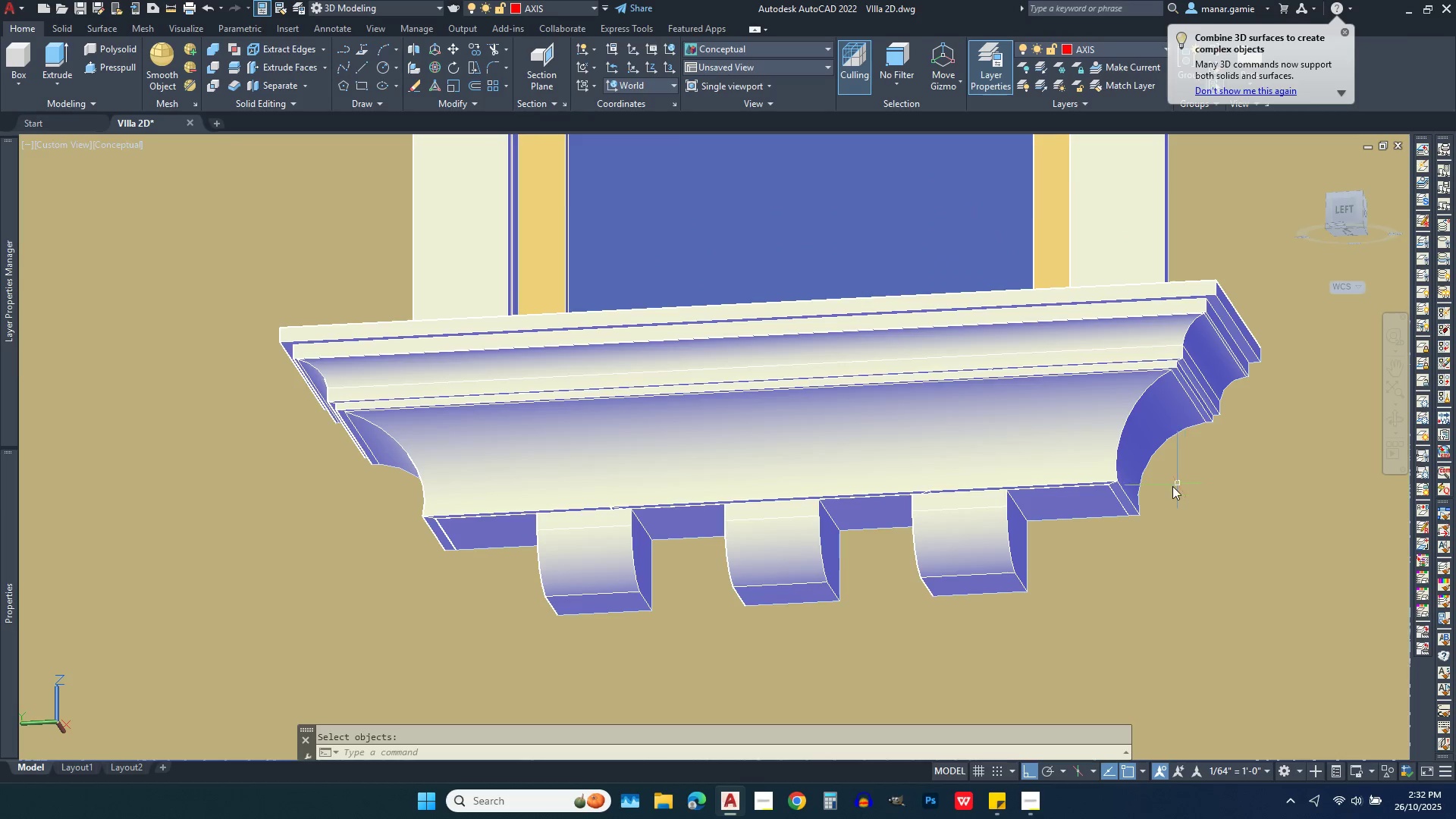 
scroll: coordinate [1169, 486], scroll_direction: up, amount: 2.0
 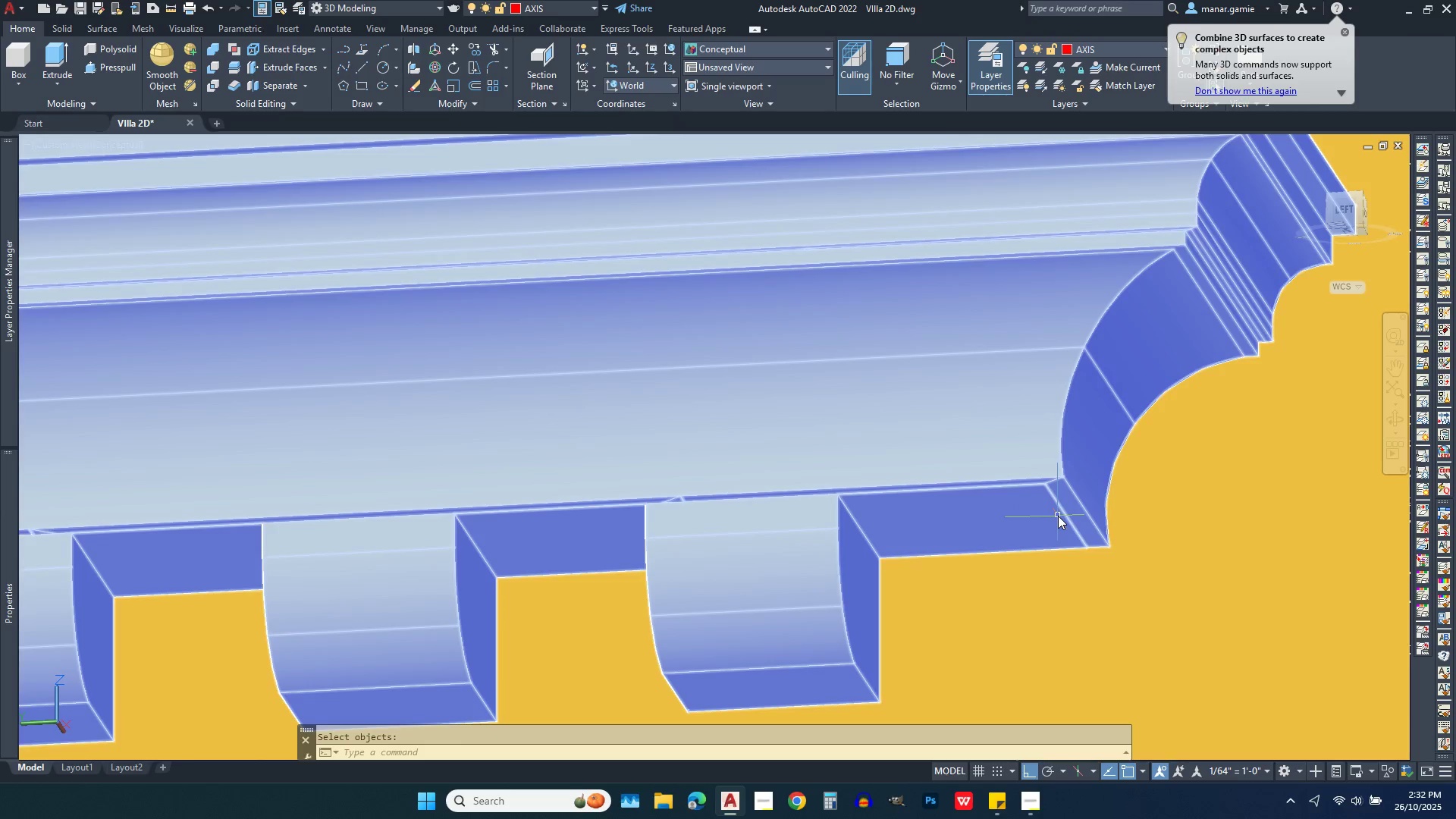 
left_click([1058, 516])
 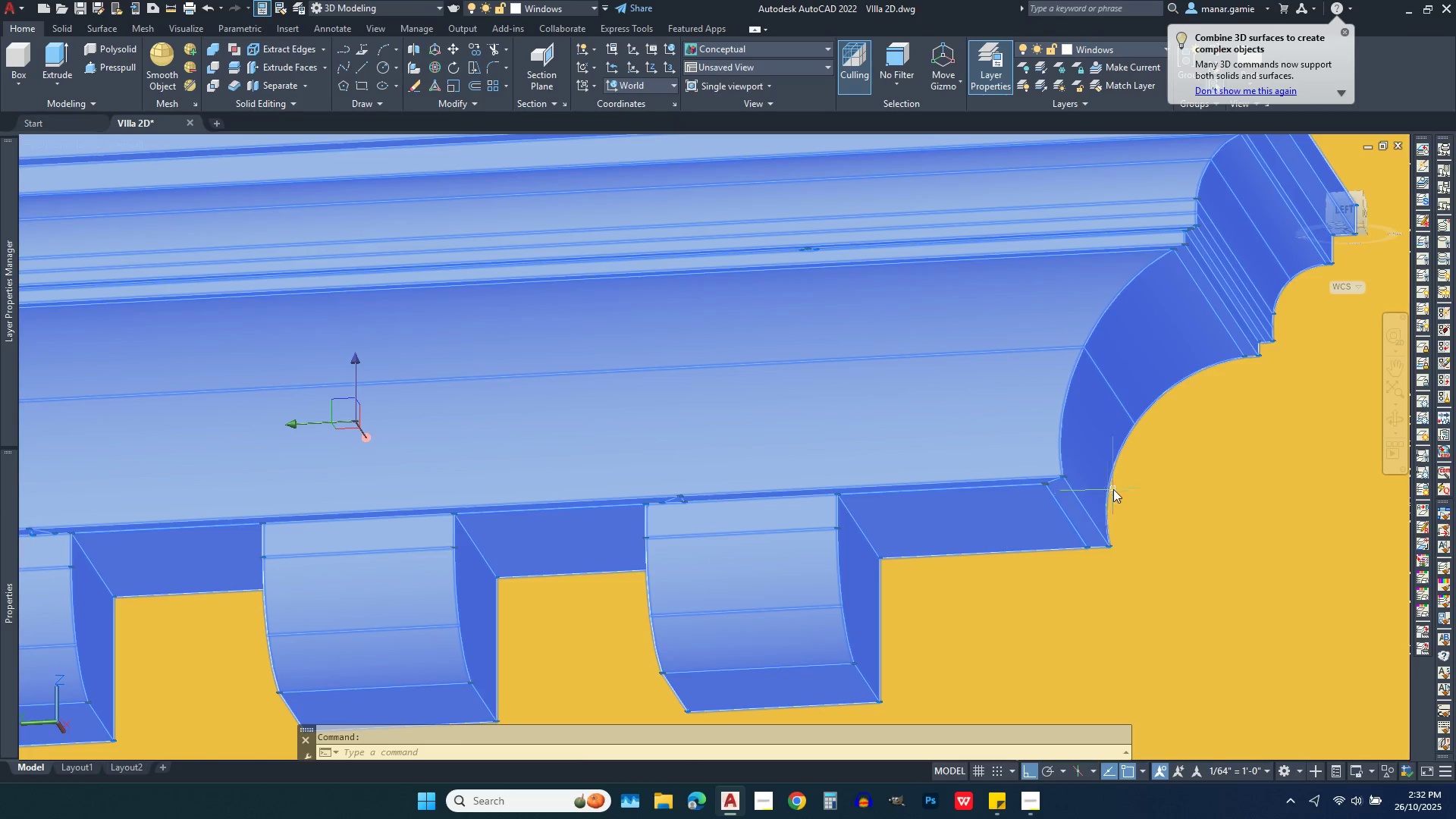 
scroll: coordinate [1116, 502], scroll_direction: down, amount: 3.0
 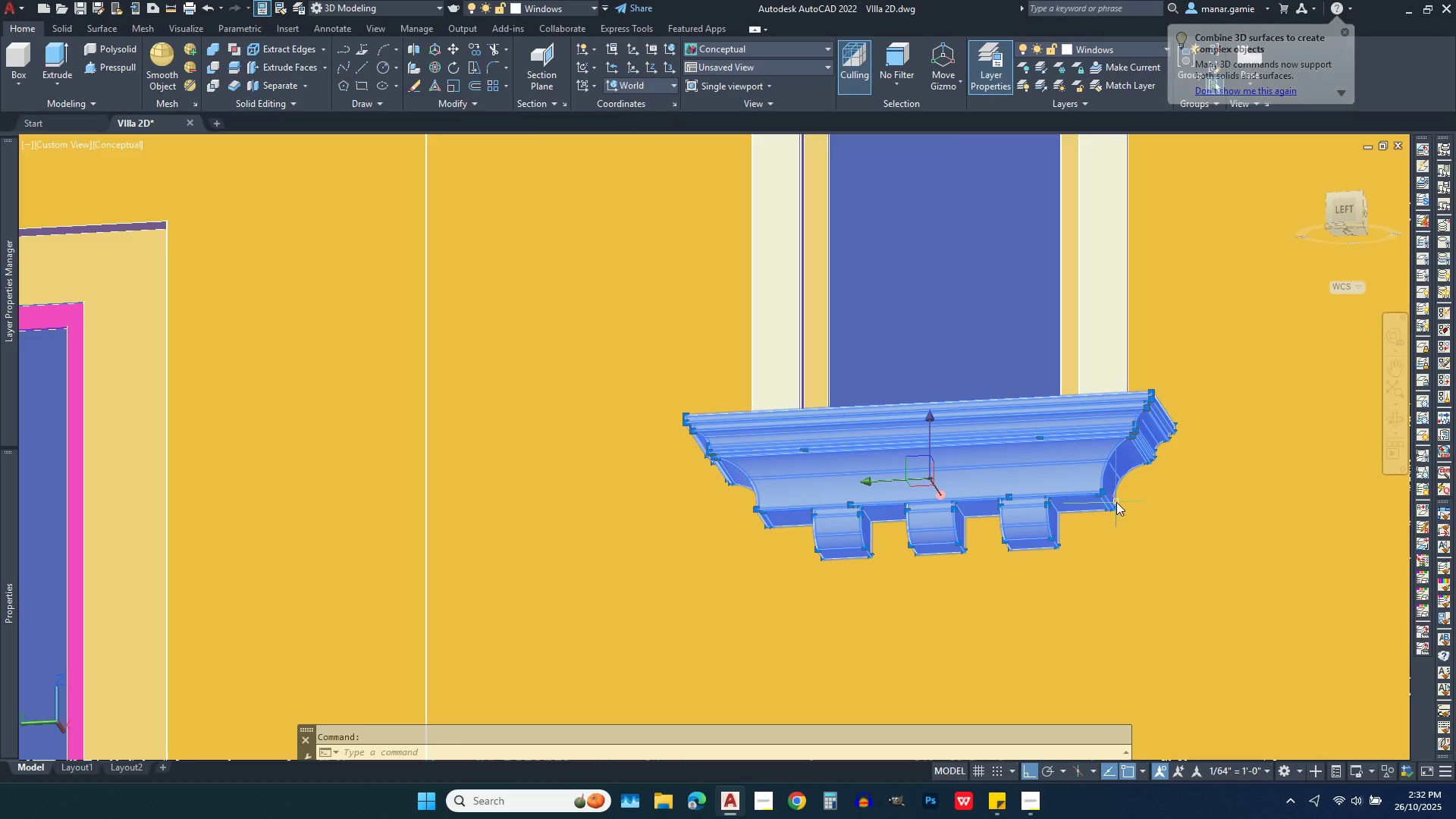 
key(Escape)
 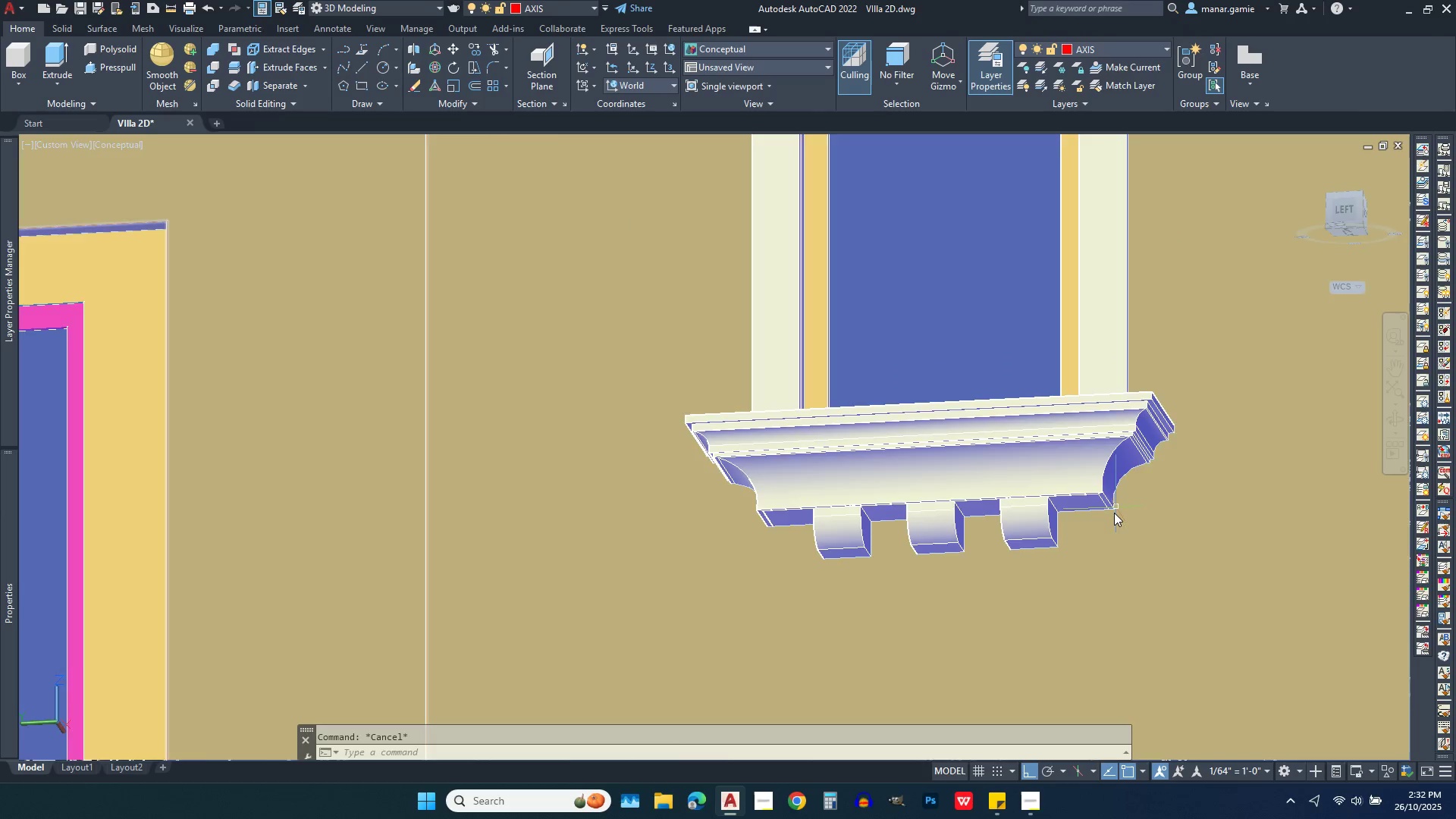 
scroll: coordinate [1072, 349], scroll_direction: down, amount: 5.0
 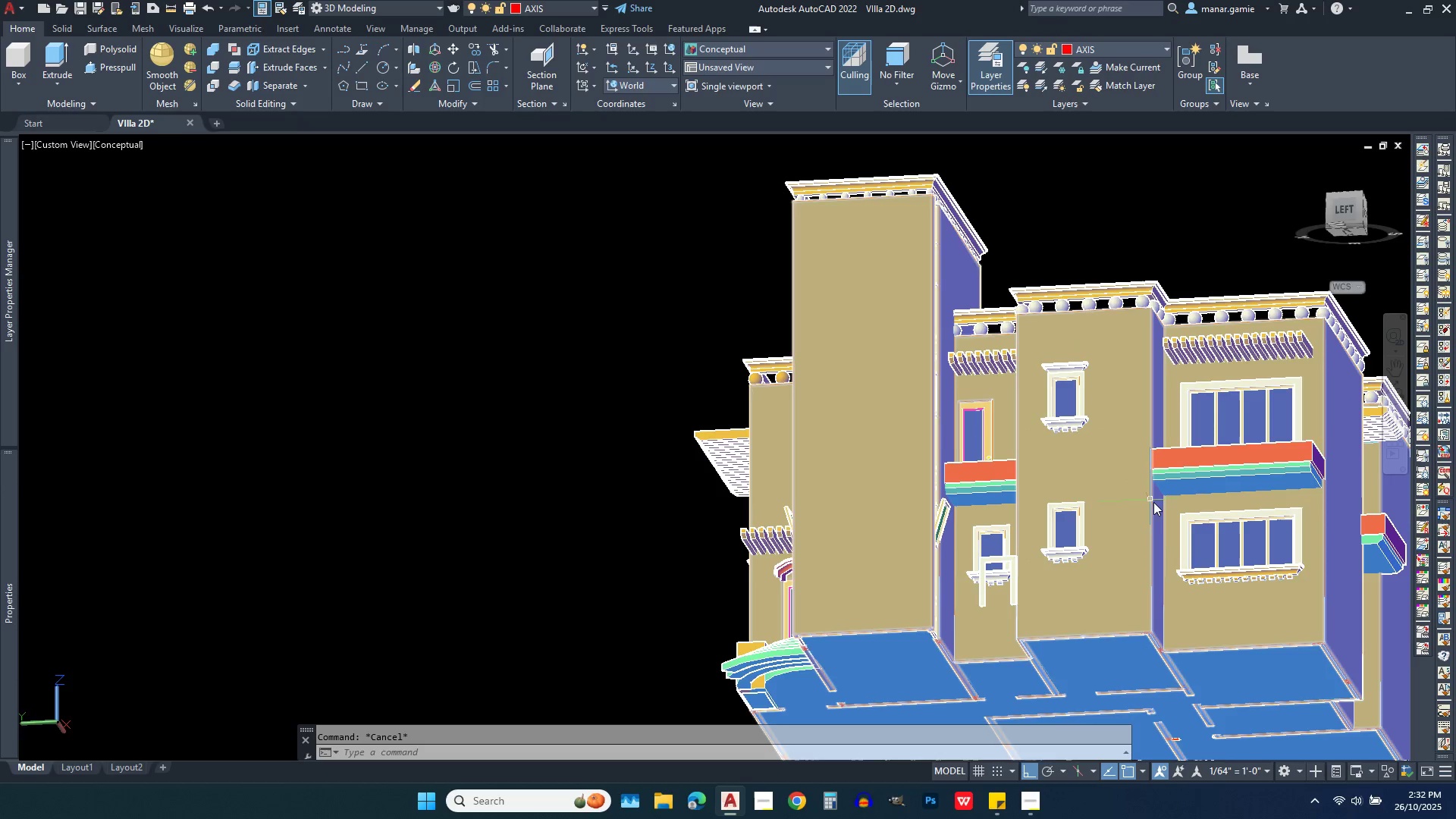 
scroll: coordinate [1060, 168], scroll_direction: up, amount: 6.0
 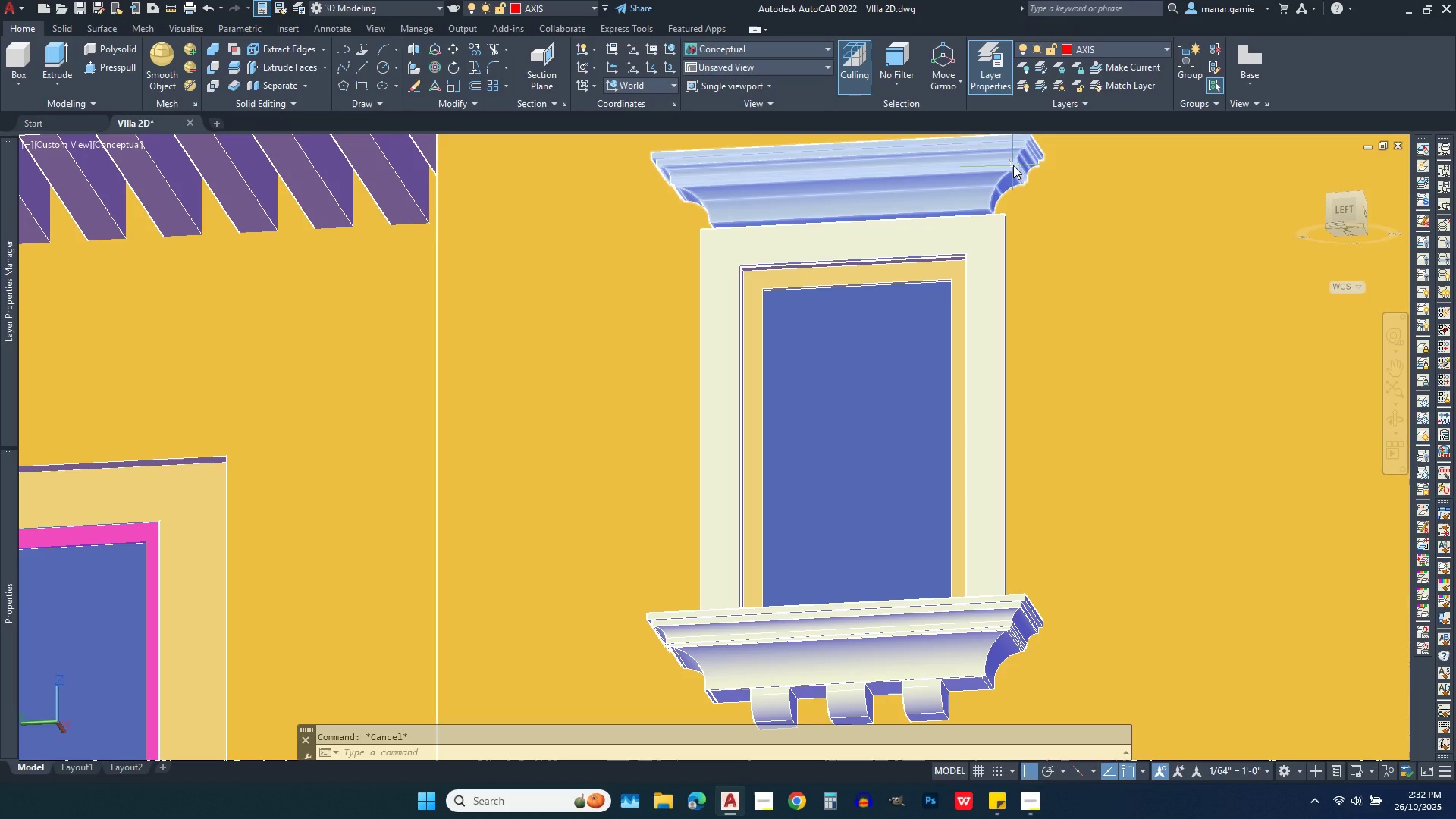 
left_click([1013, 165])
 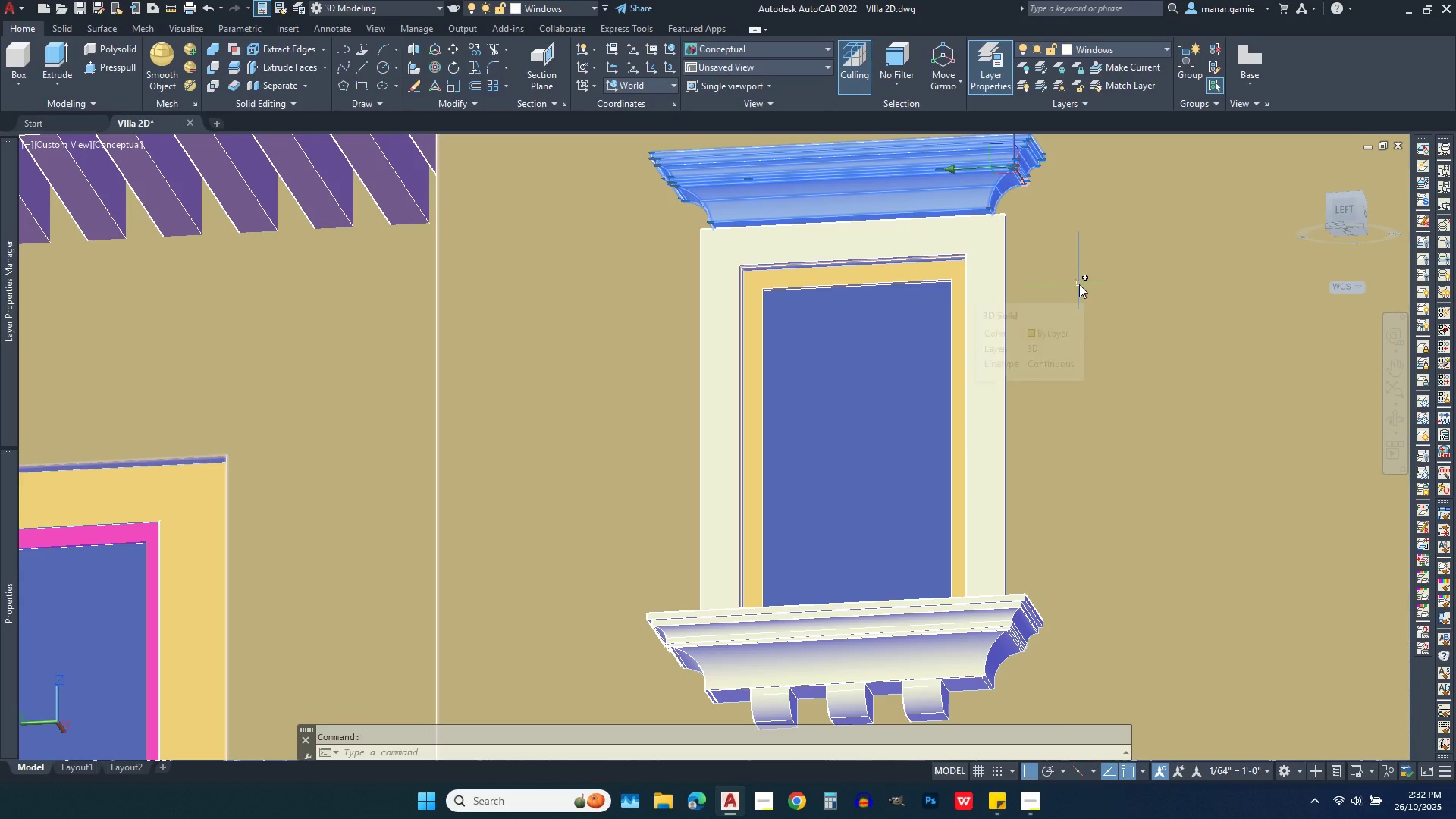 
key(Escape)
 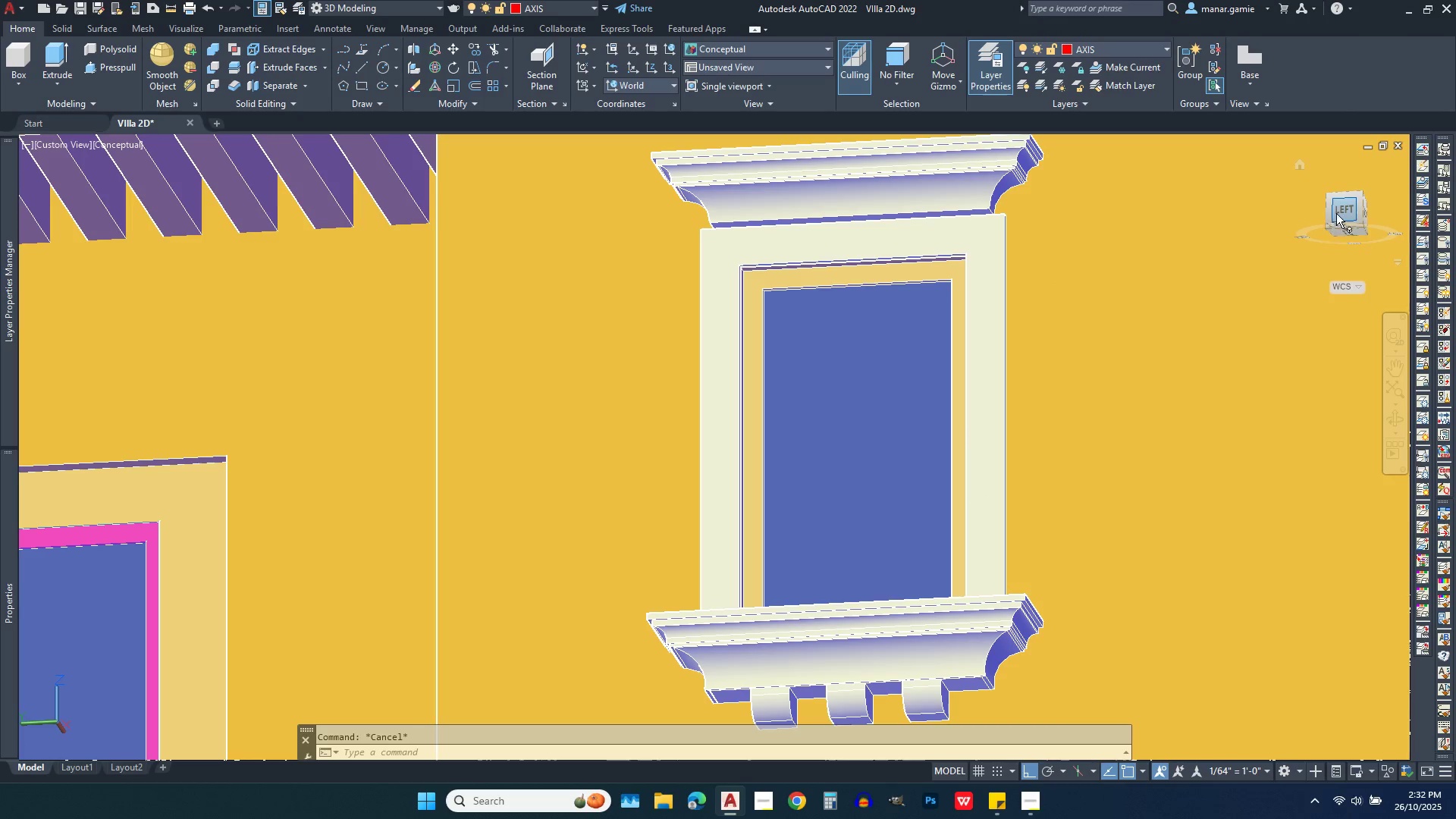 
left_click([1341, 202])
 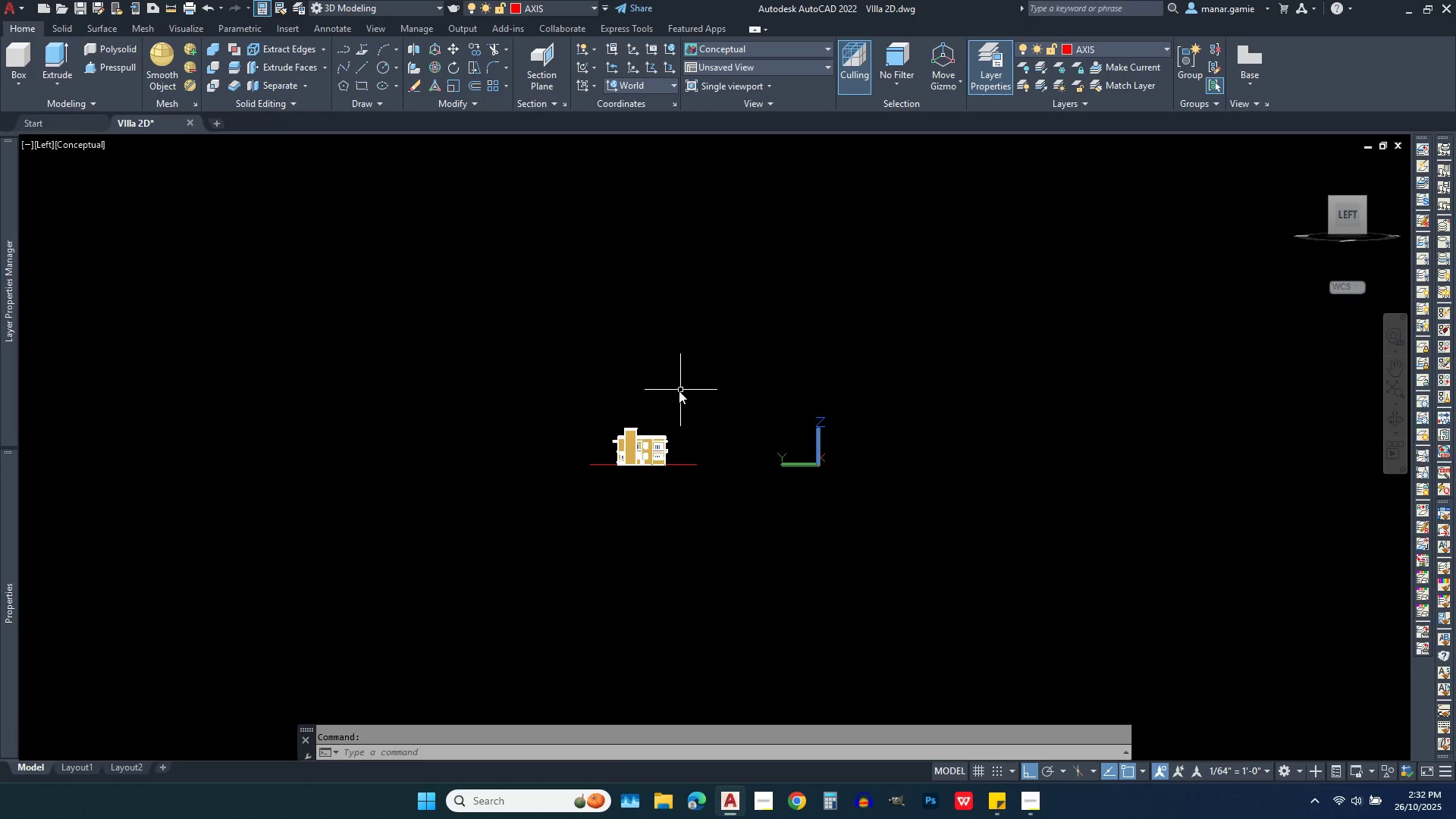 
scroll: coordinate [599, 664], scroll_direction: up, amount: 13.0
 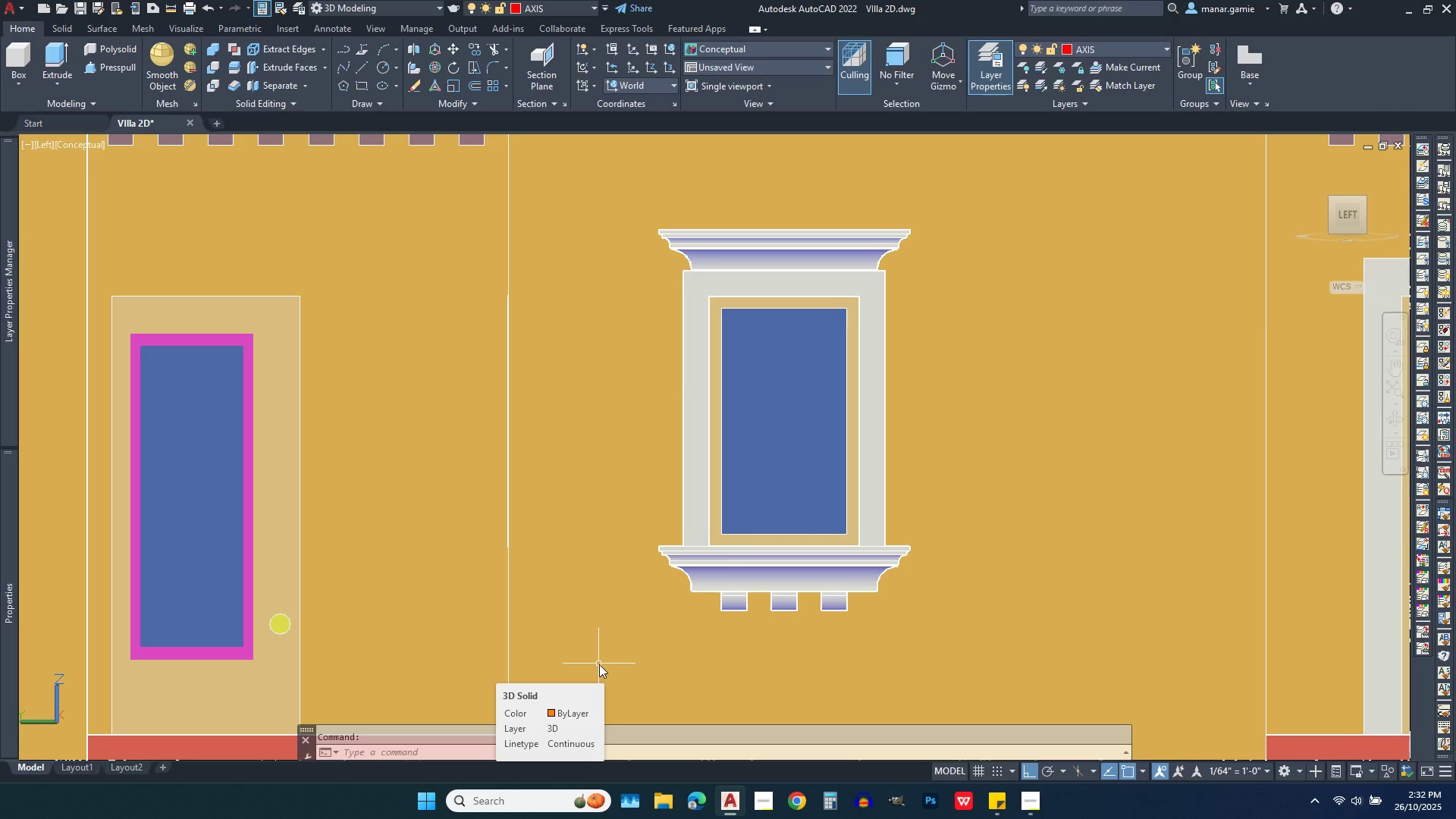 
scroll: coordinate [628, 484], scroll_direction: down, amount: 3.0
 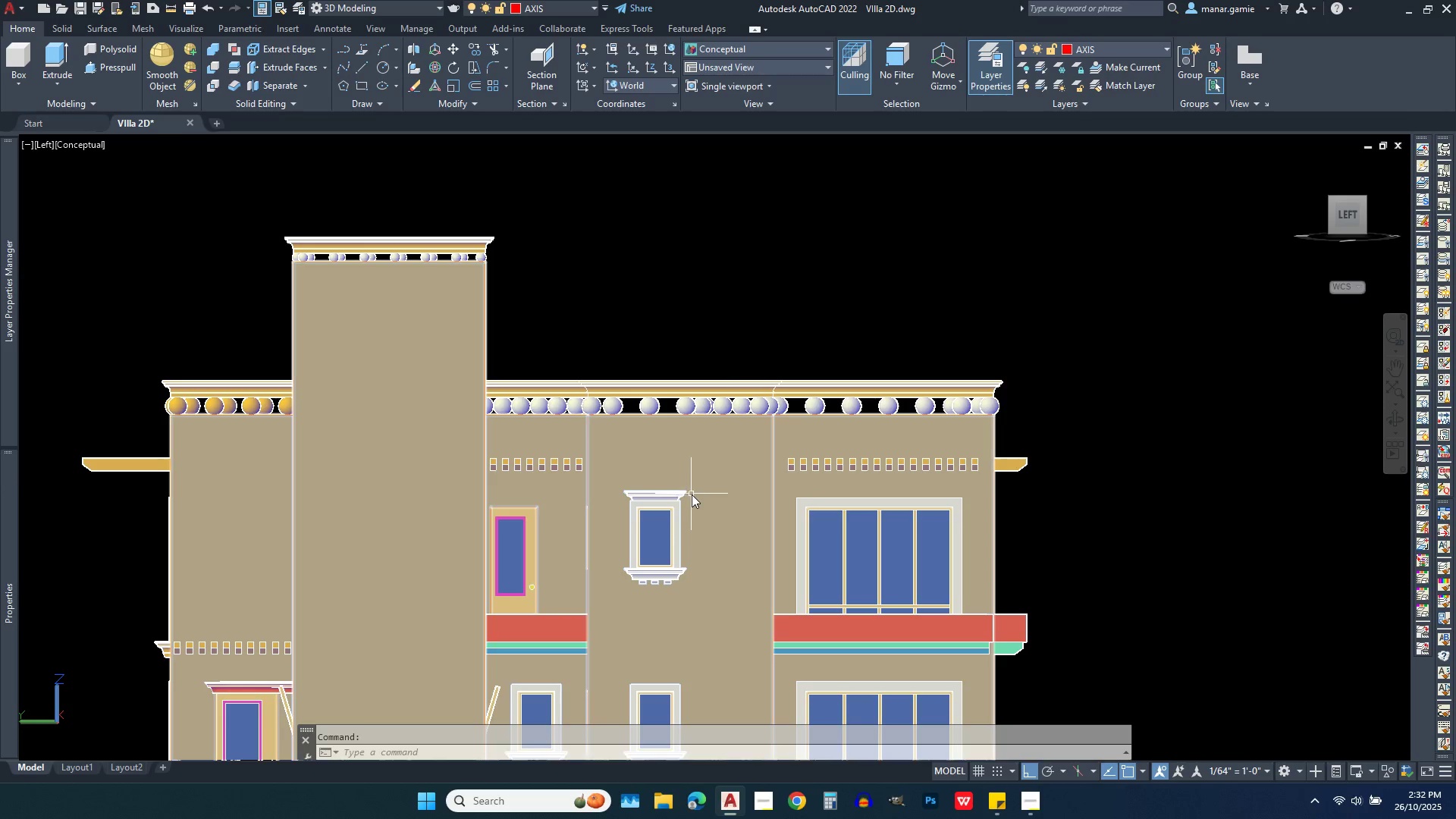 
key(Escape)
 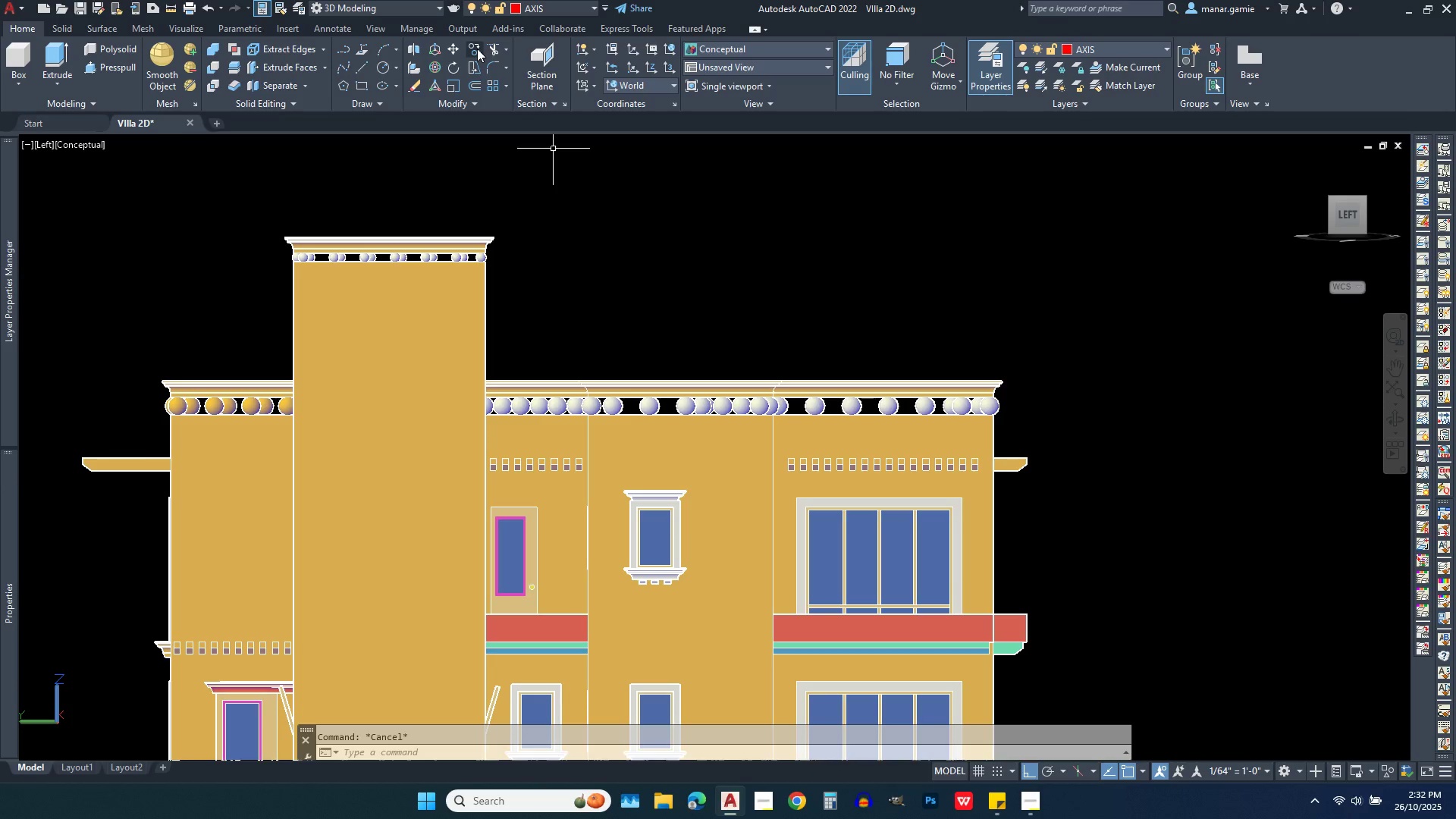 
left_click([477, 49])
 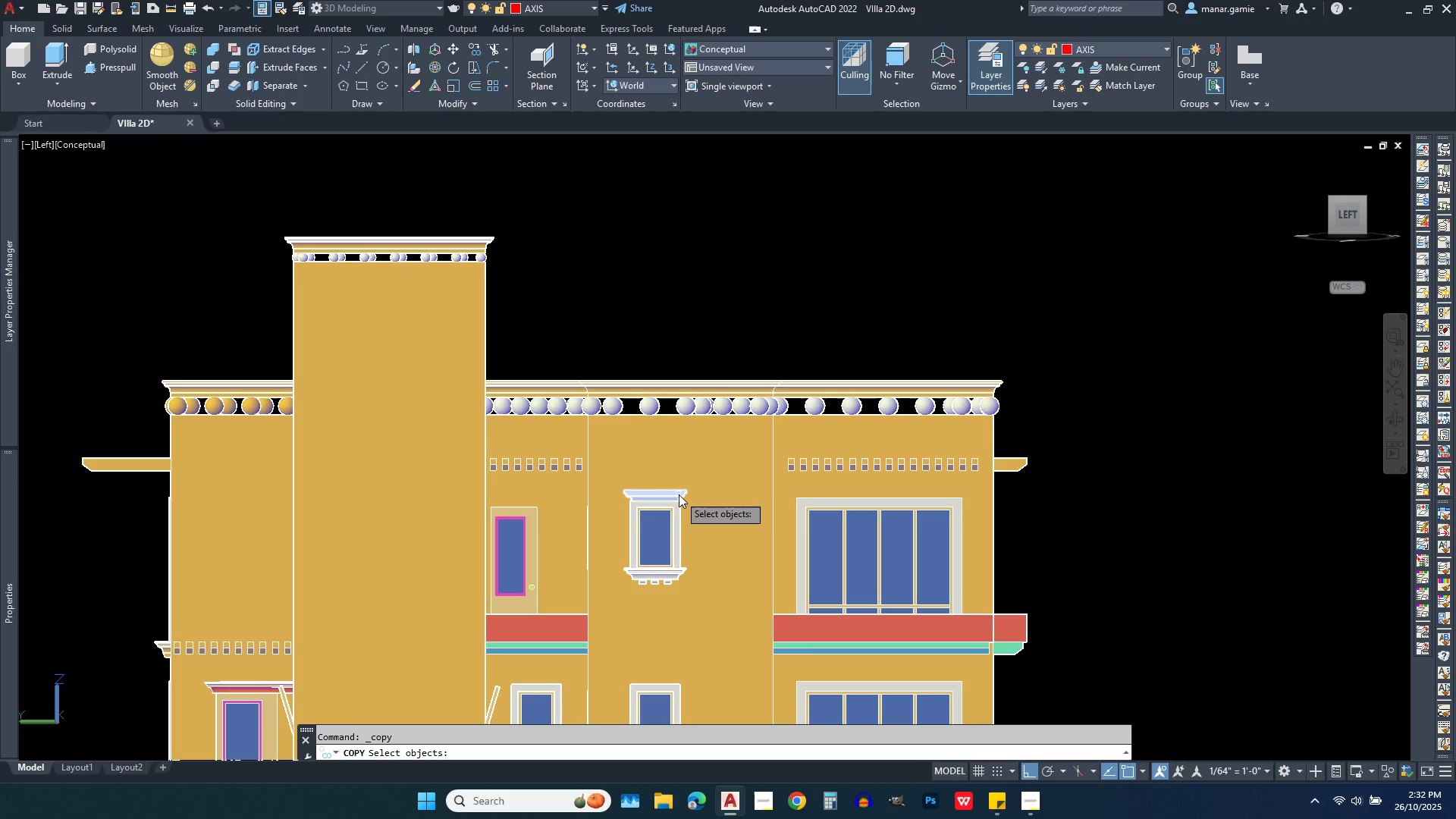 
left_click([679, 494])
 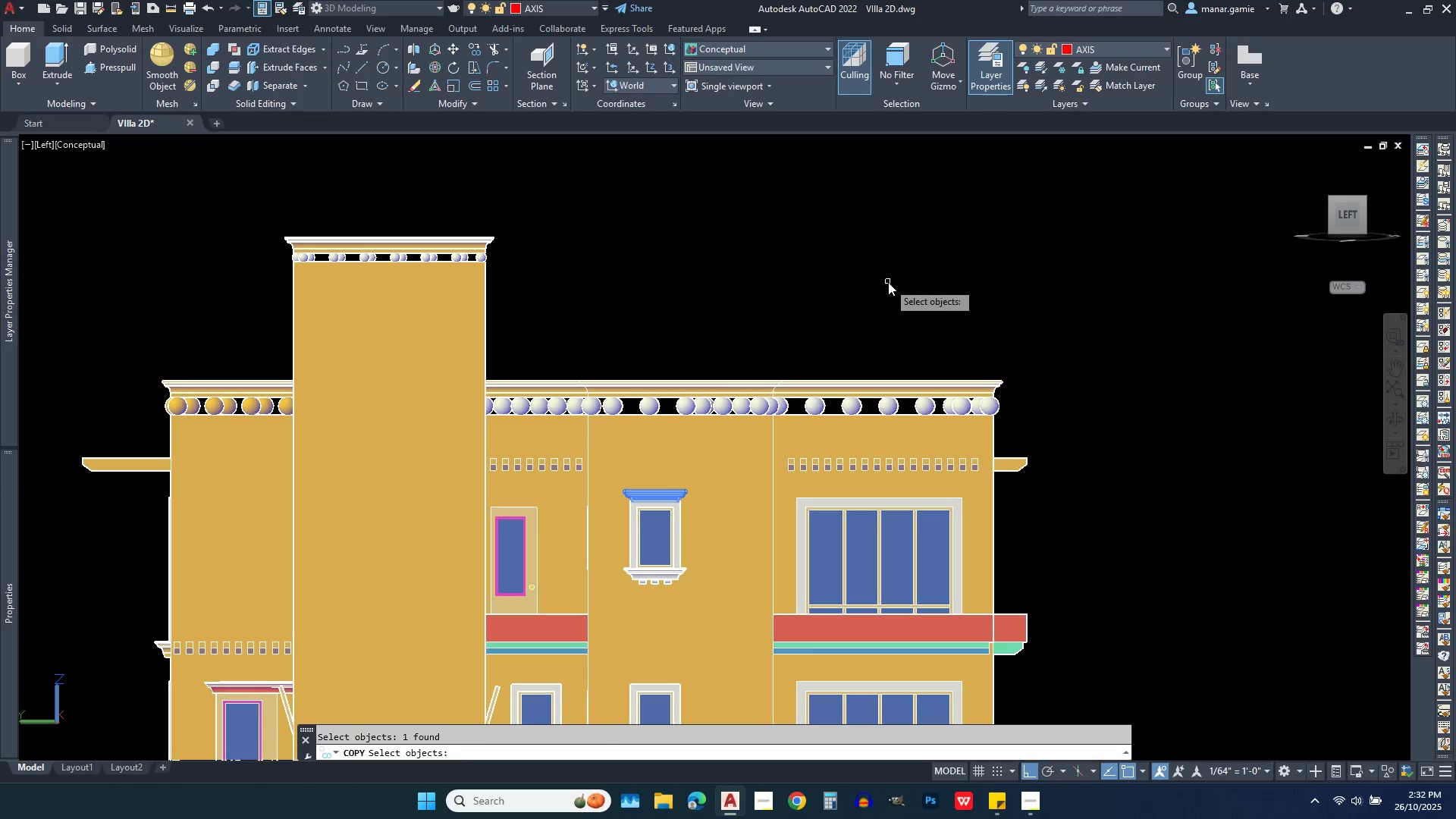 
right_click([888, 282])
 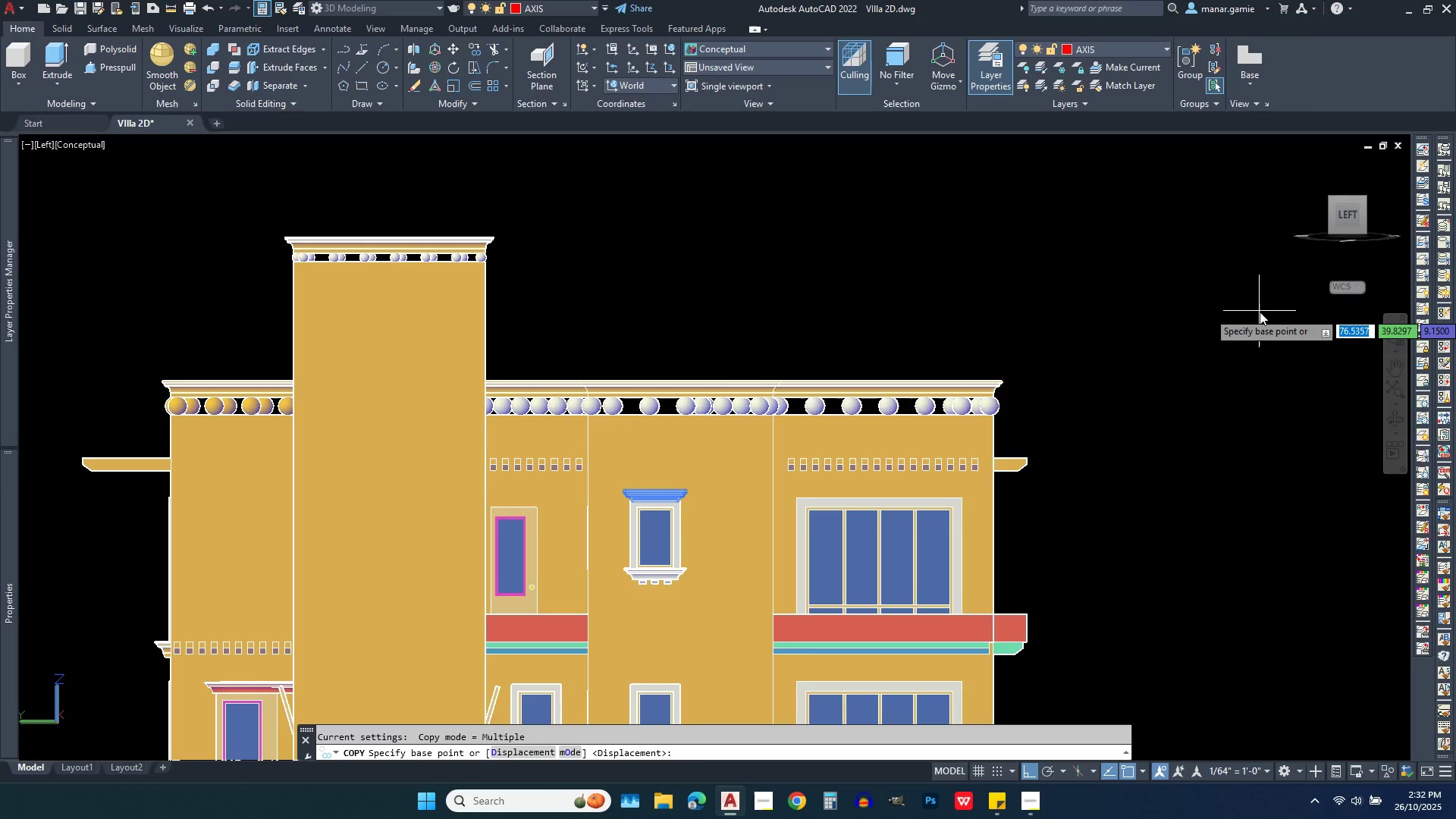 
left_click([1260, 312])
 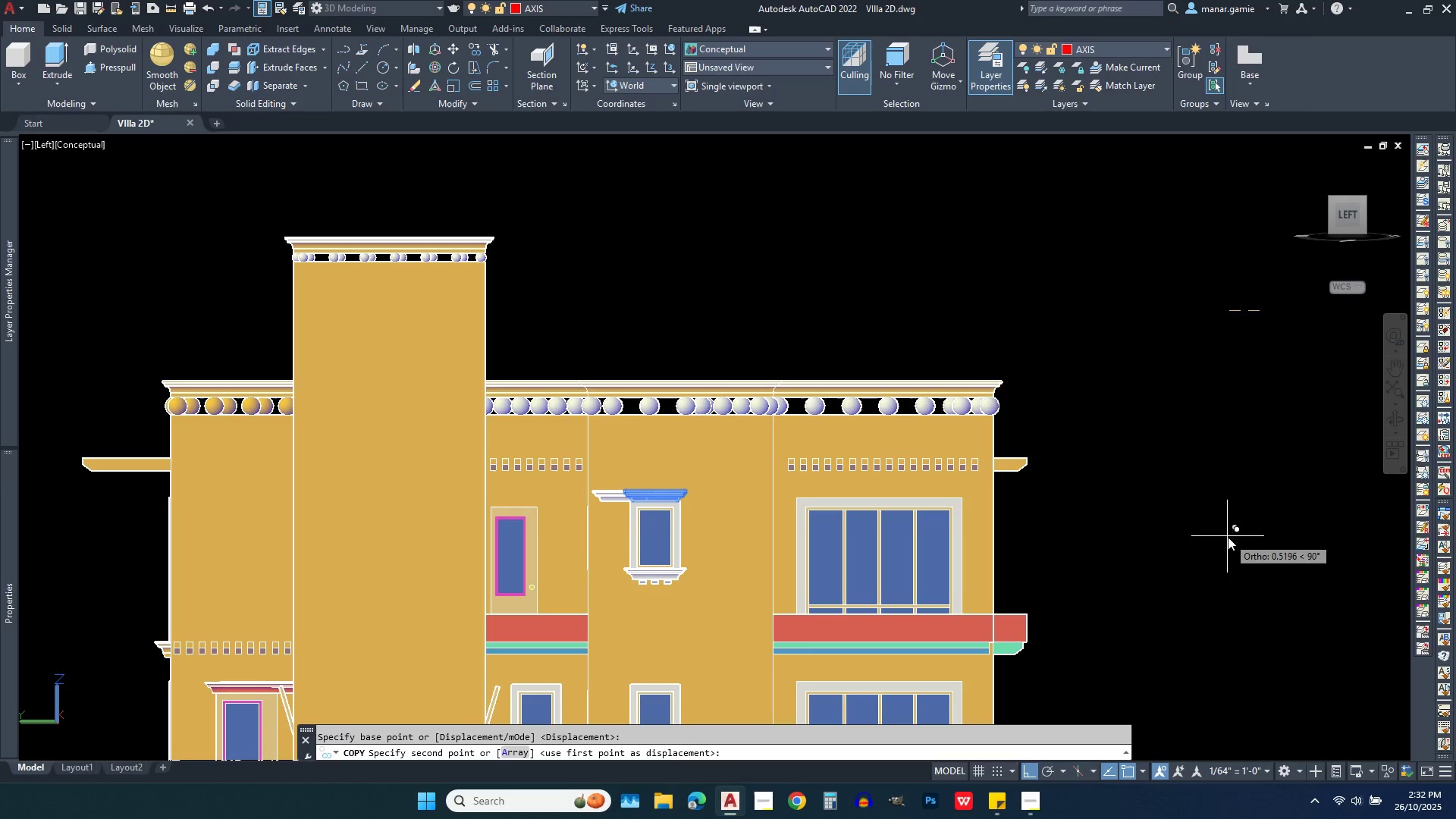 
key(Escape)
 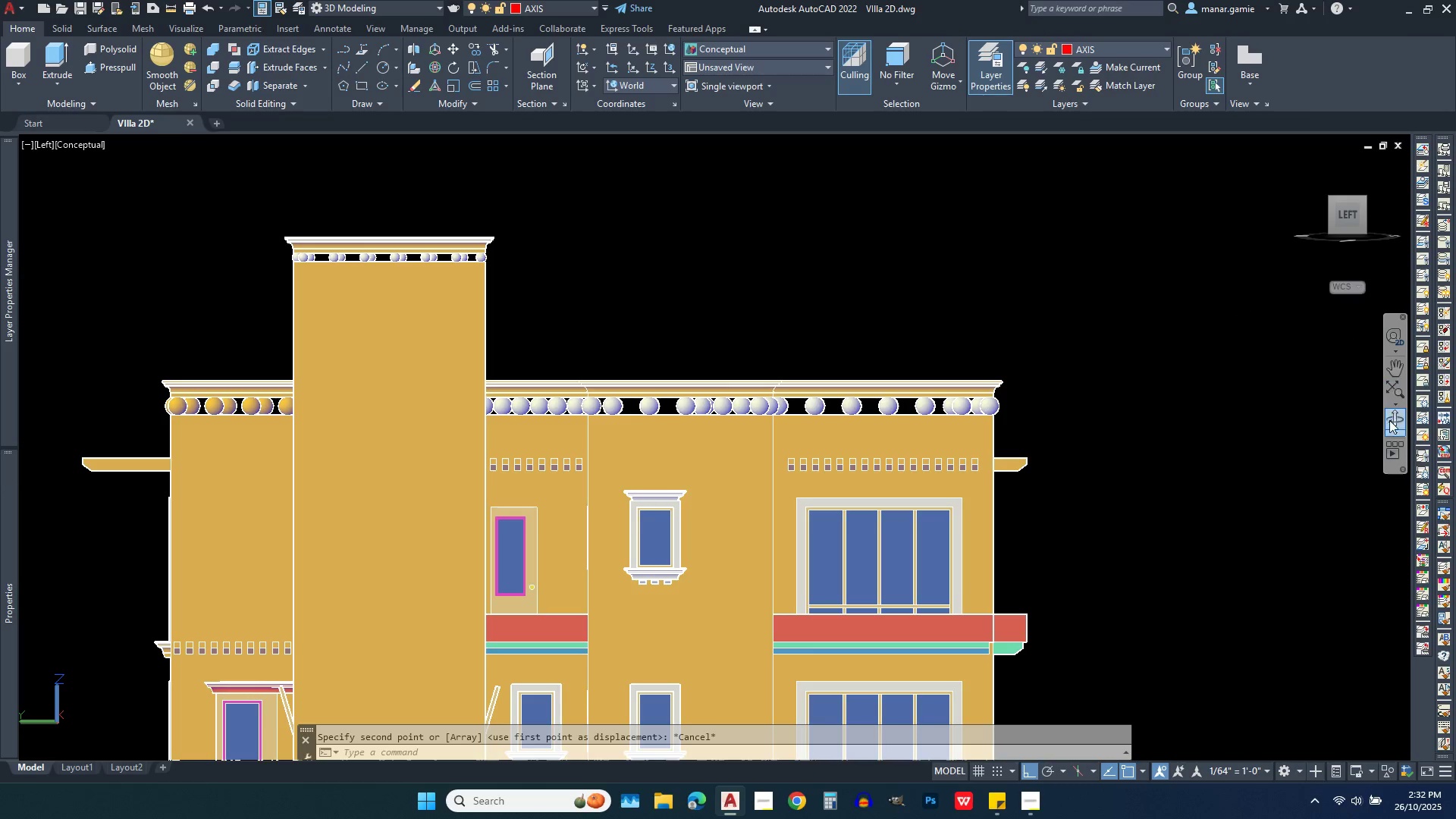 
left_click([1389, 420])
 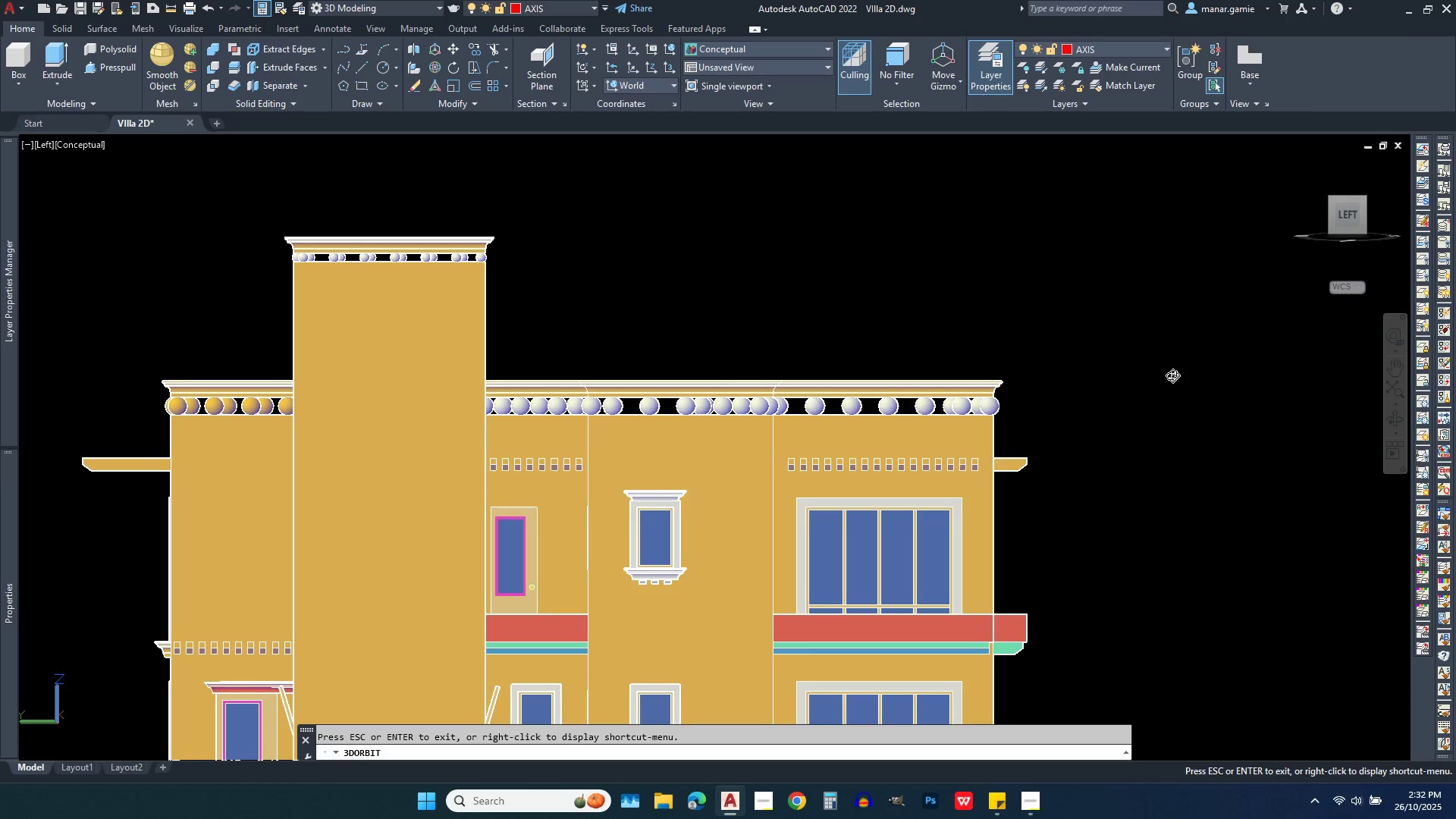 
left_click_drag(start_coordinate=[1172, 375], to_coordinate=[1143, 396])
 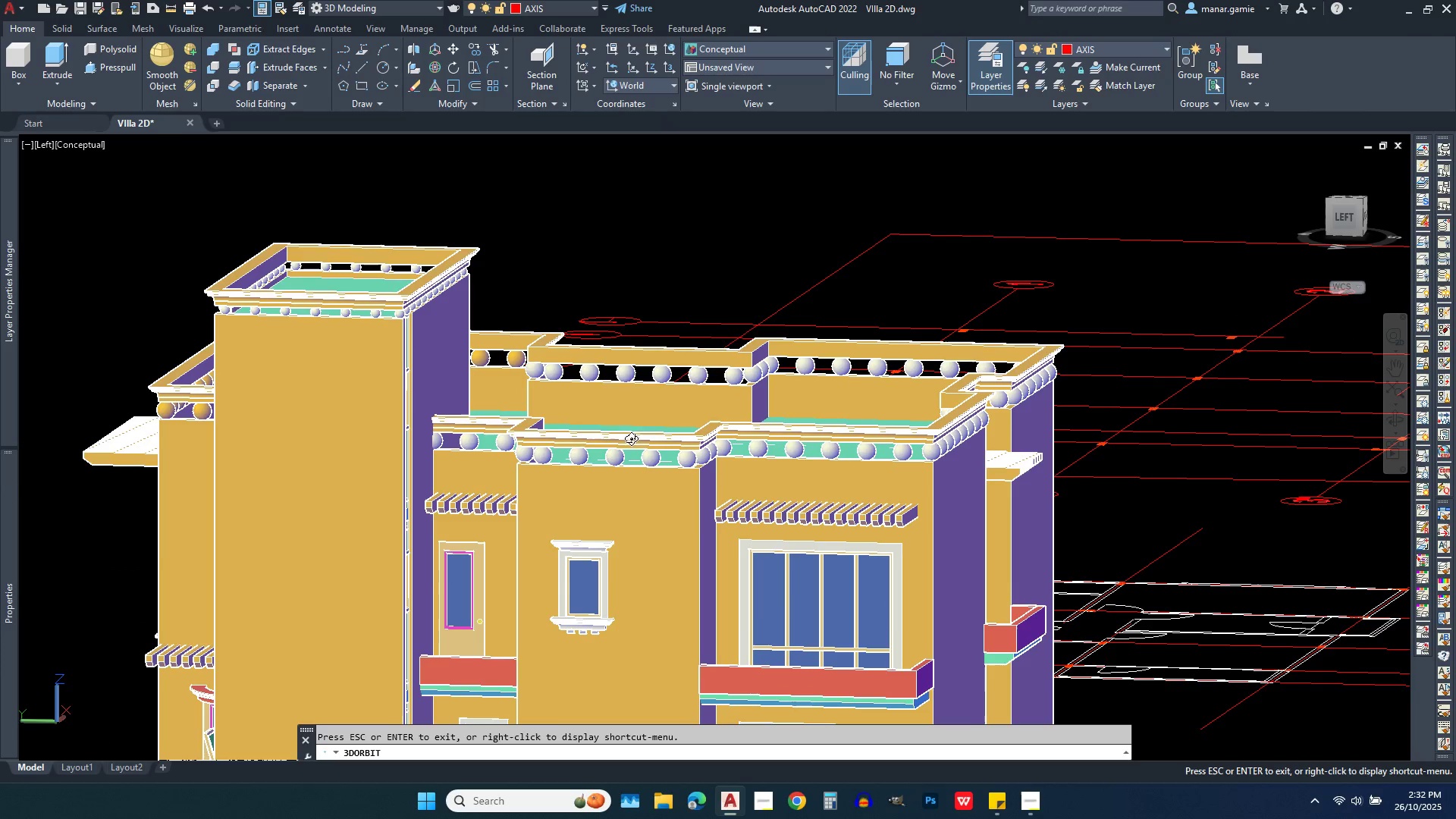 
key(Escape)
 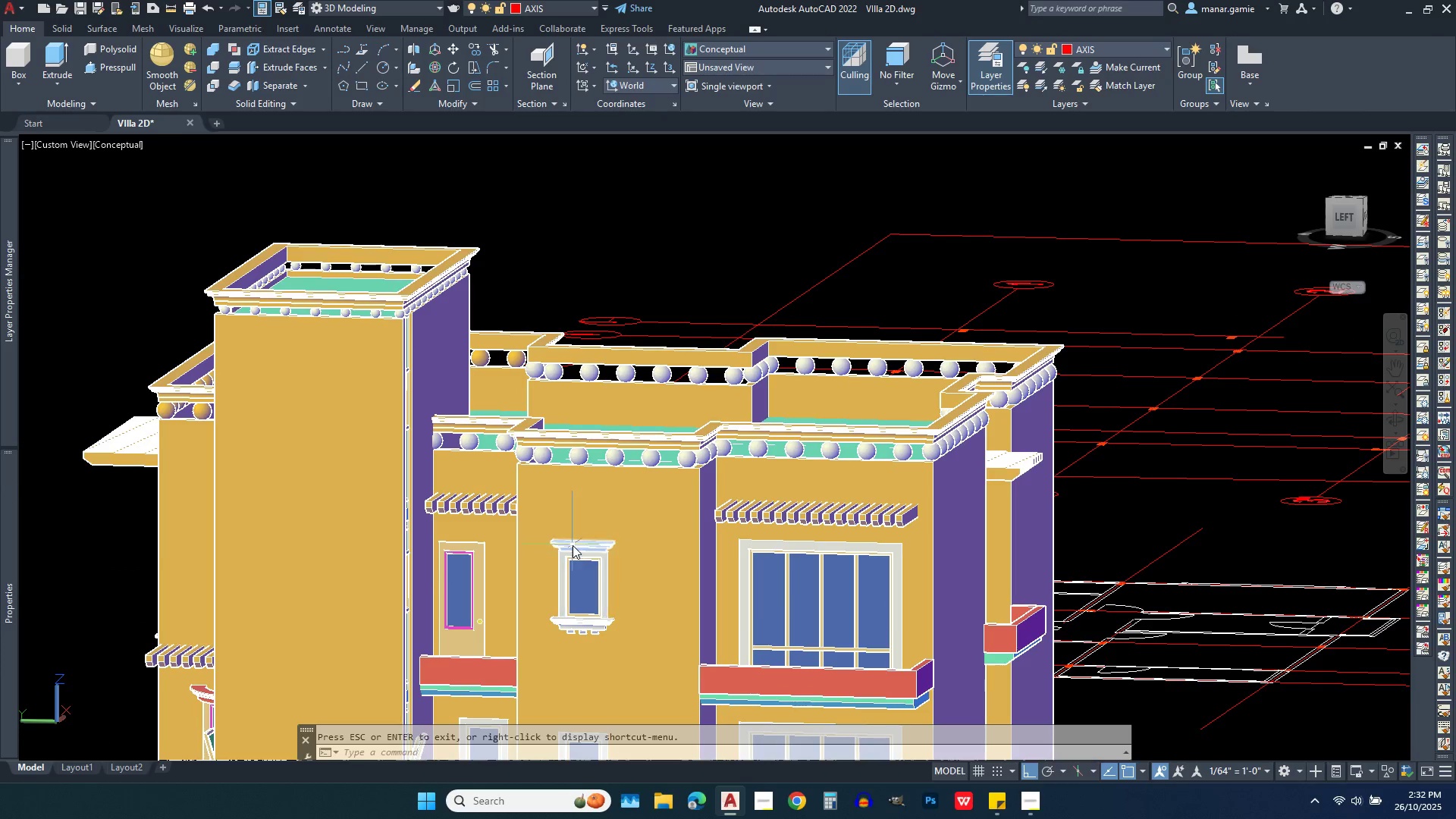 
left_click([573, 545])
 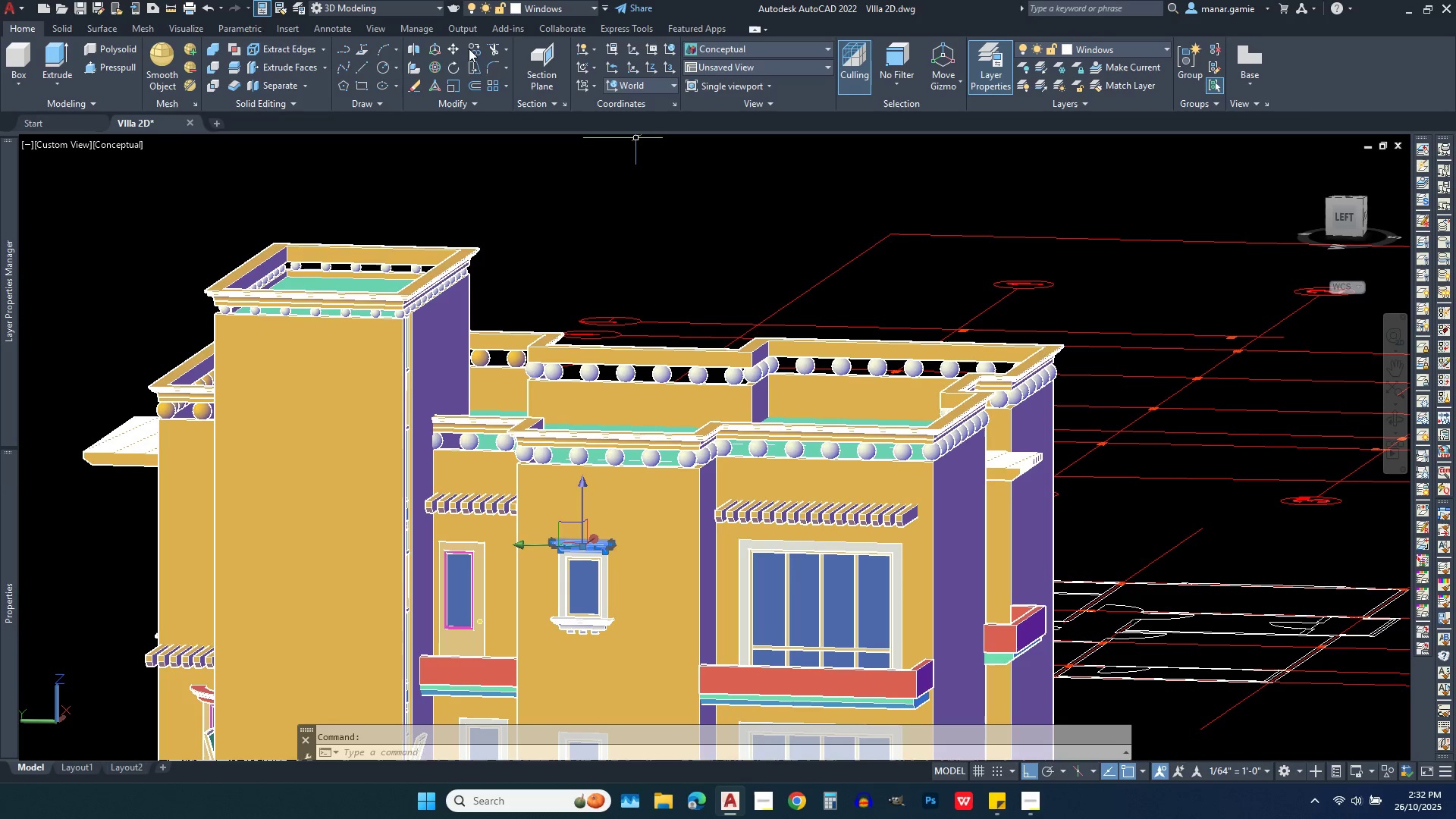 
left_click([476, 49])
 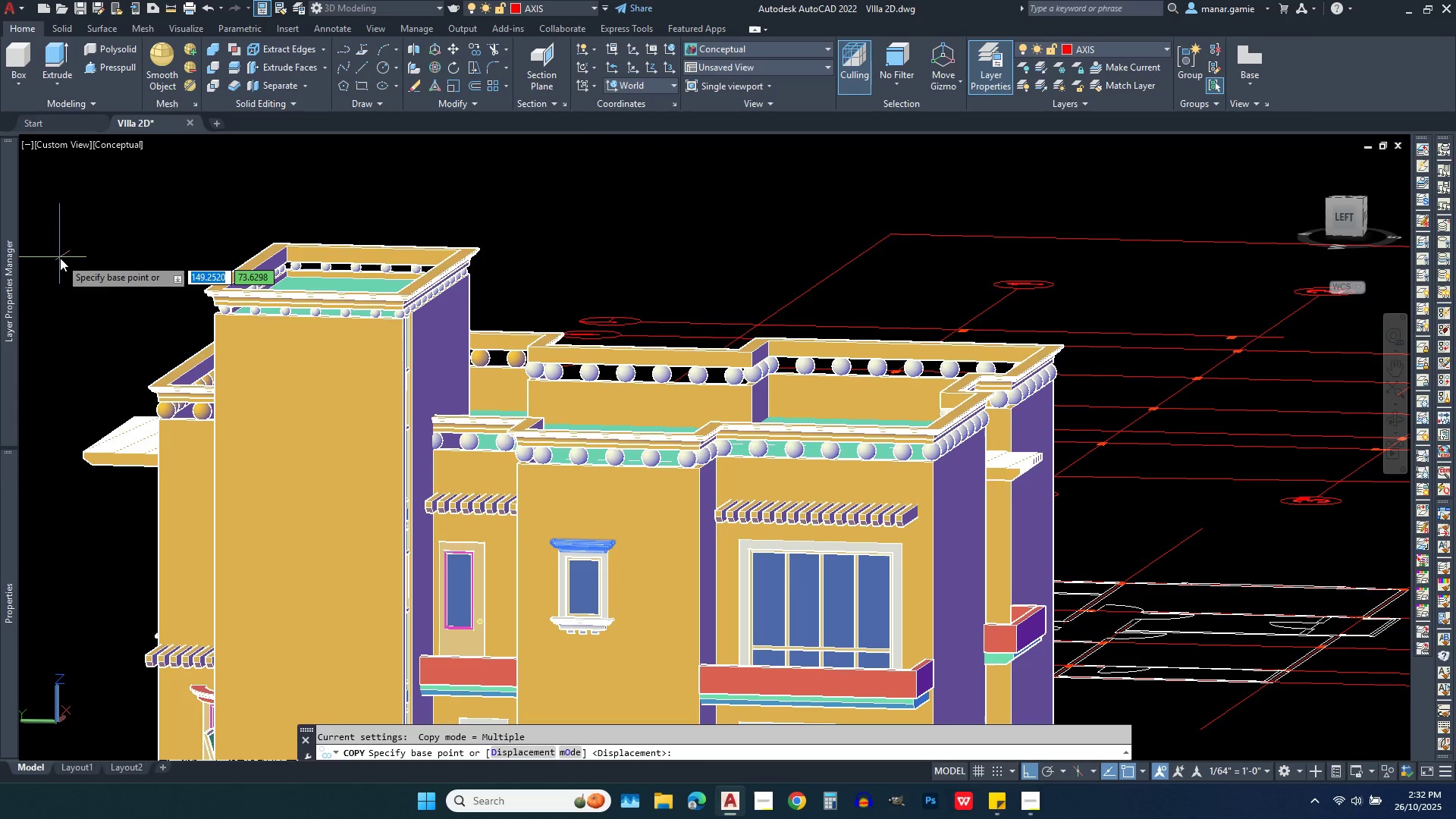 
left_click([60, 258])
 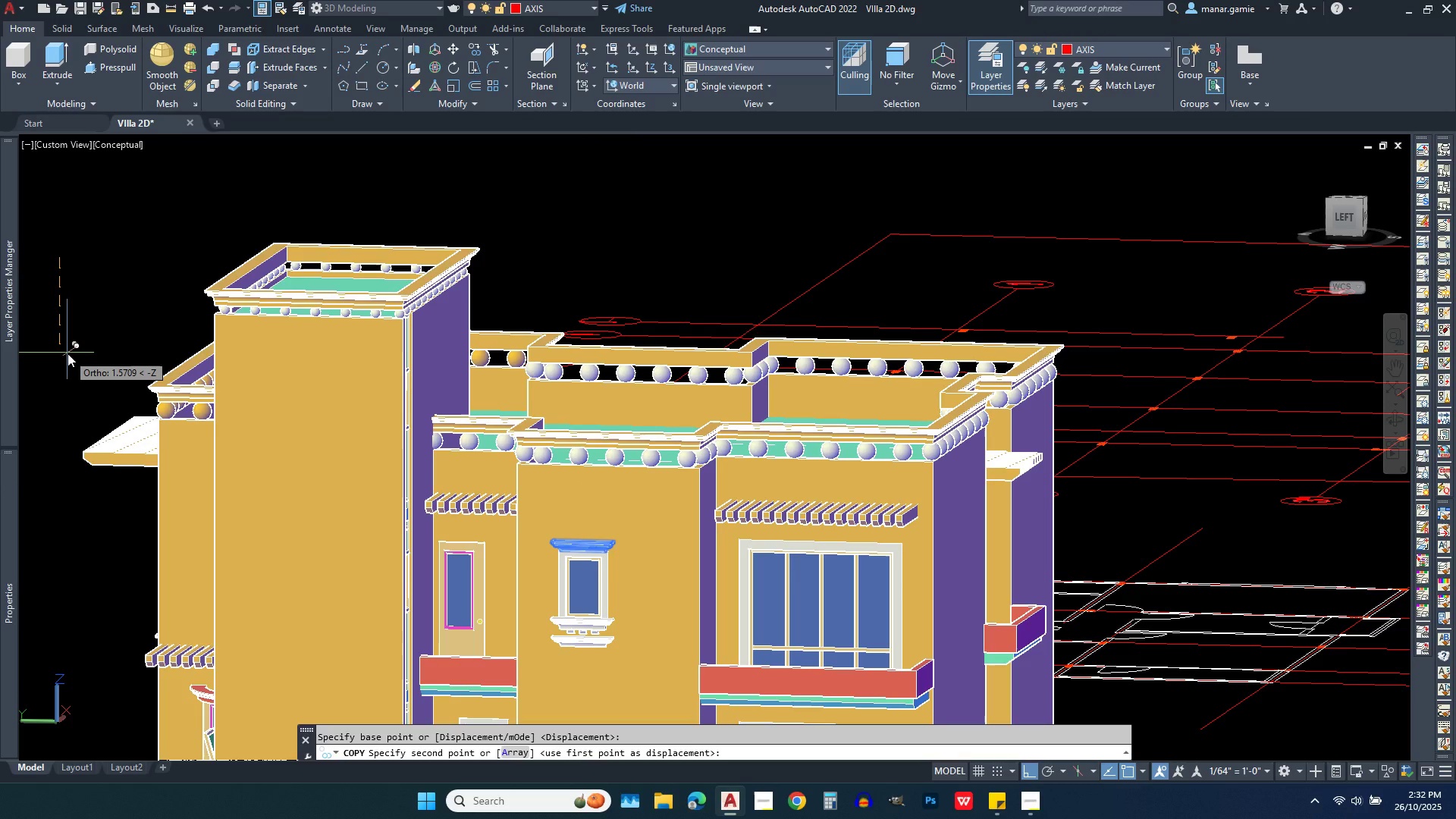 
key(3)
 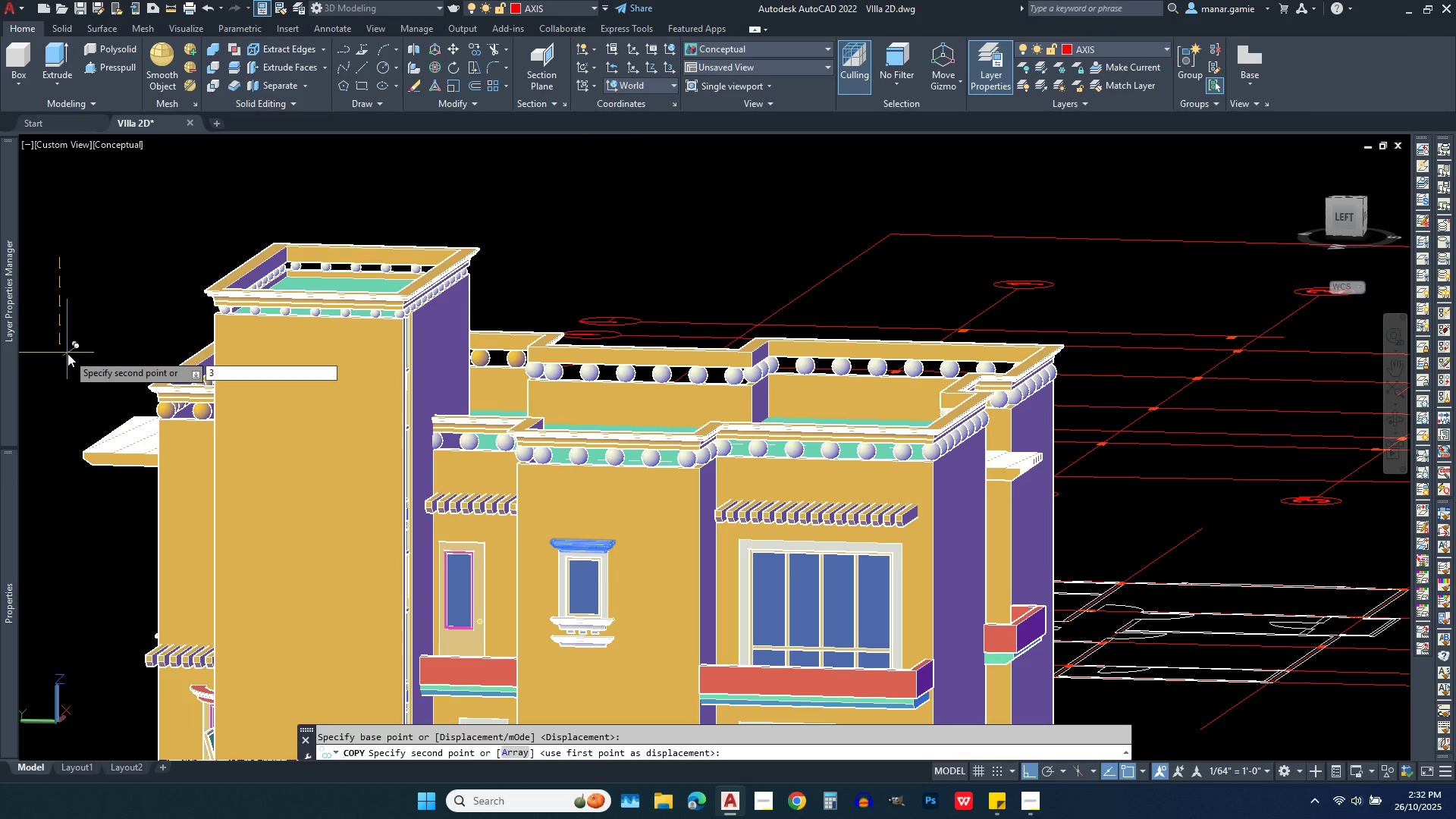 
key(Enter)
 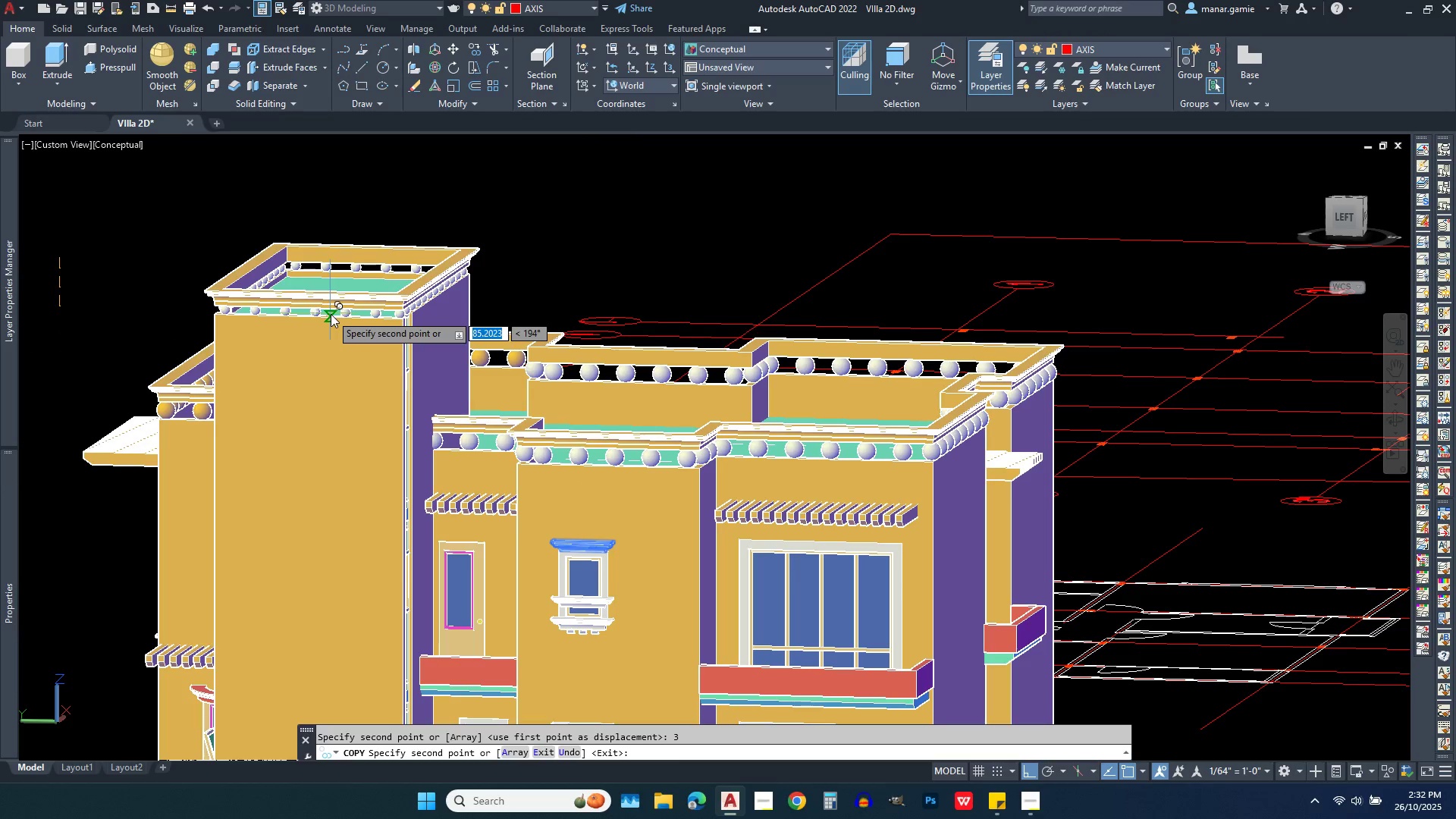 
scroll: coordinate [331, 314], scroll_direction: down, amount: 2.0
 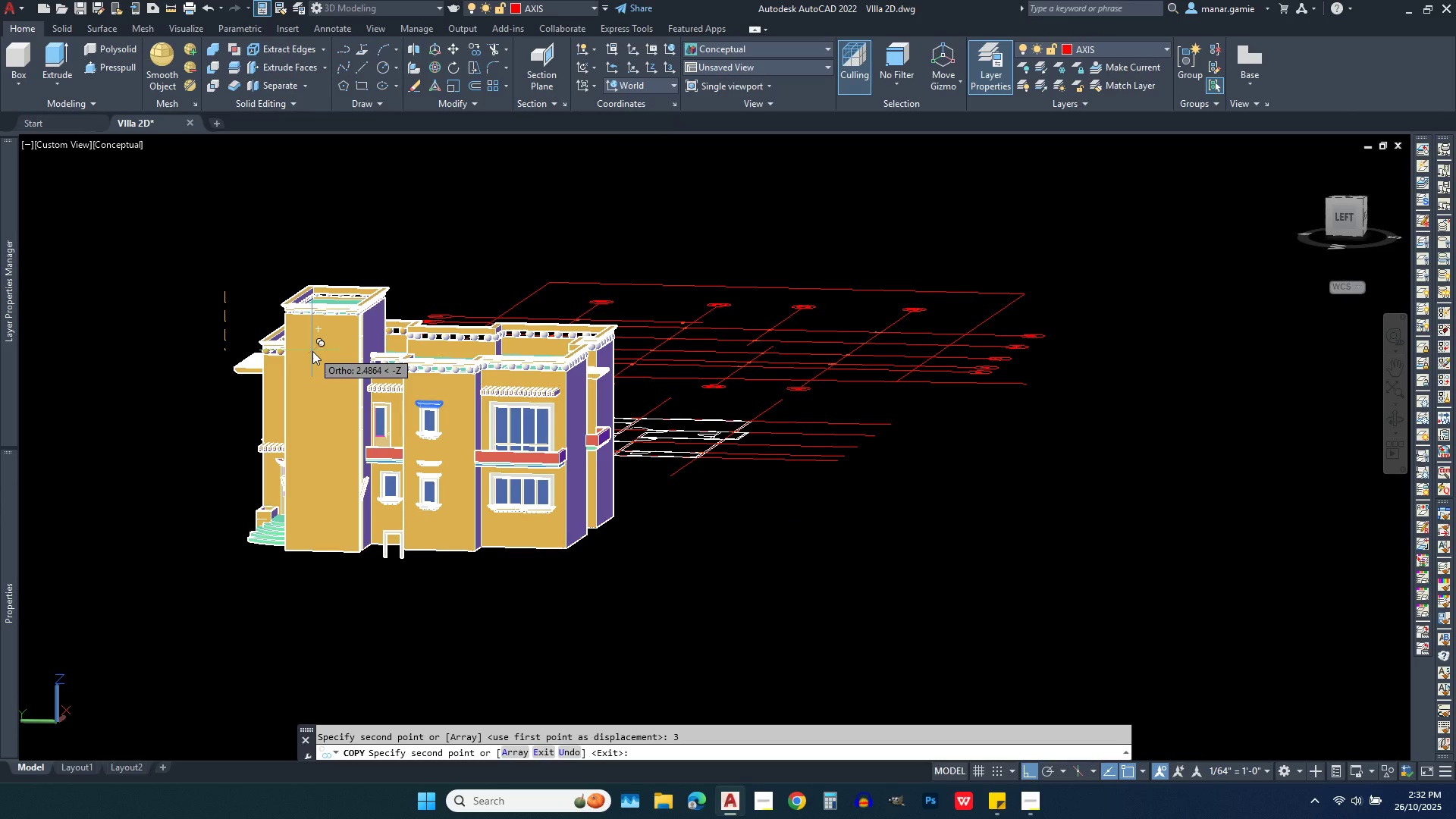 
key(Escape)
 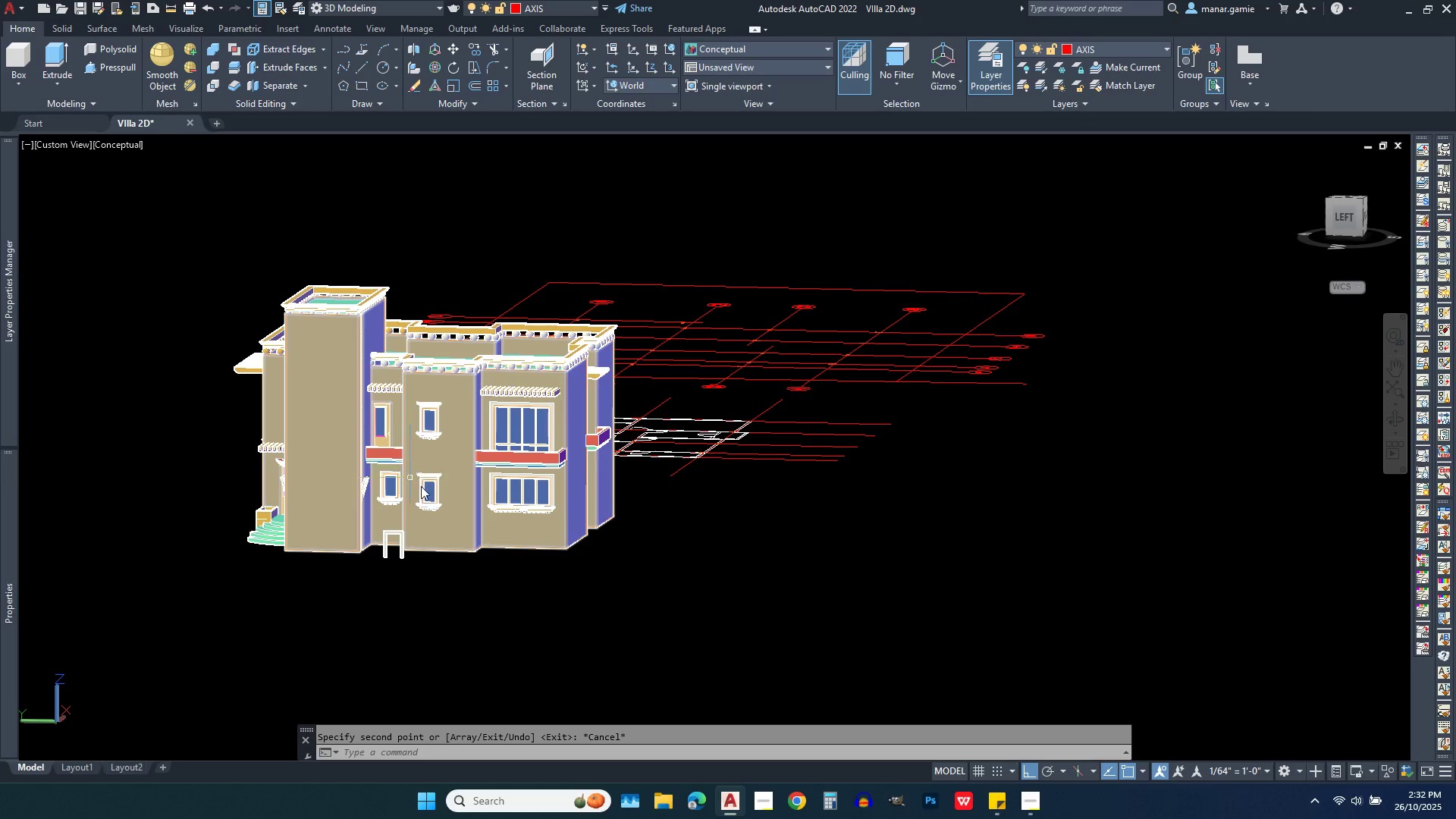 
scroll: coordinate [437, 444], scroll_direction: up, amount: 10.0
 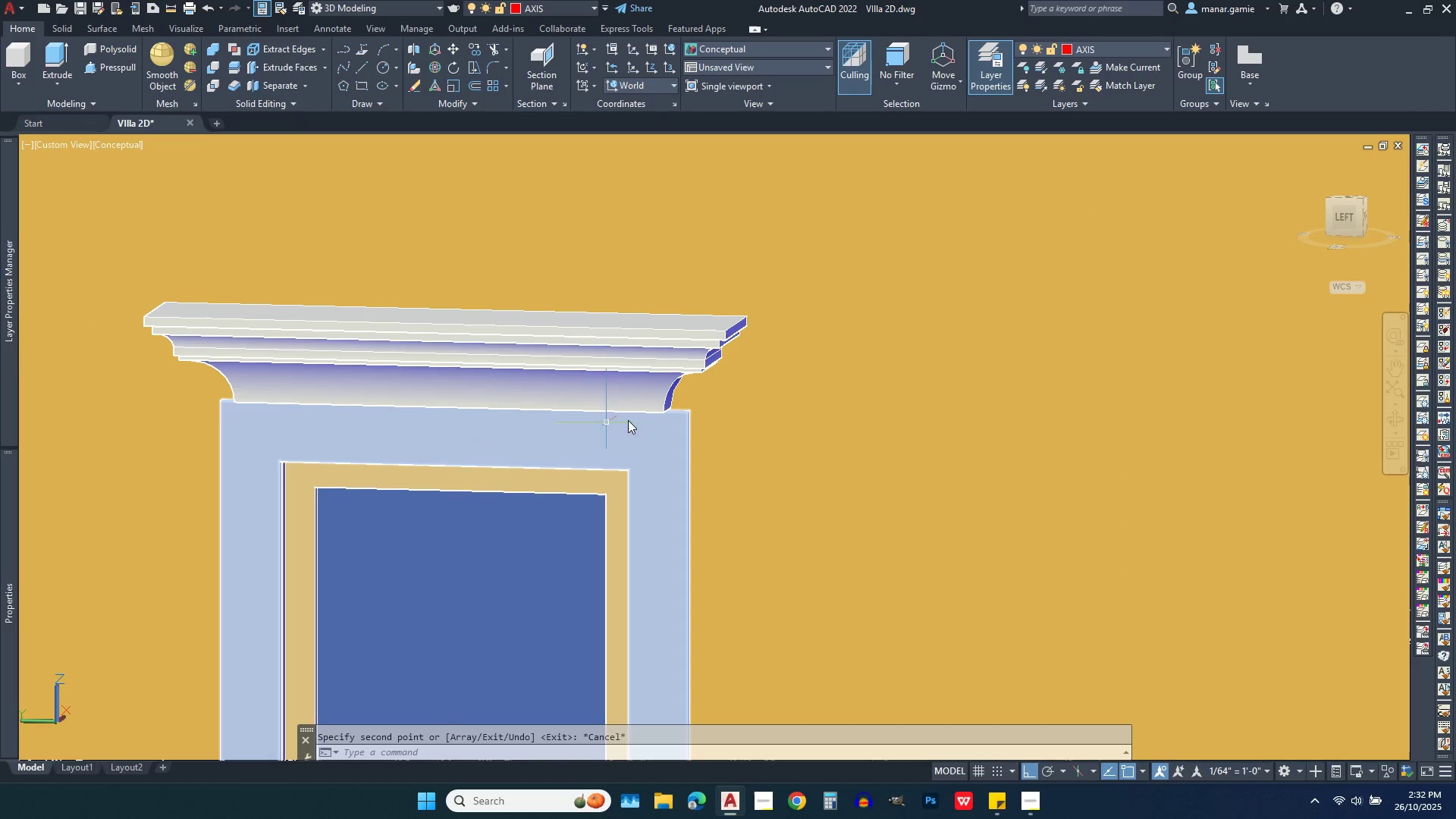 
scroll: coordinate [646, 418], scroll_direction: down, amount: 5.0
 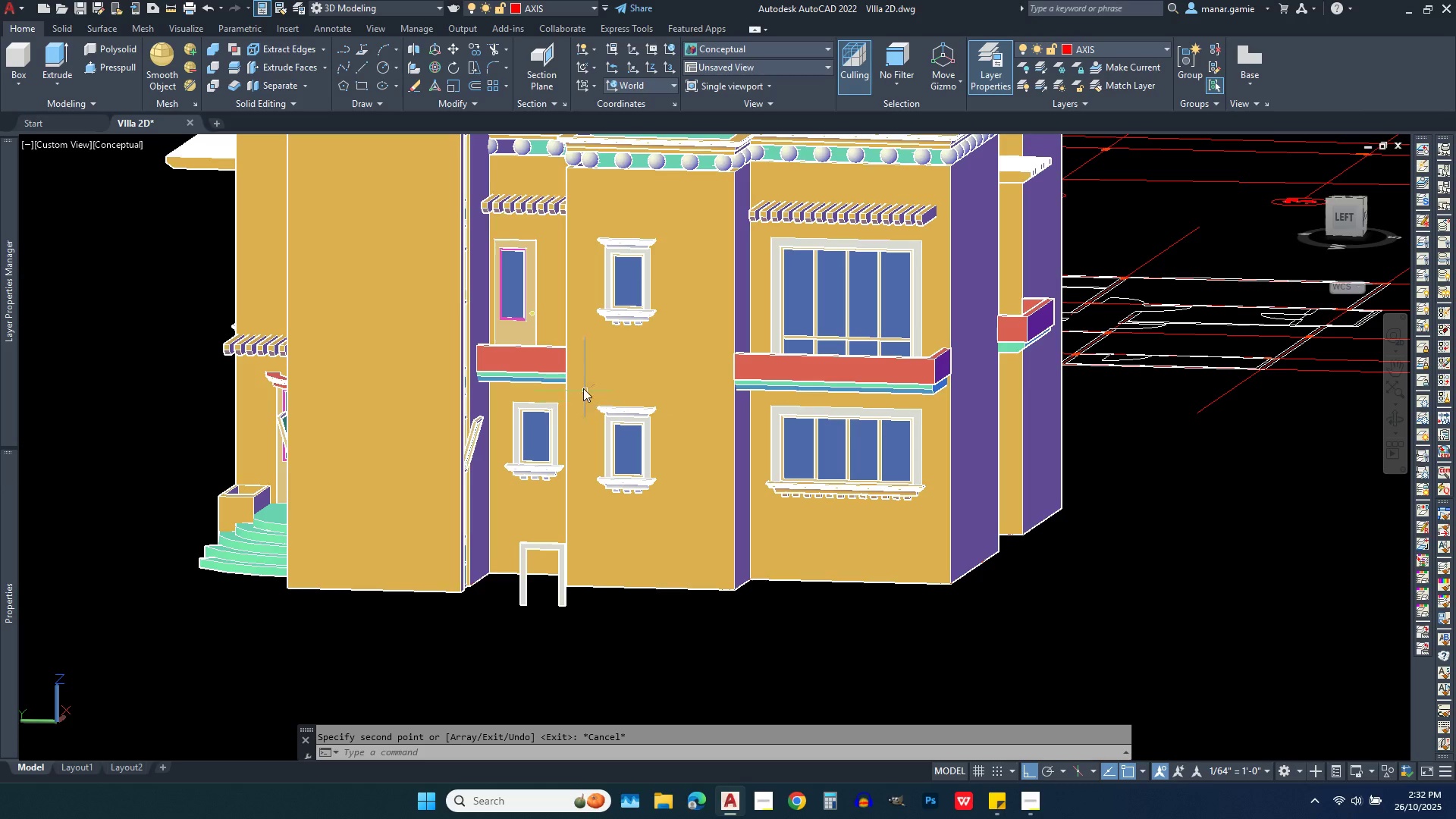 
scroll: coordinate [601, 410], scroll_direction: up, amount: 4.0
 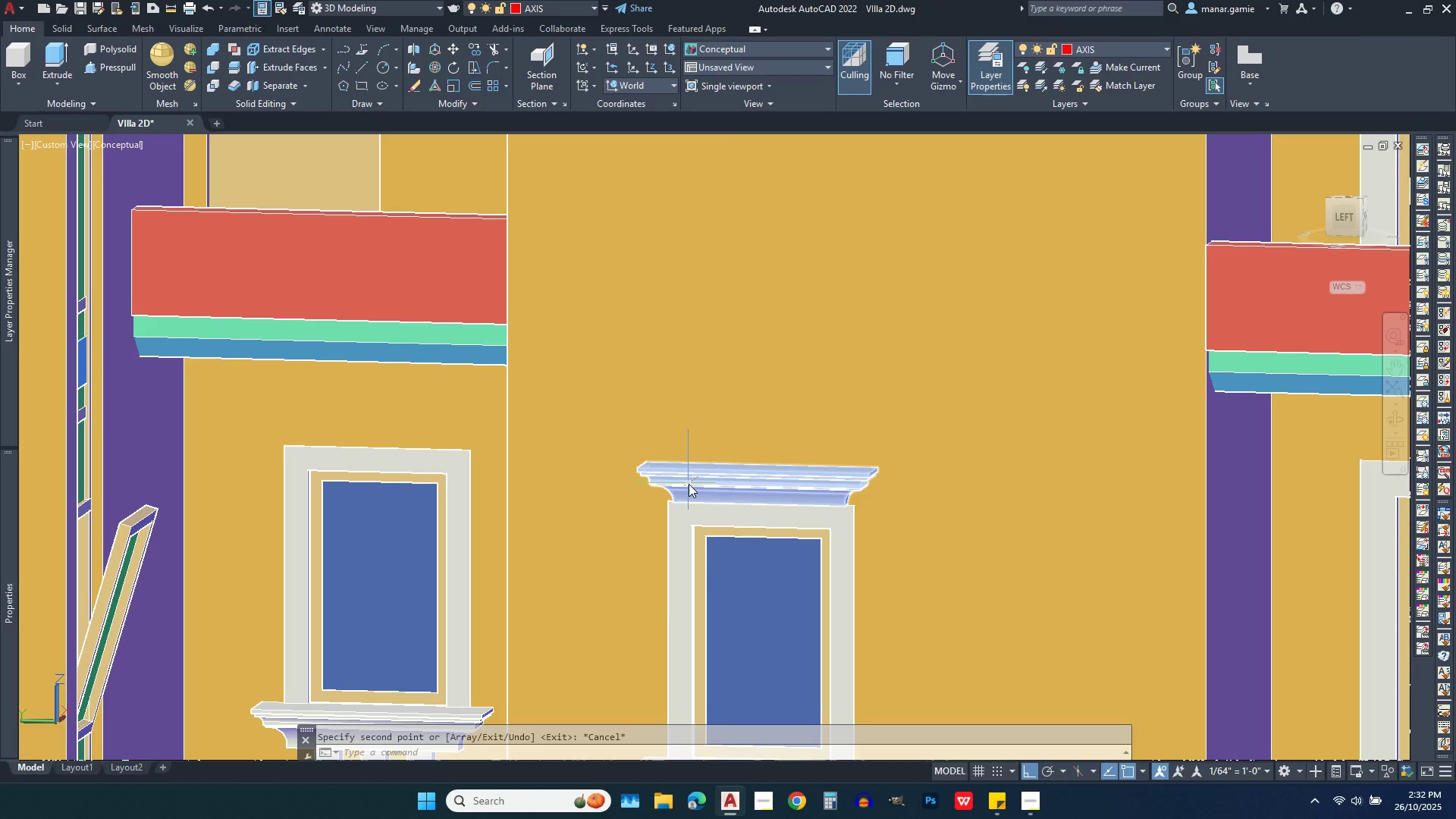 
left_click([689, 484])
 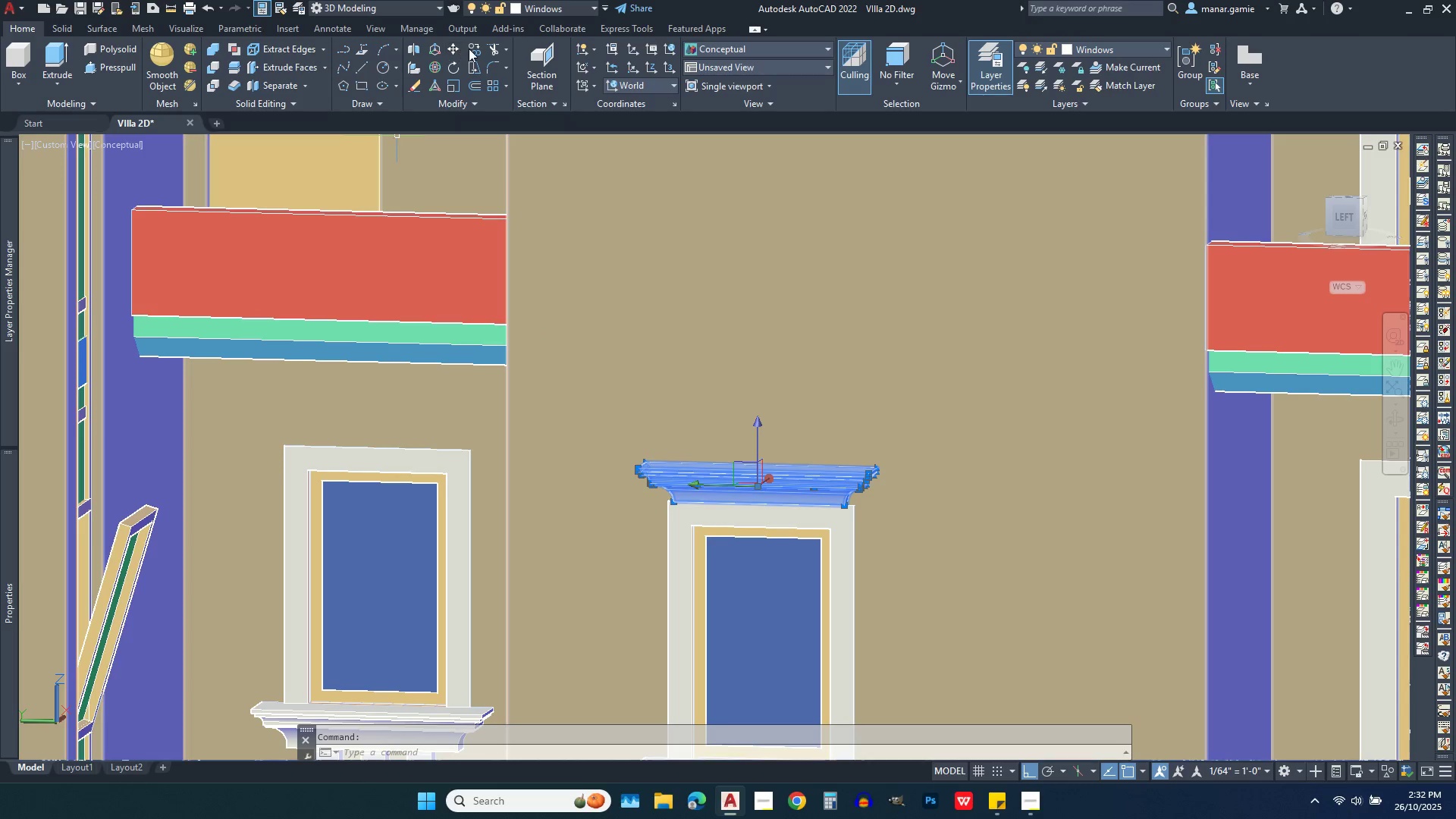 
left_click([474, 49])
 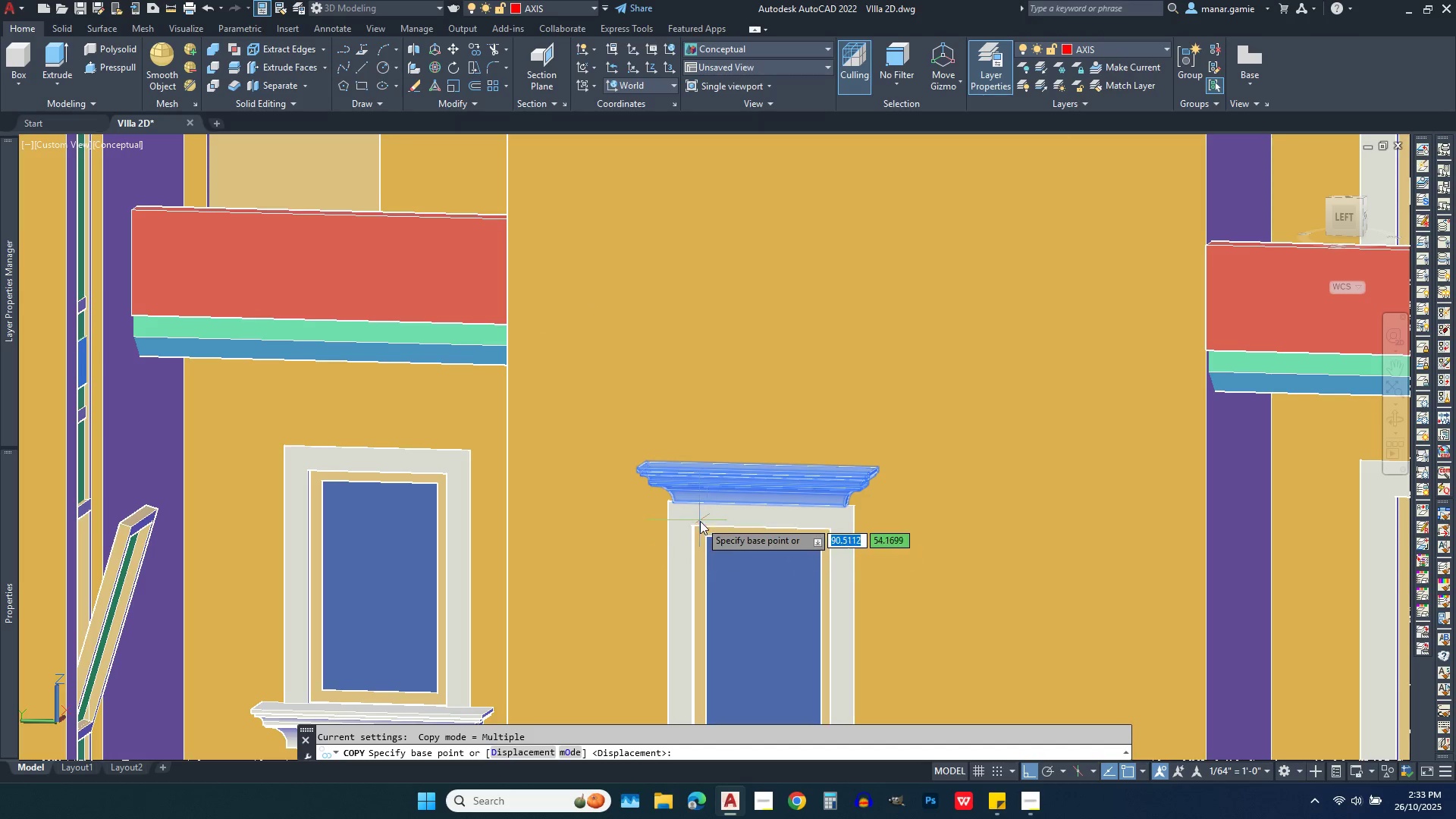 
scroll: coordinate [700, 521], scroll_direction: up, amount: 5.0
 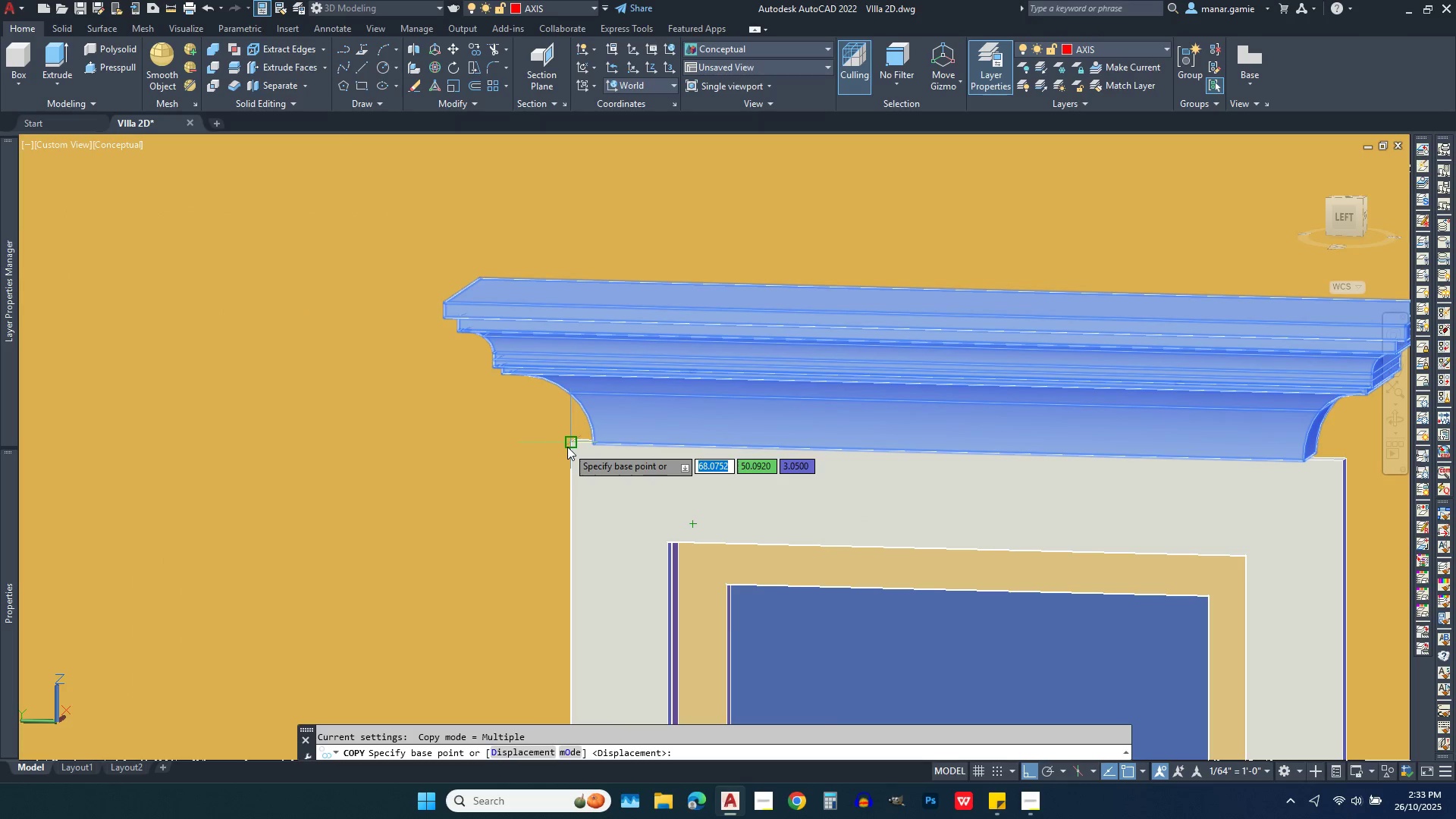 
left_click([567, 447])
 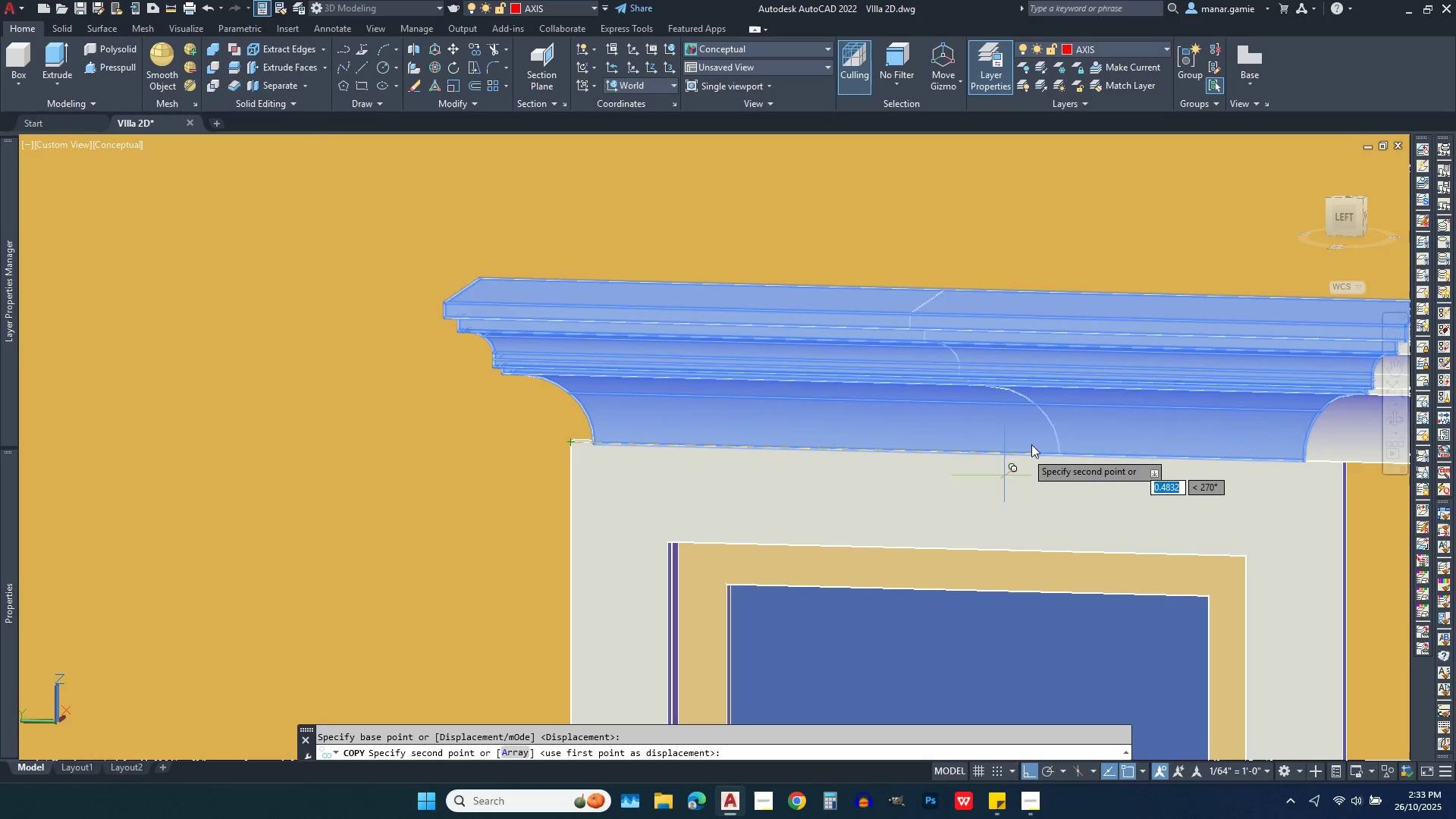 
scroll: coordinate [1037, 431], scroll_direction: down, amount: 3.0
 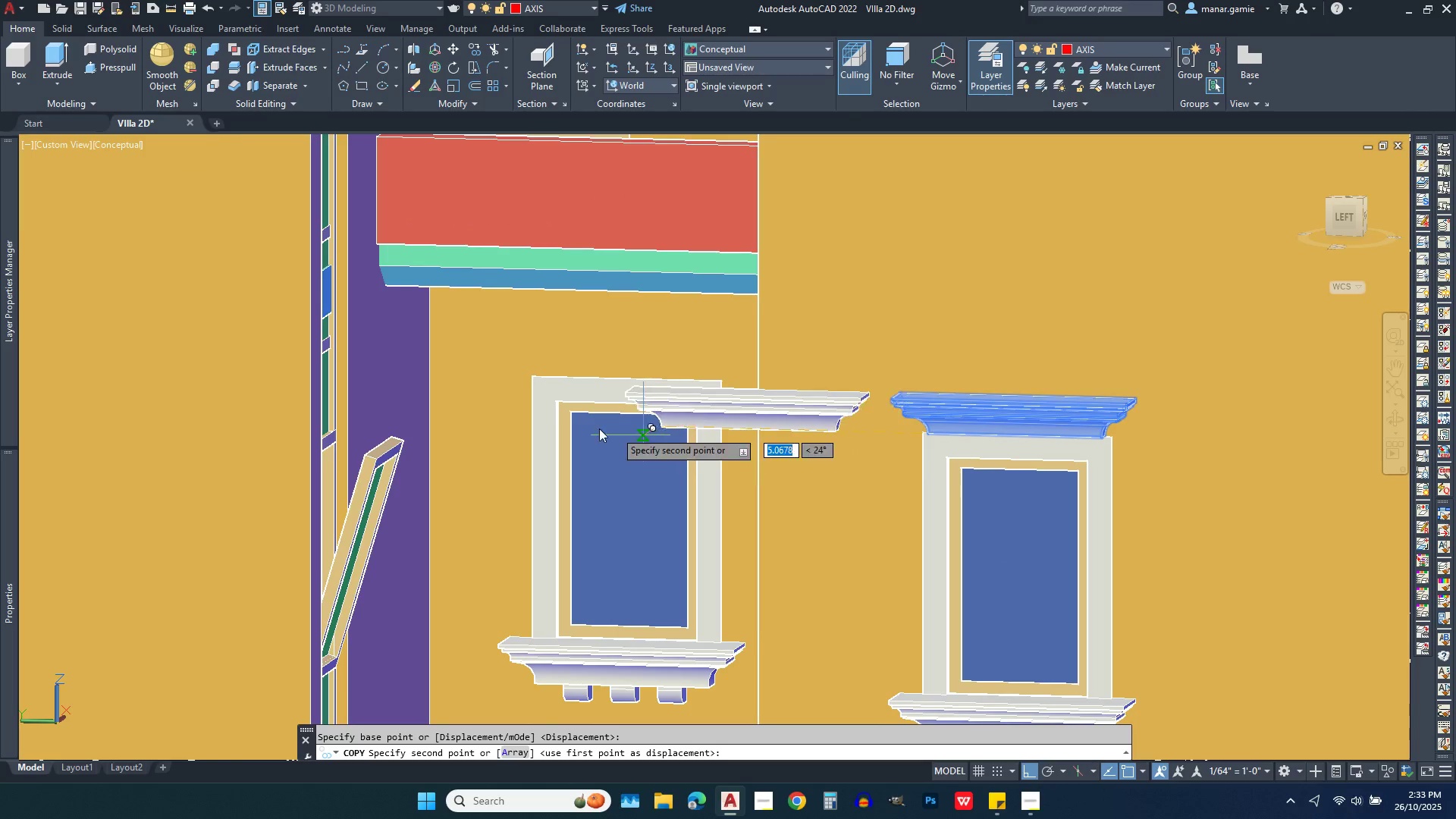 
scroll: coordinate [585, 425], scroll_direction: up, amount: 4.0
 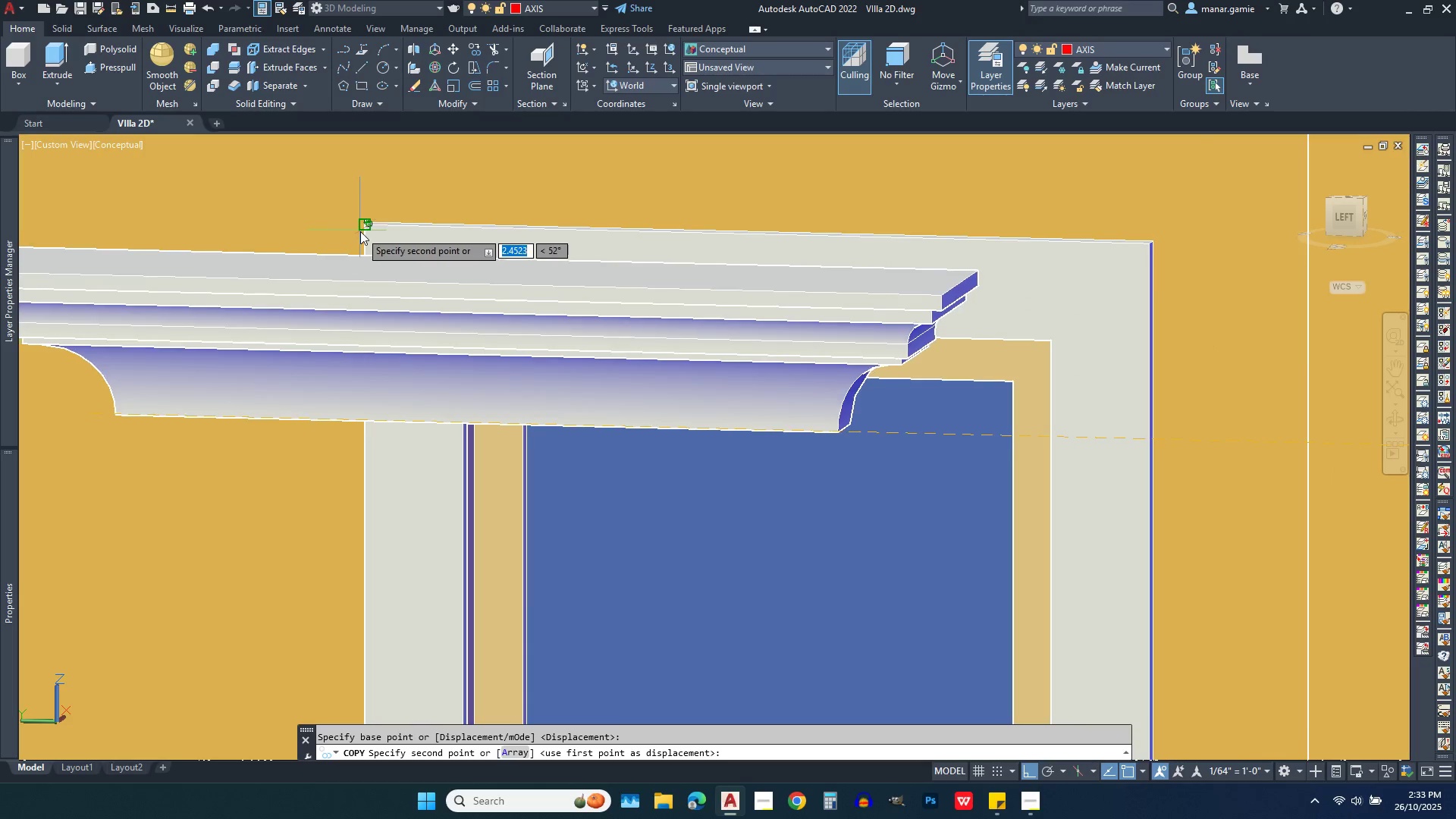 
left_click([360, 231])
 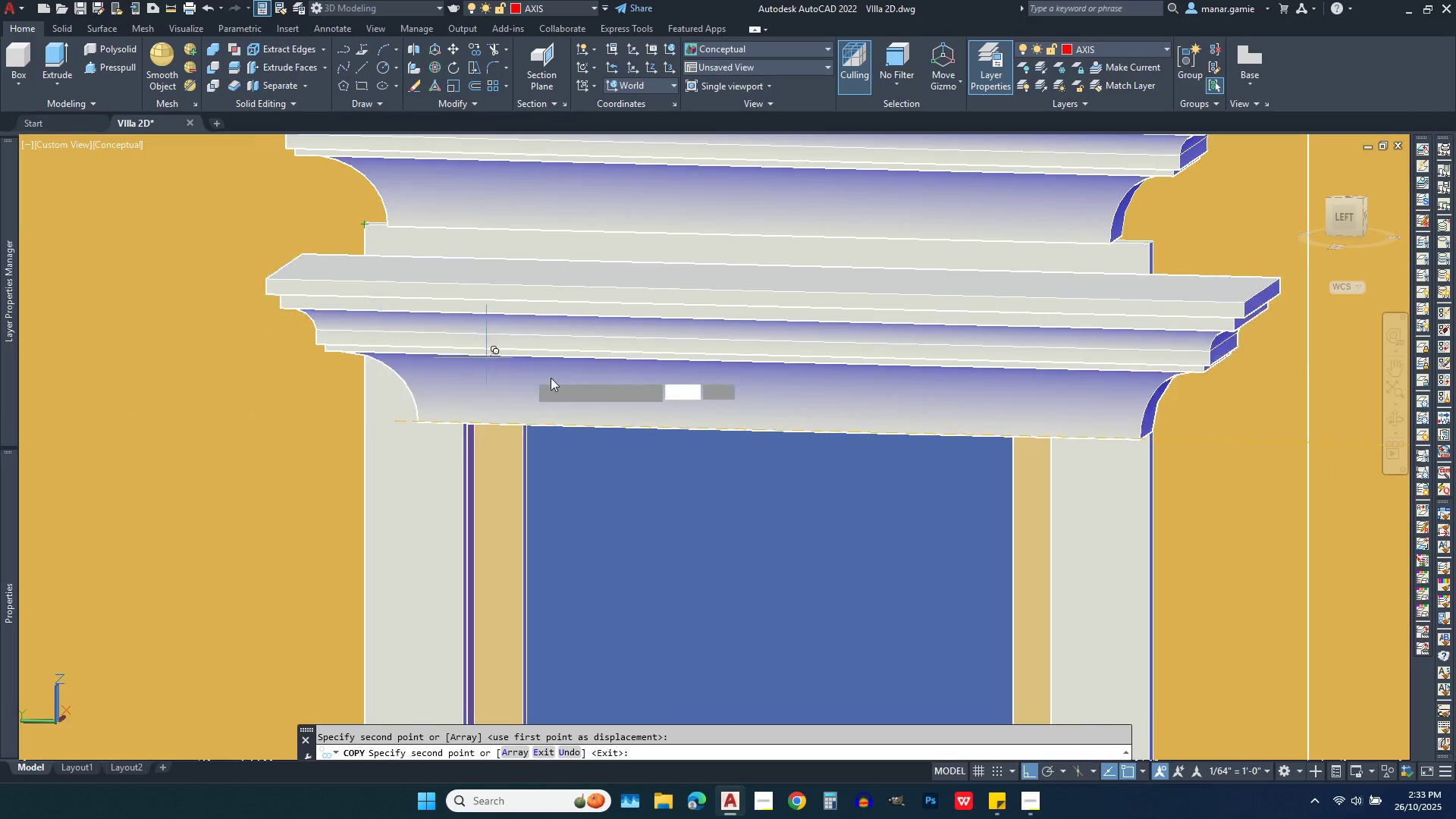 
key(Escape)
 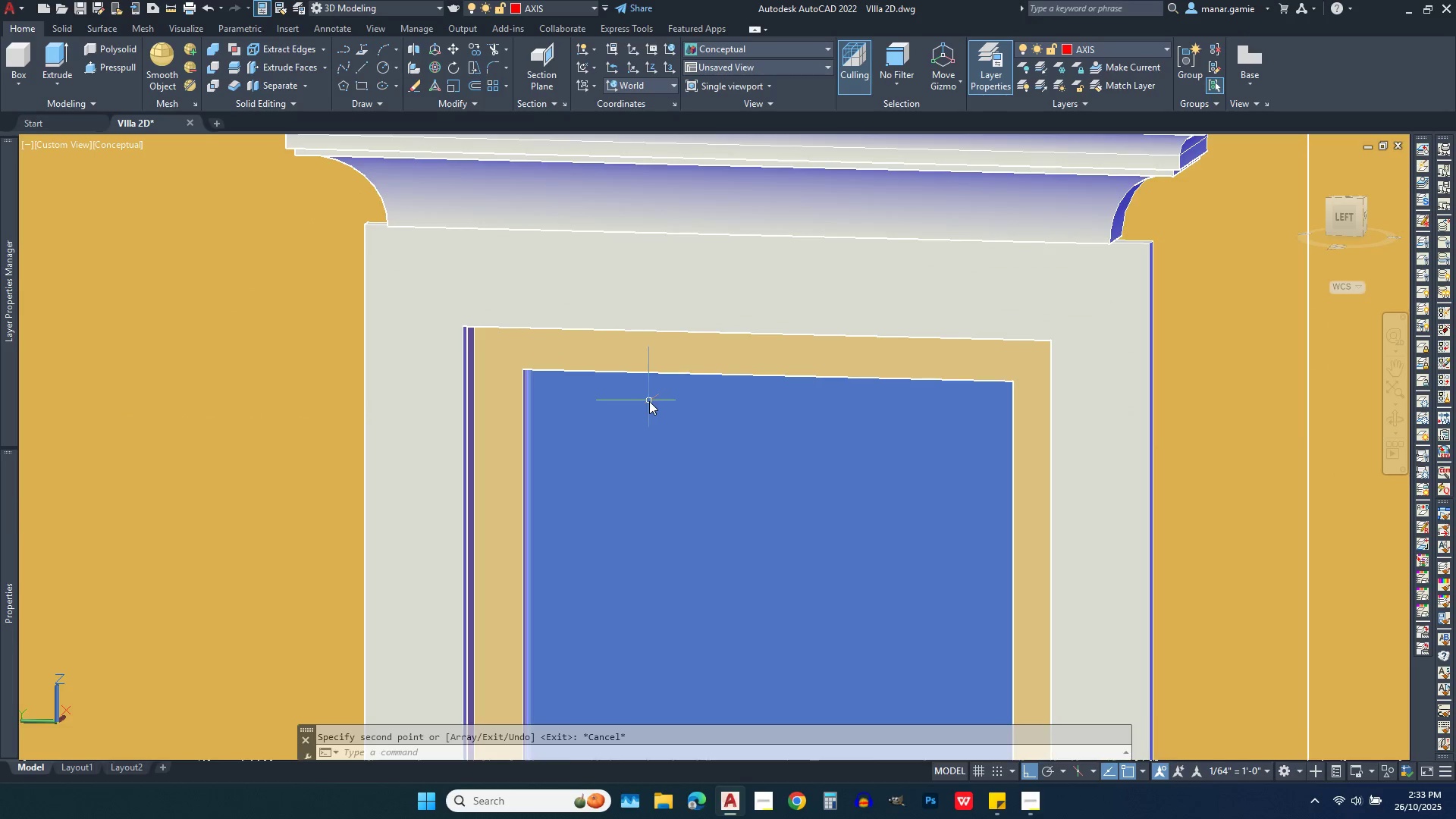 
scroll: coordinate [699, 460], scroll_direction: down, amount: 7.0
 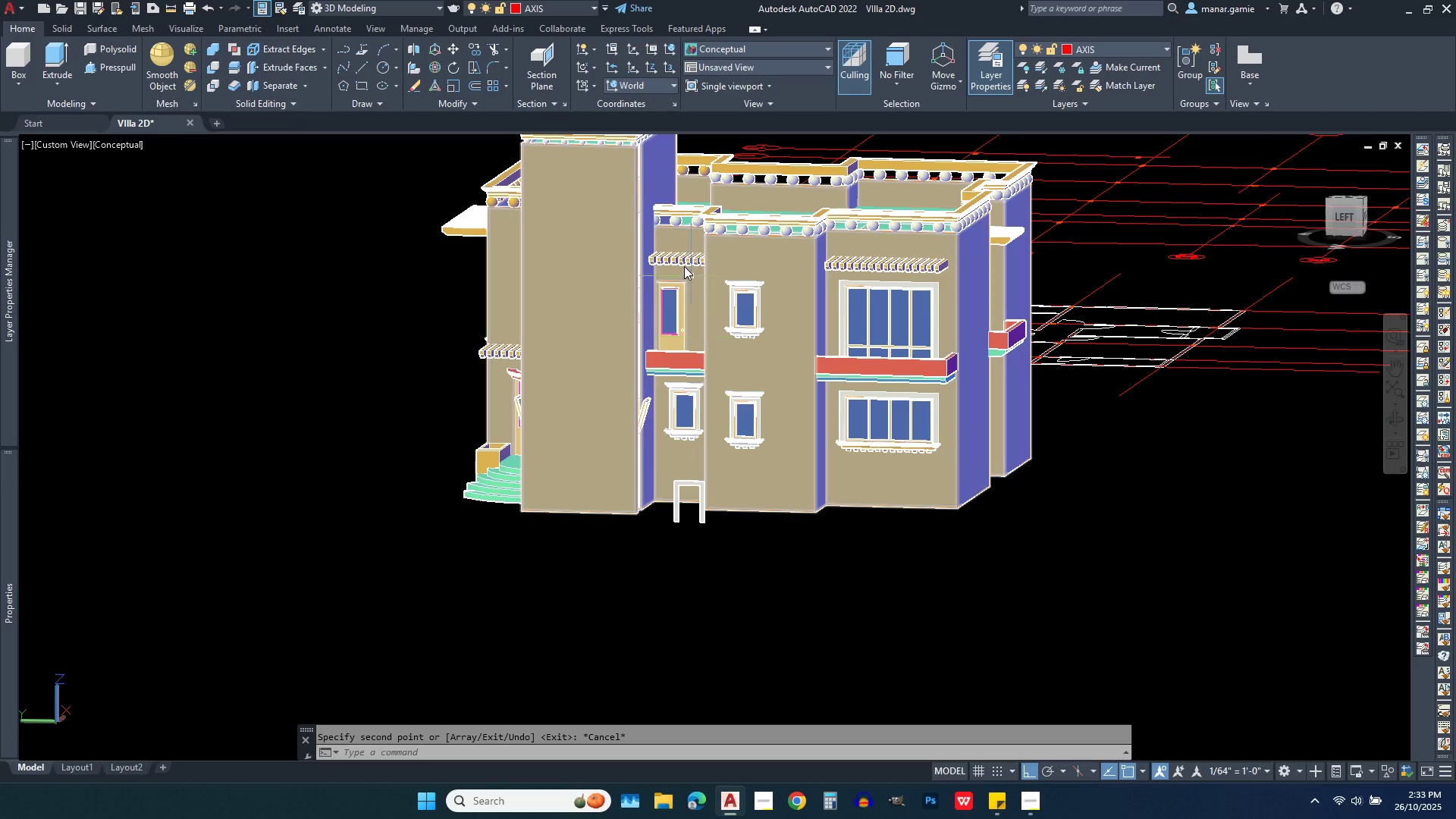 
scroll: coordinate [679, 266], scroll_direction: up, amount: 5.0
 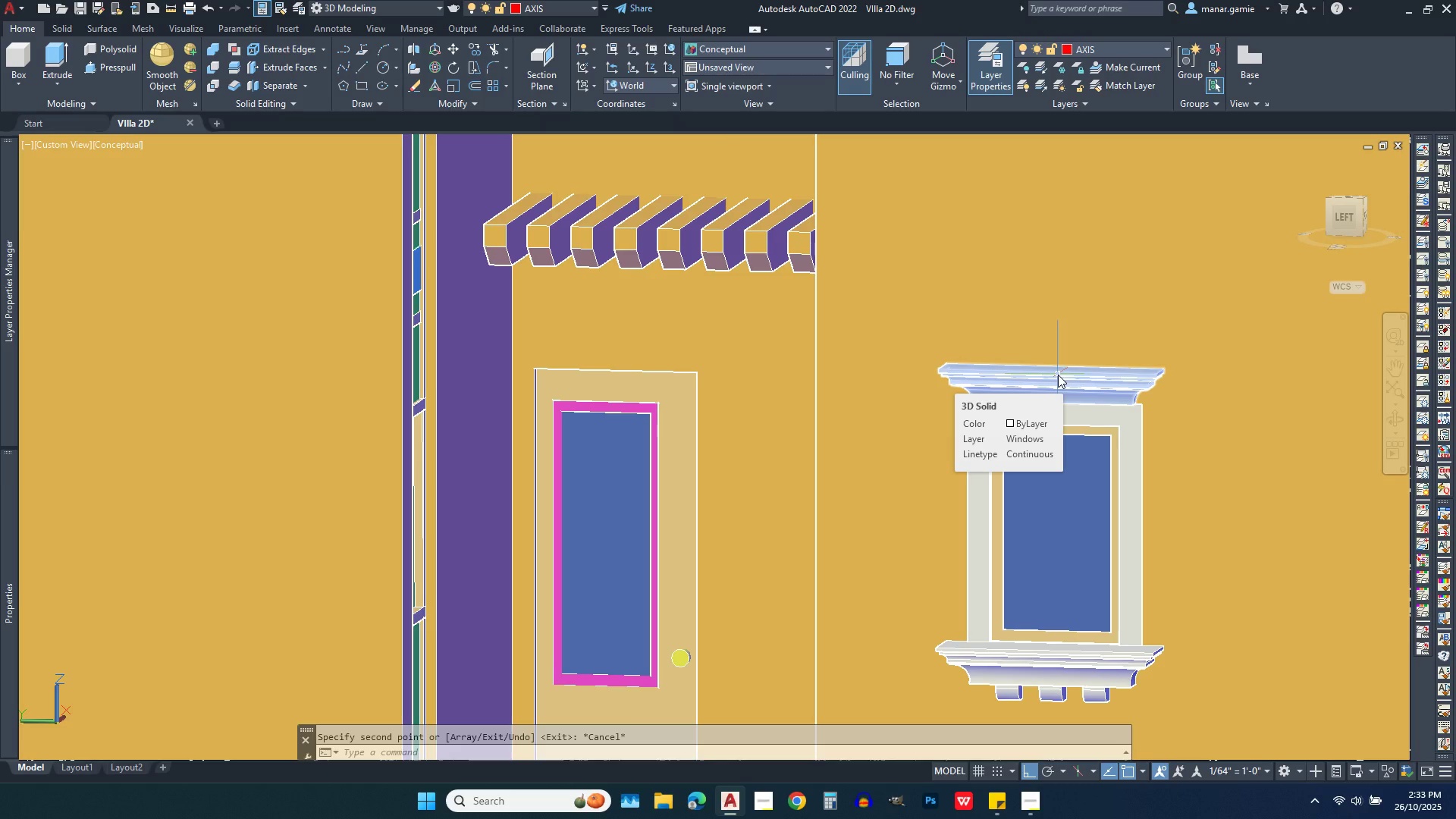 
wait(6.92)
 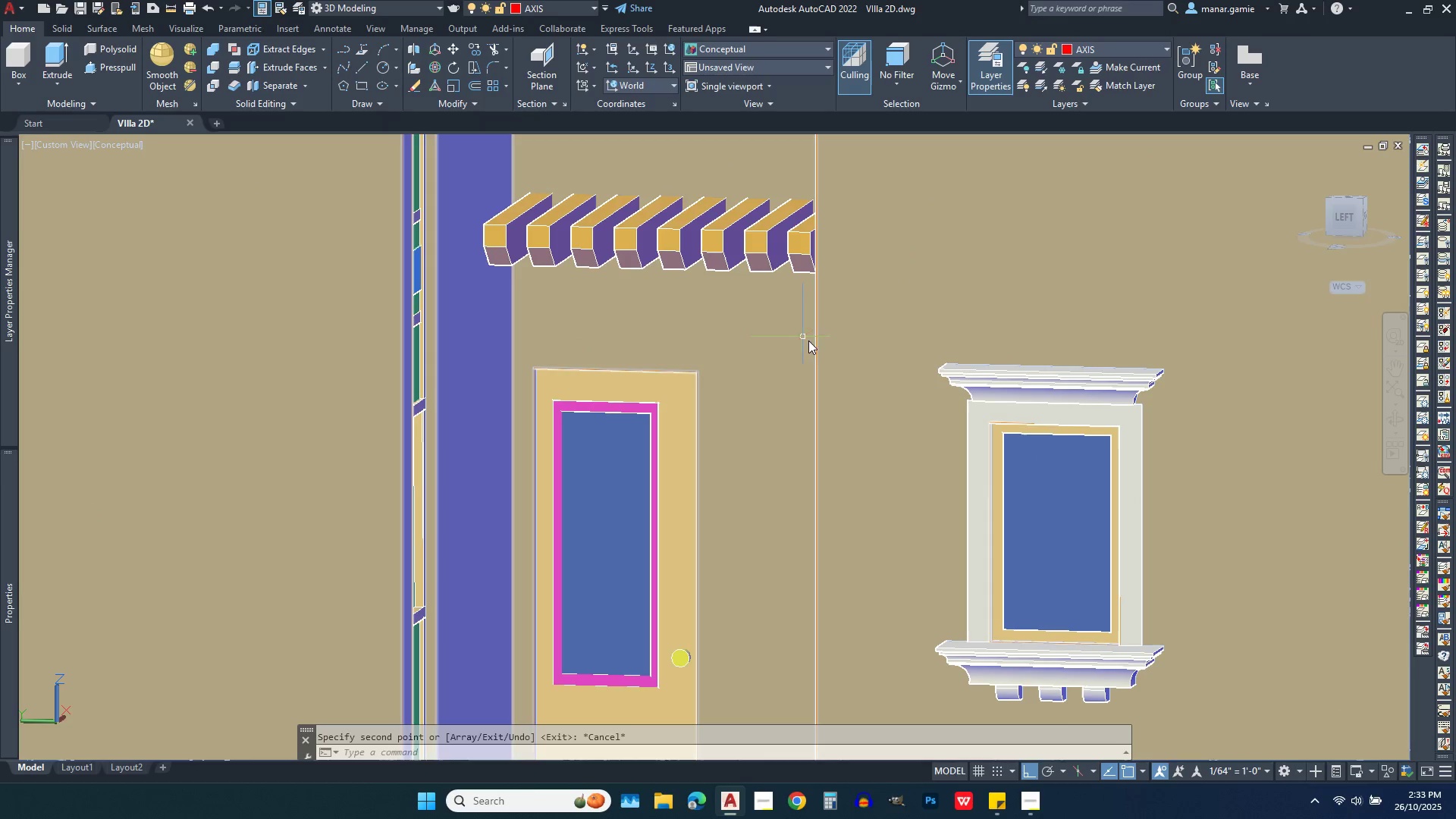 
left_click([1058, 375])
 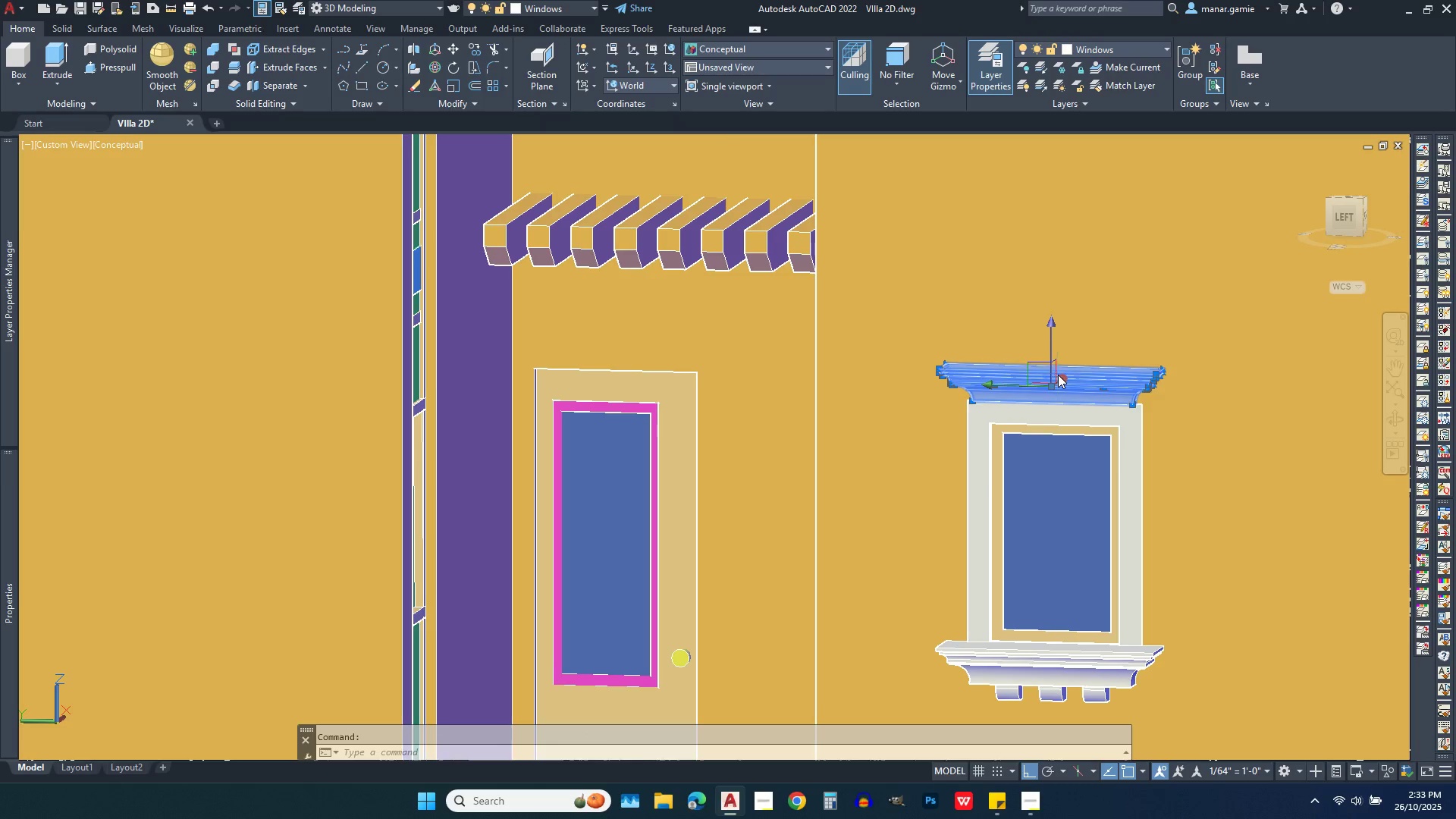 
right_click([1058, 375])
 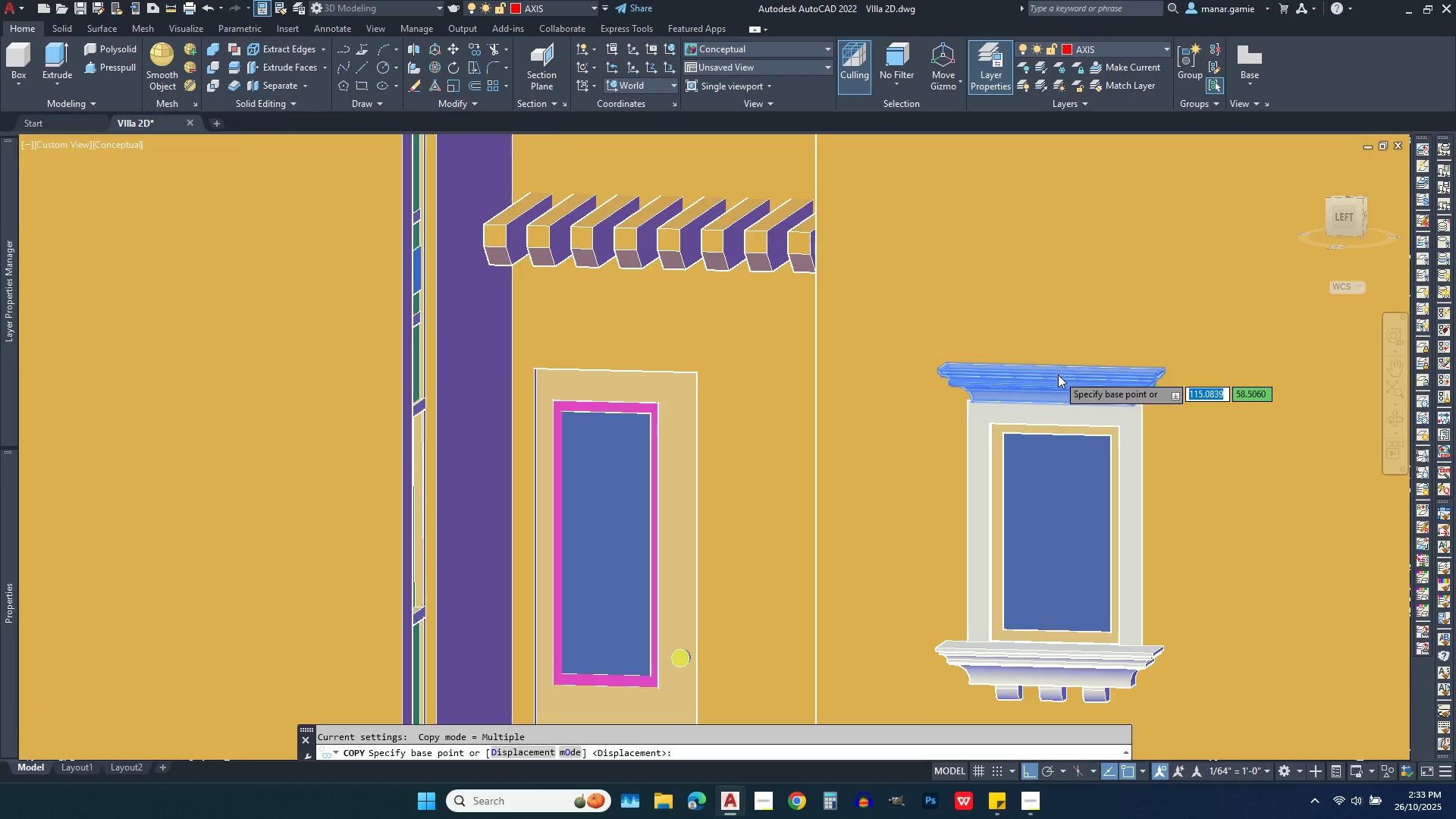 
scroll: coordinate [1058, 375], scroll_direction: up, amount: 3.0
 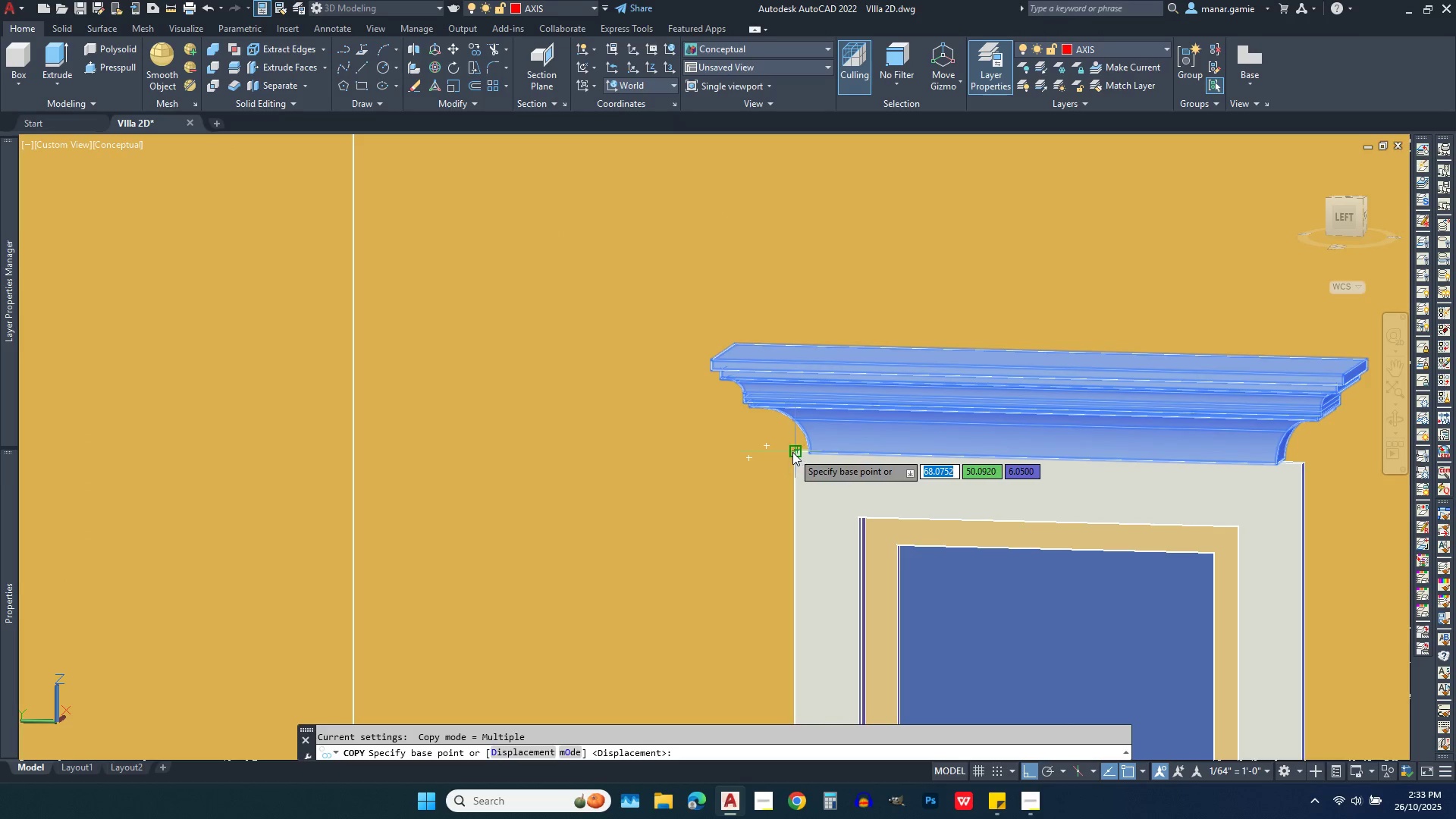 
left_click([792, 452])
 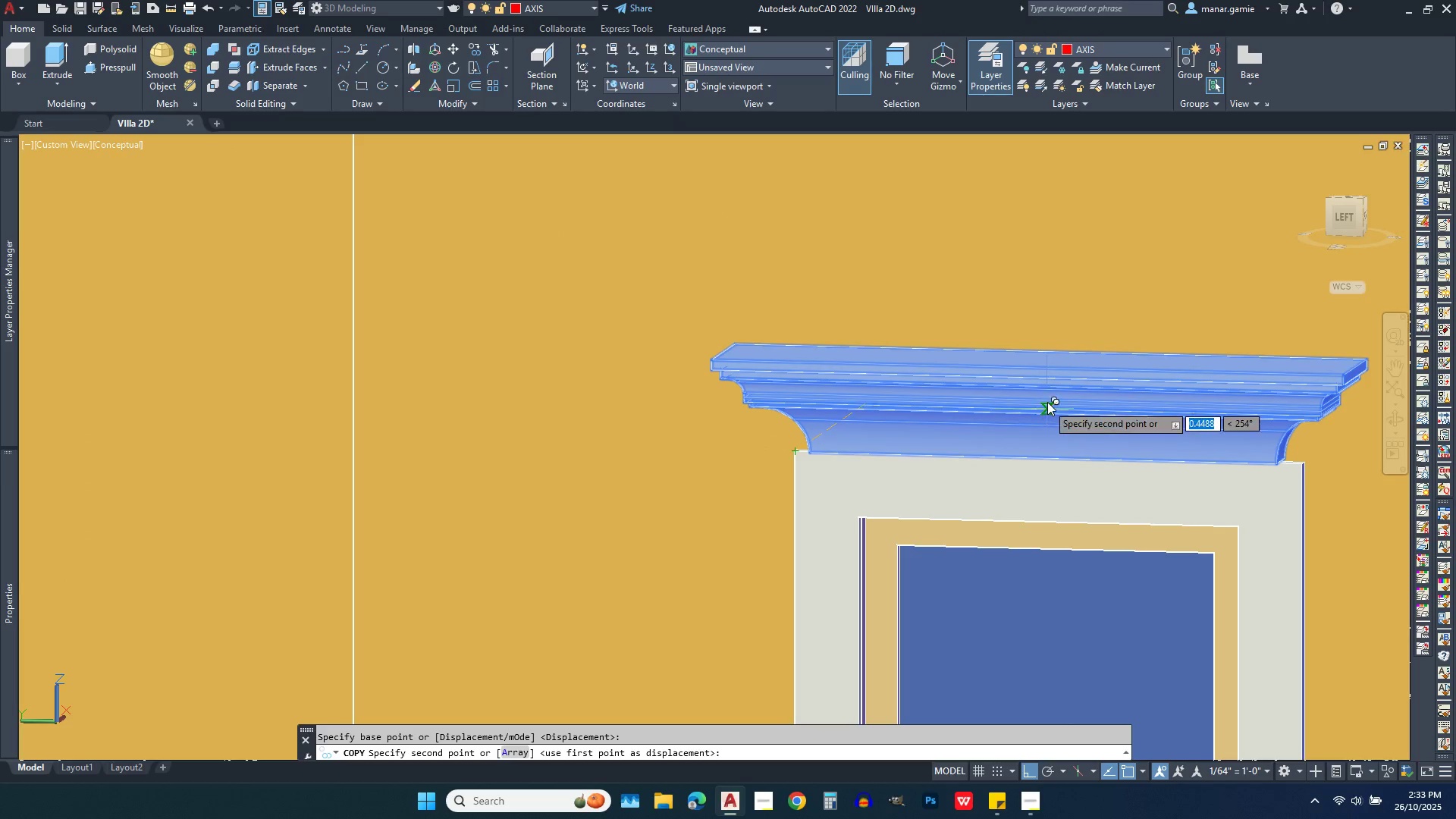 
scroll: coordinate [1047, 402], scroll_direction: down, amount: 2.0
 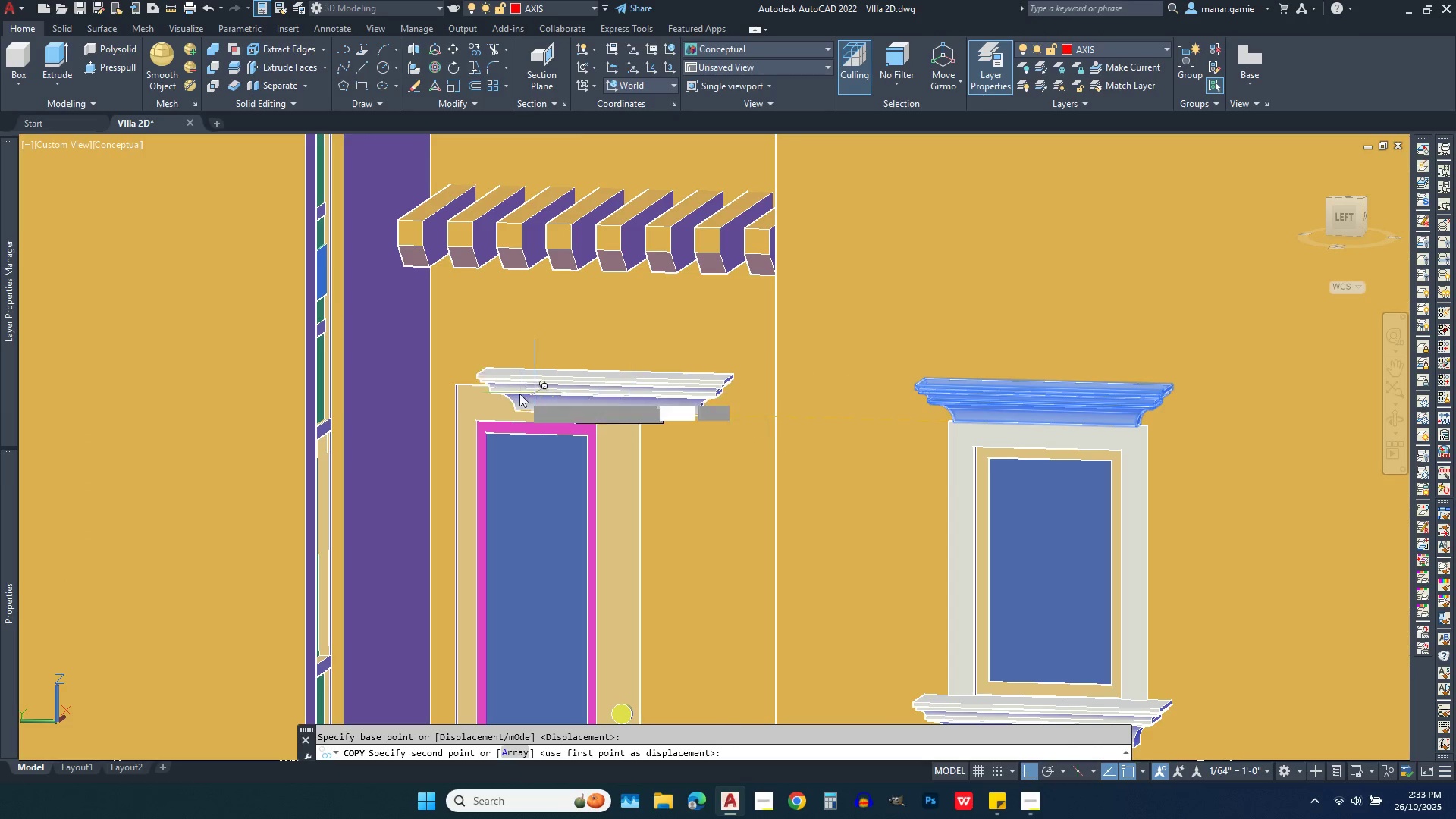 
scroll: coordinate [516, 394], scroll_direction: up, amount: 3.0
 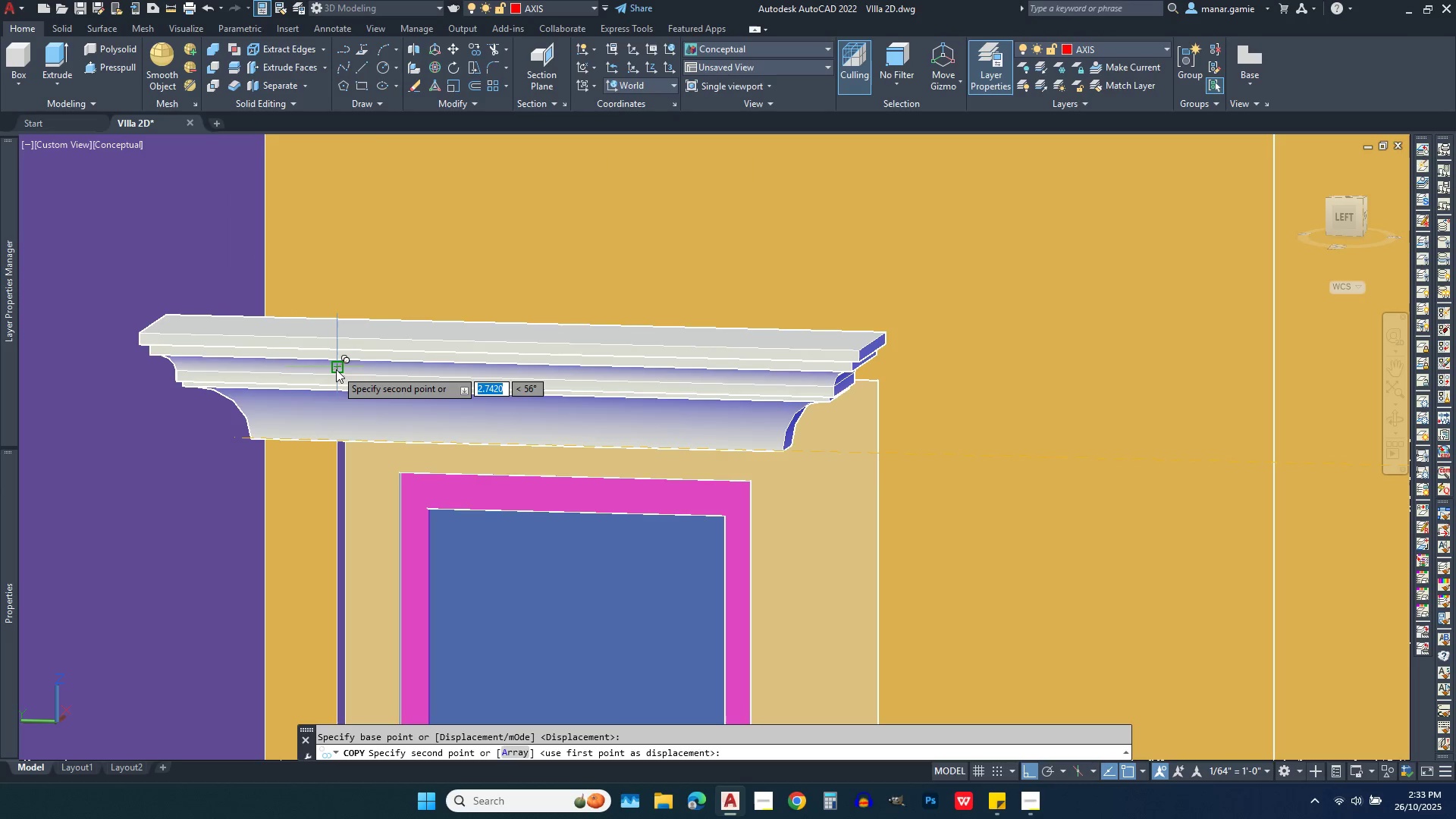 
left_click([336, 369])
 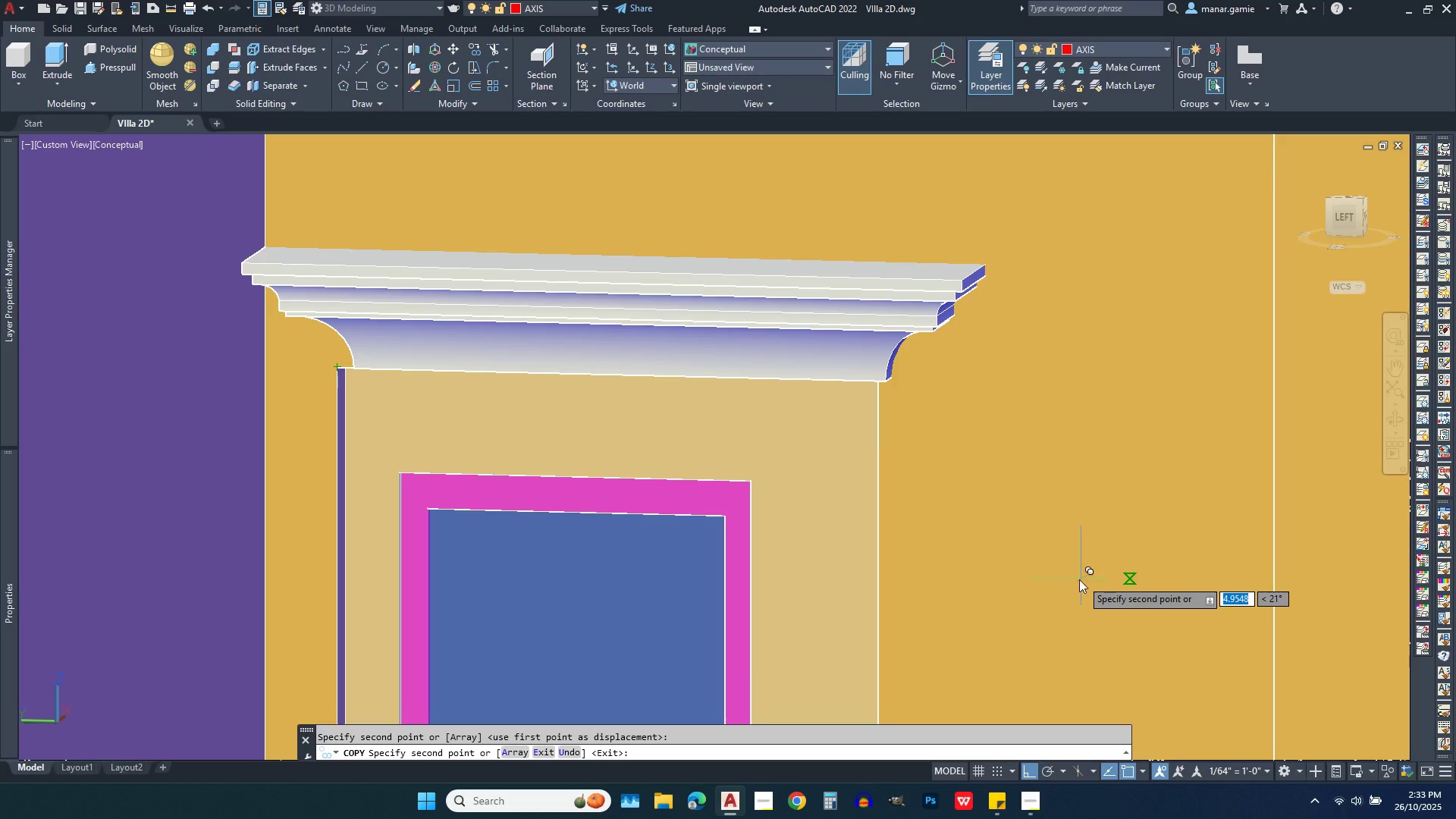 
key(Escape)
 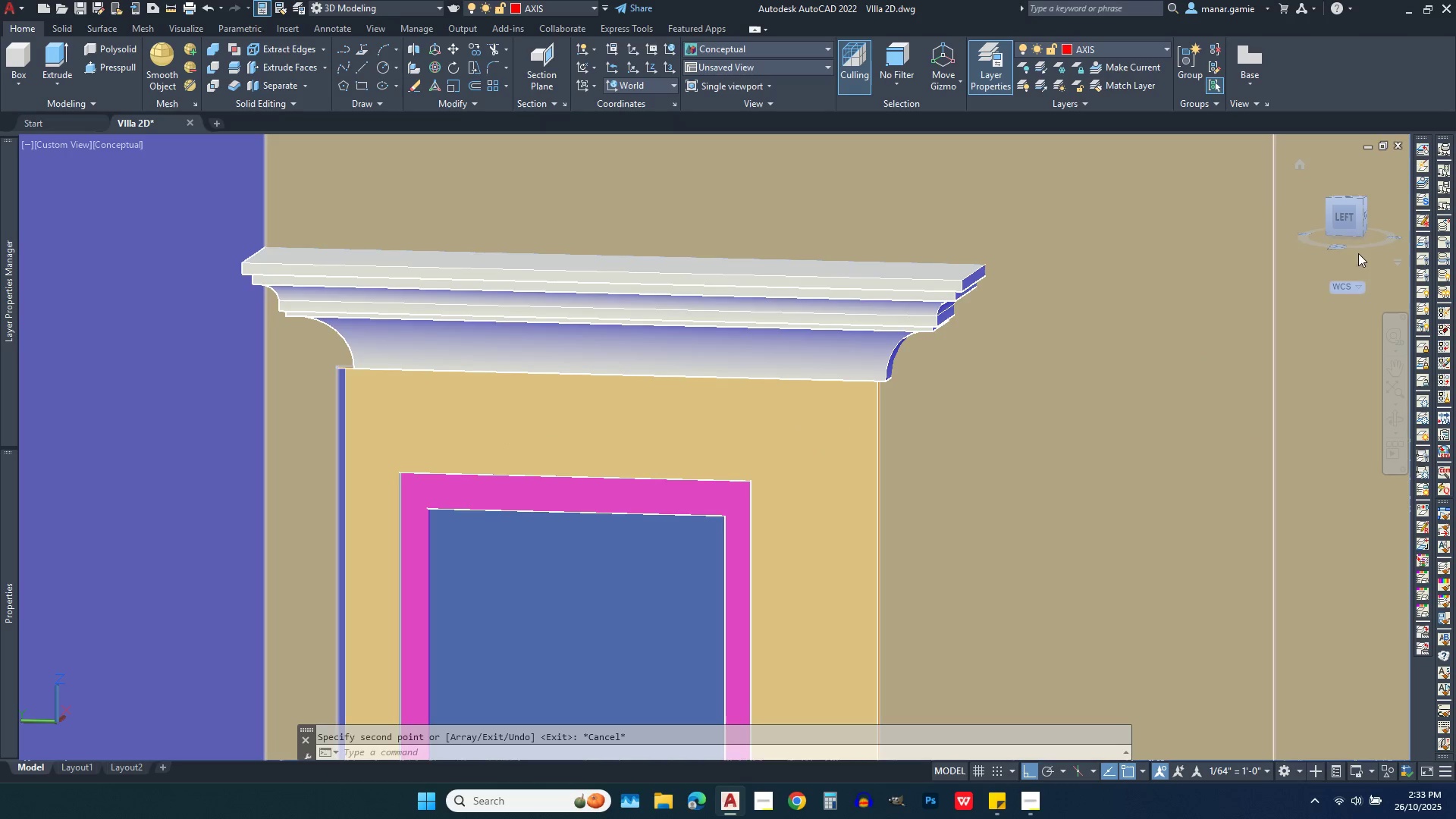 
left_click([1348, 224])
 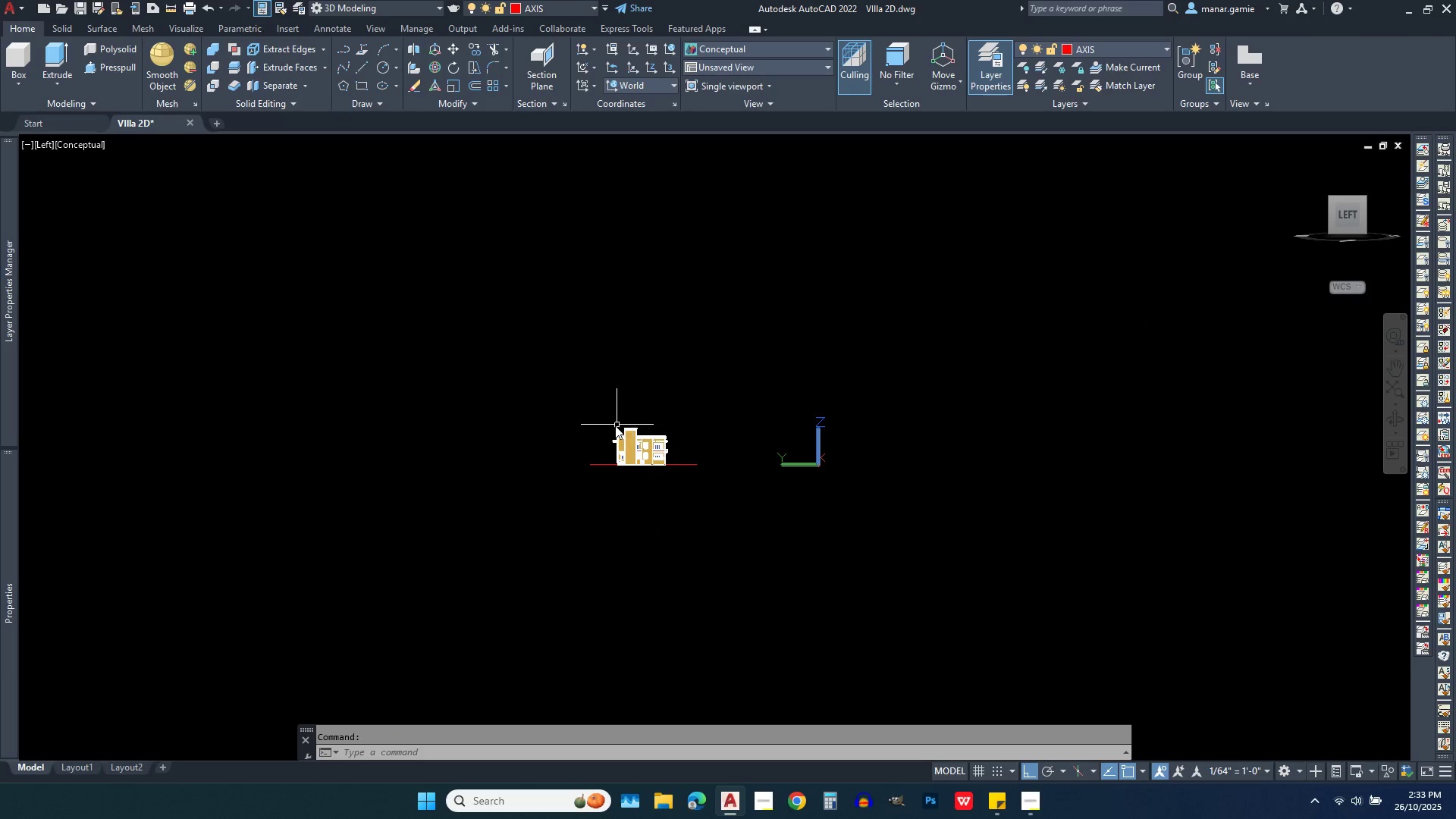 
scroll: coordinate [771, 548], scroll_direction: up, amount: 13.0
 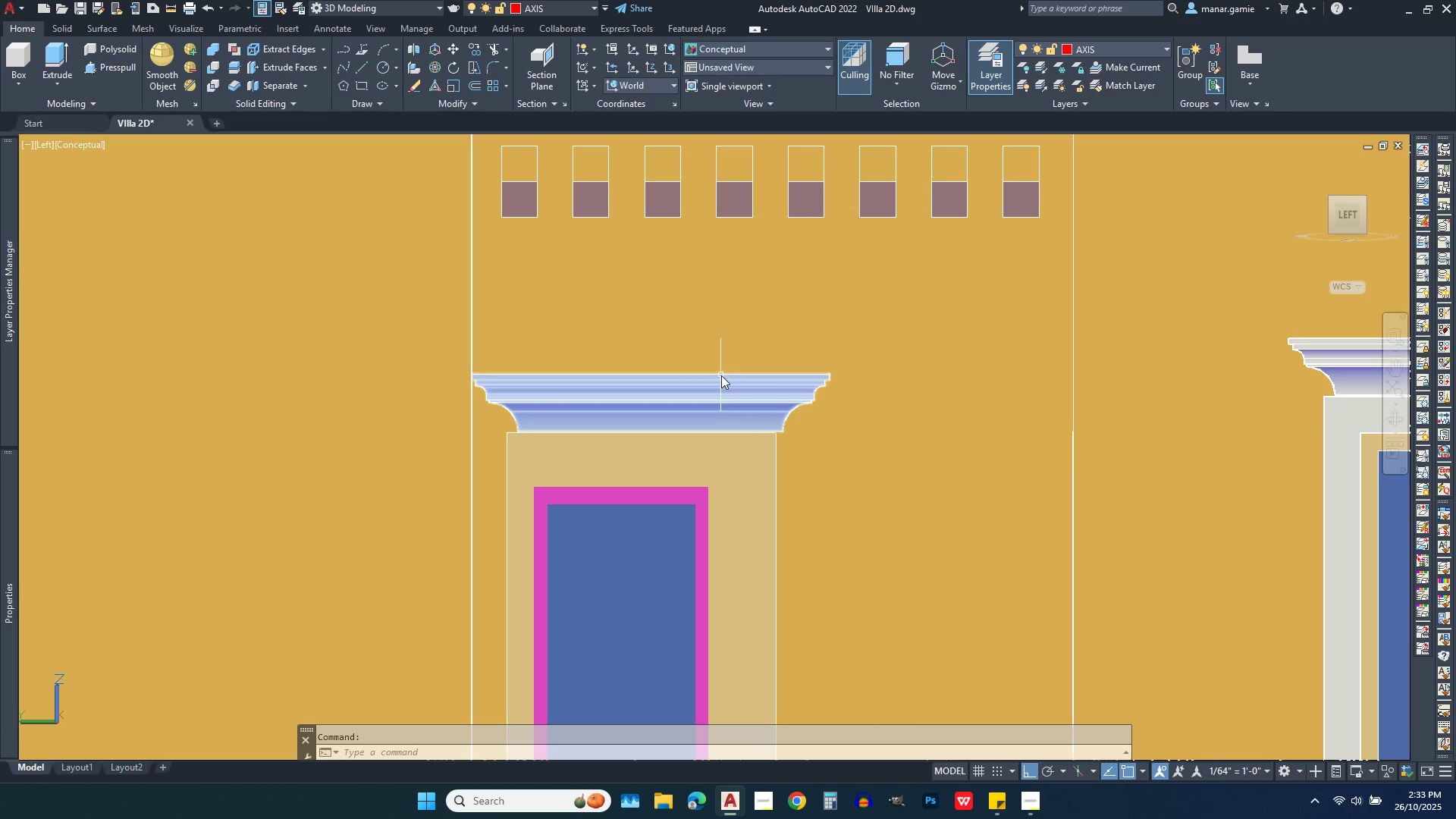 
left_click([721, 375])
 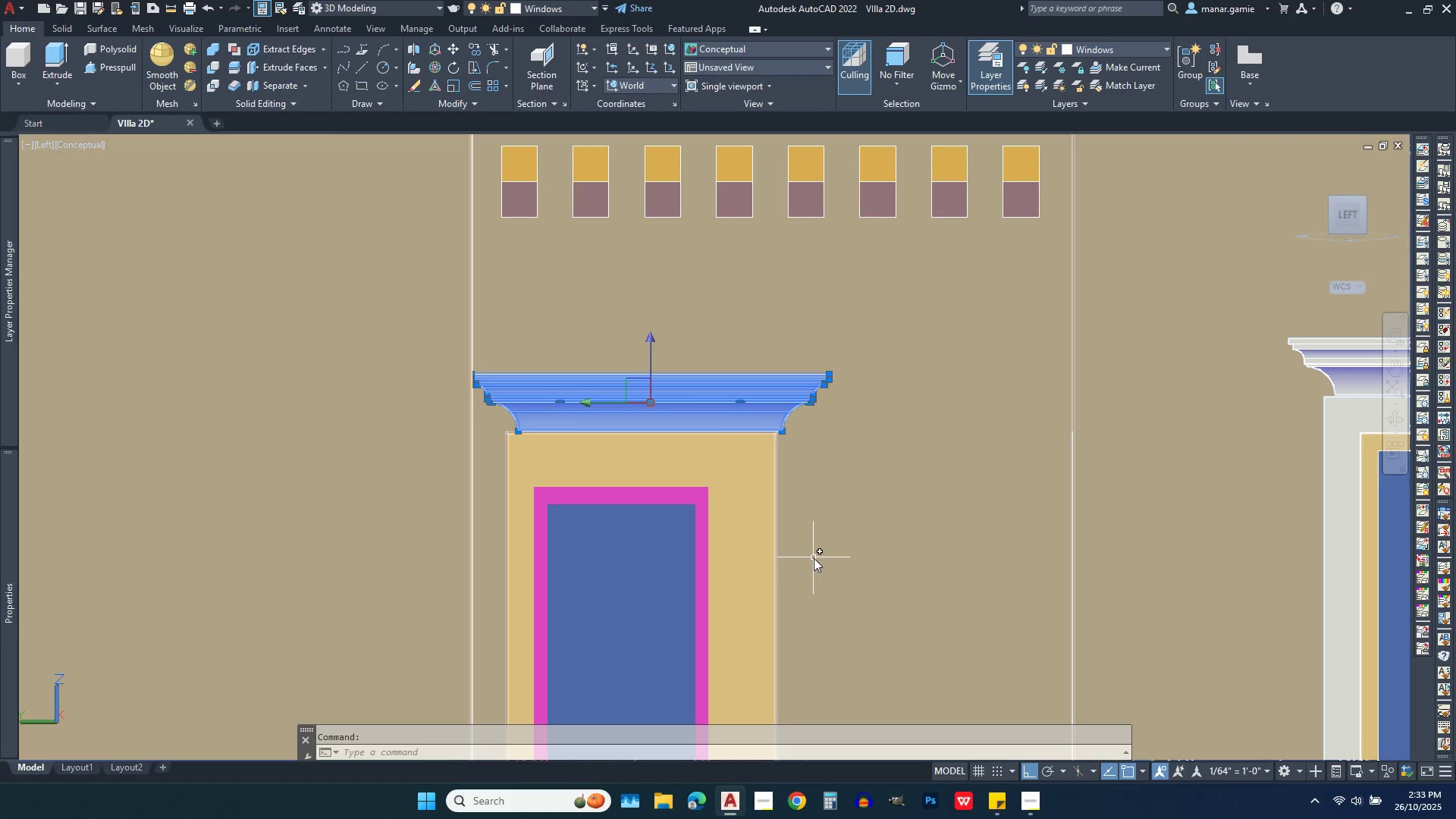 
key(Delete)
 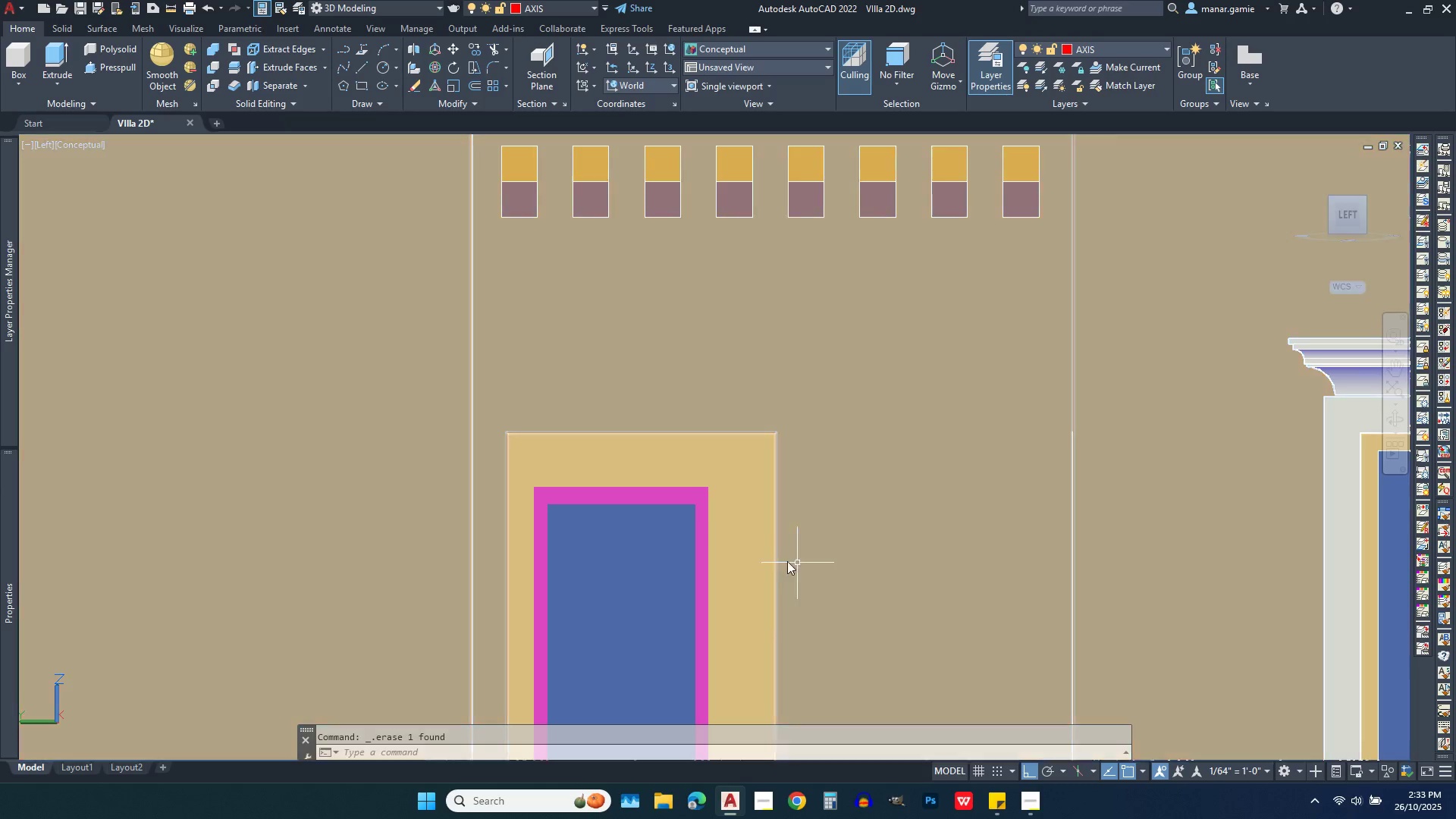 
scroll: coordinate [708, 494], scroll_direction: down, amount: 5.0
 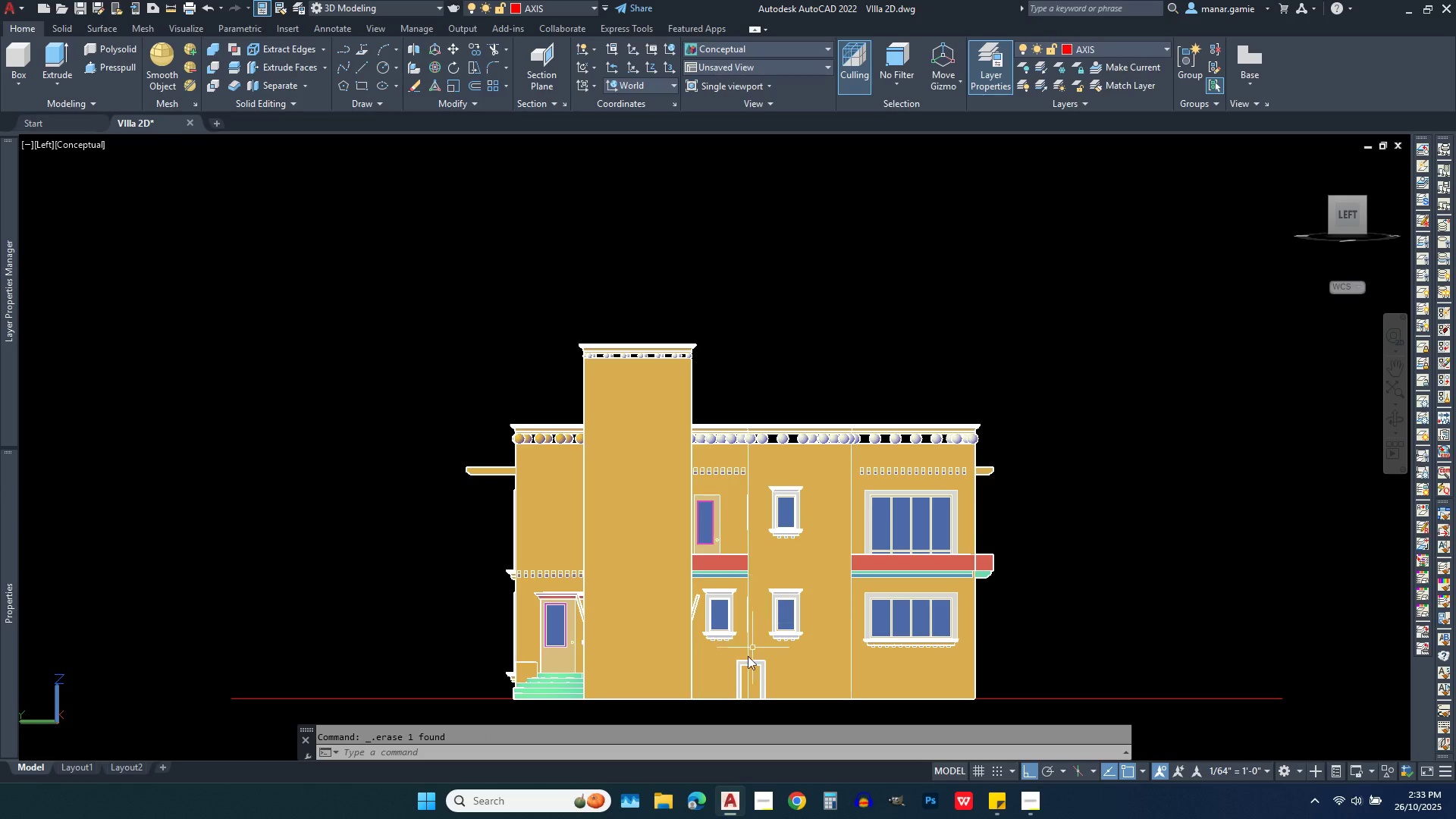 
scroll: coordinate [742, 667], scroll_direction: up, amount: 2.0
 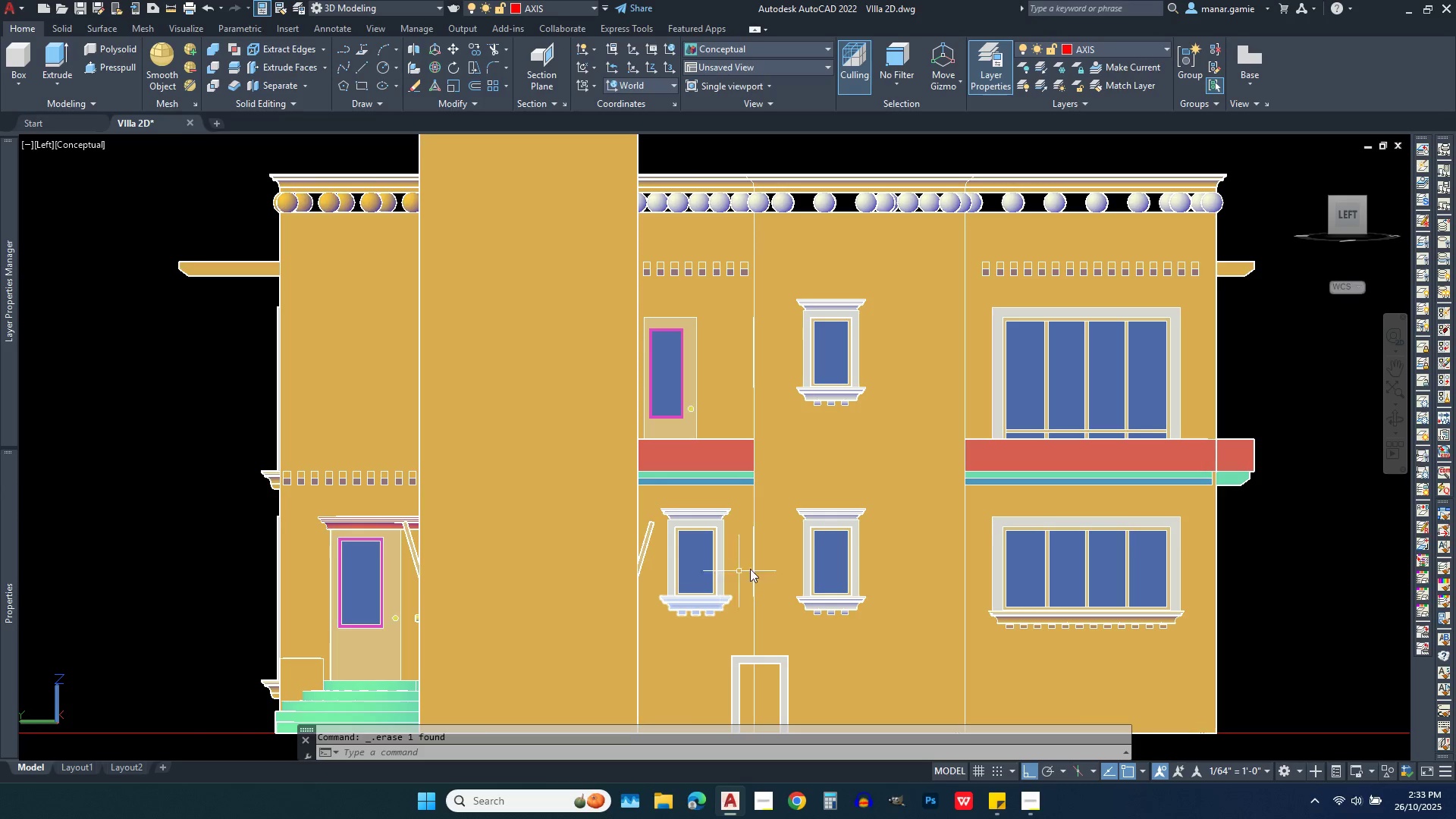 
scroll: coordinate [779, 561], scroll_direction: down, amount: 1.0
 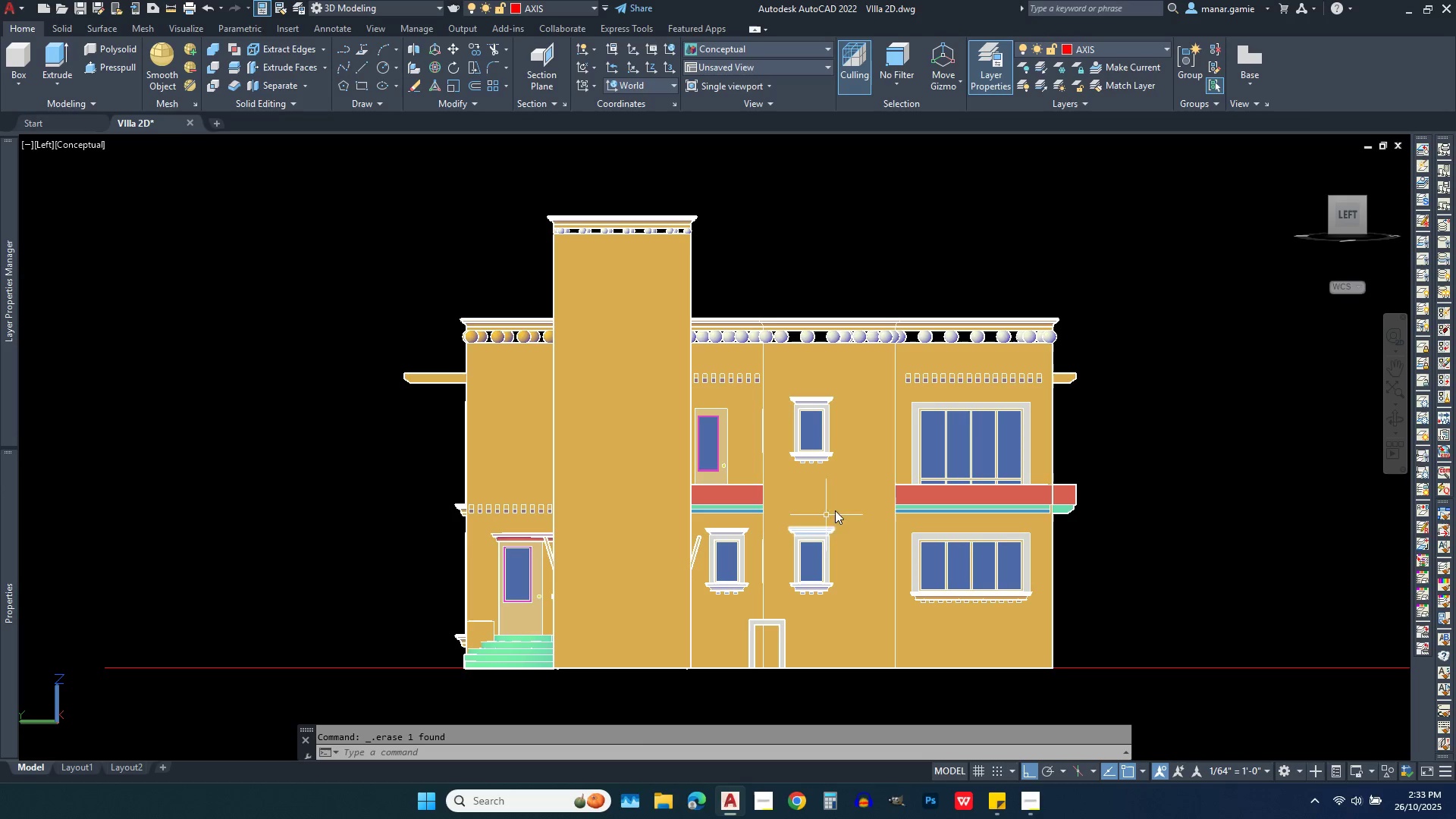 
scroll: coordinate [989, 484], scroll_direction: up, amount: 2.0
 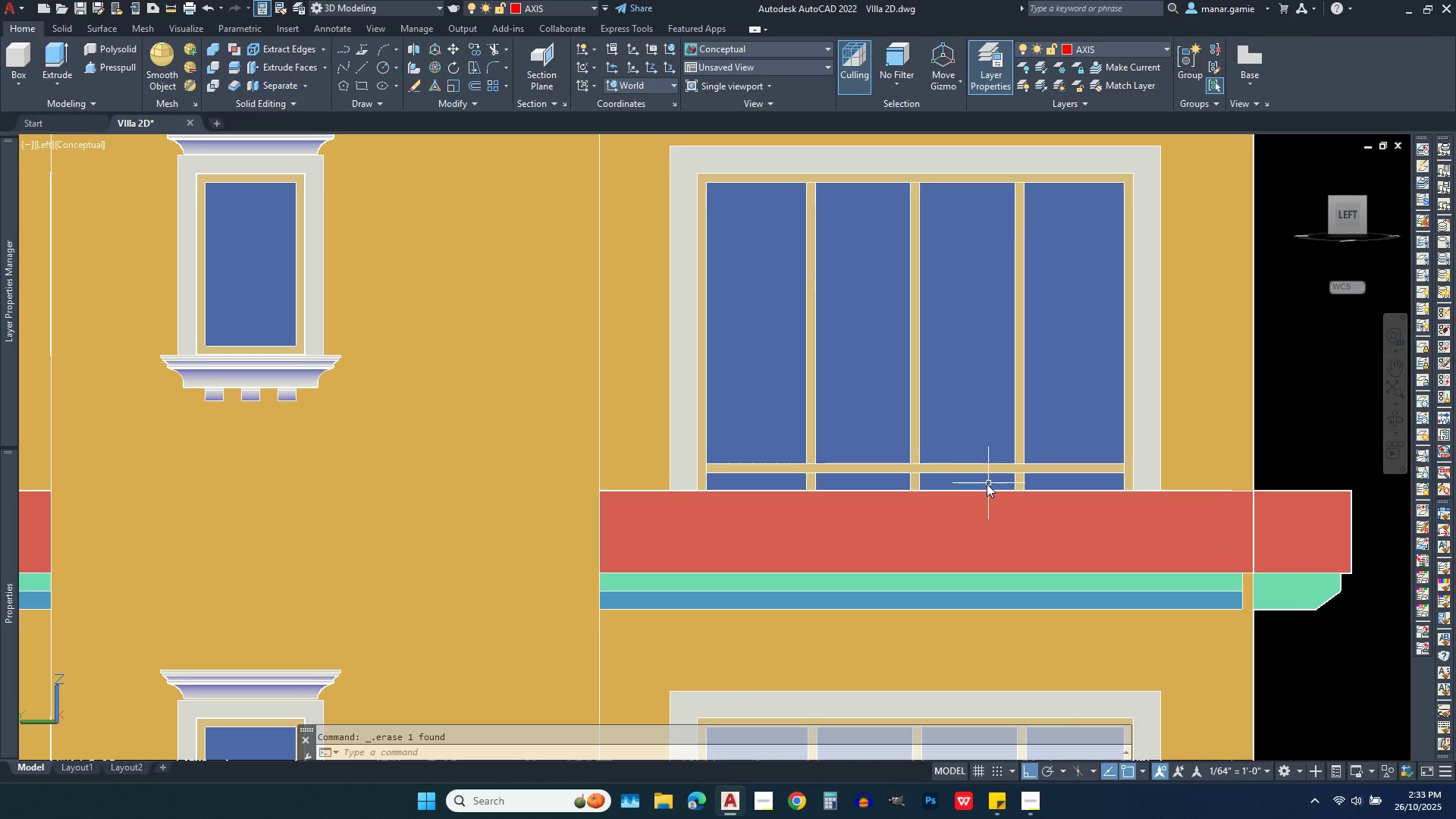 
scroll: coordinate [830, 492], scroll_direction: down, amount: 1.0
 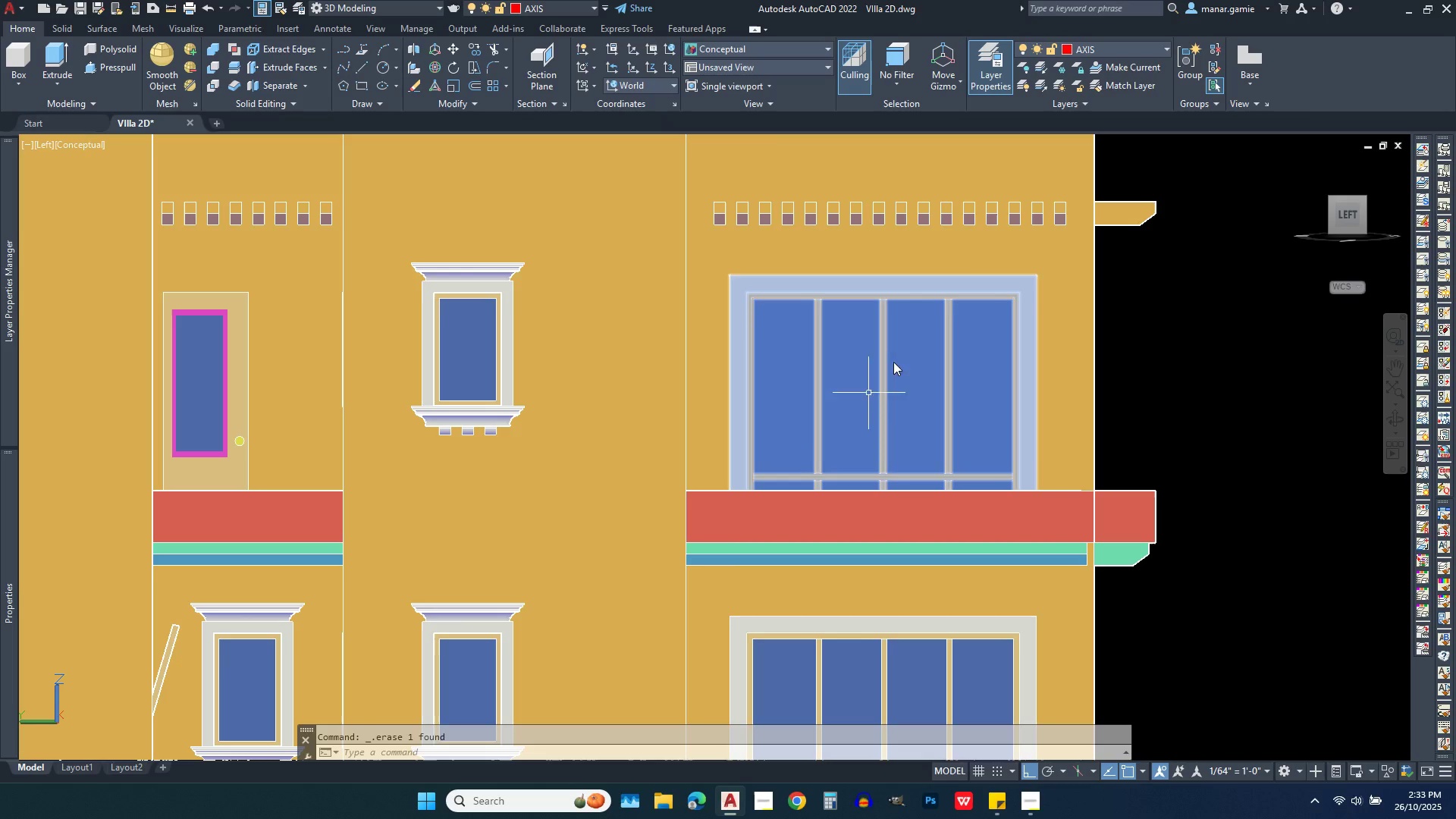 
scroll: coordinate [991, 269], scroll_direction: up, amount: 2.0
 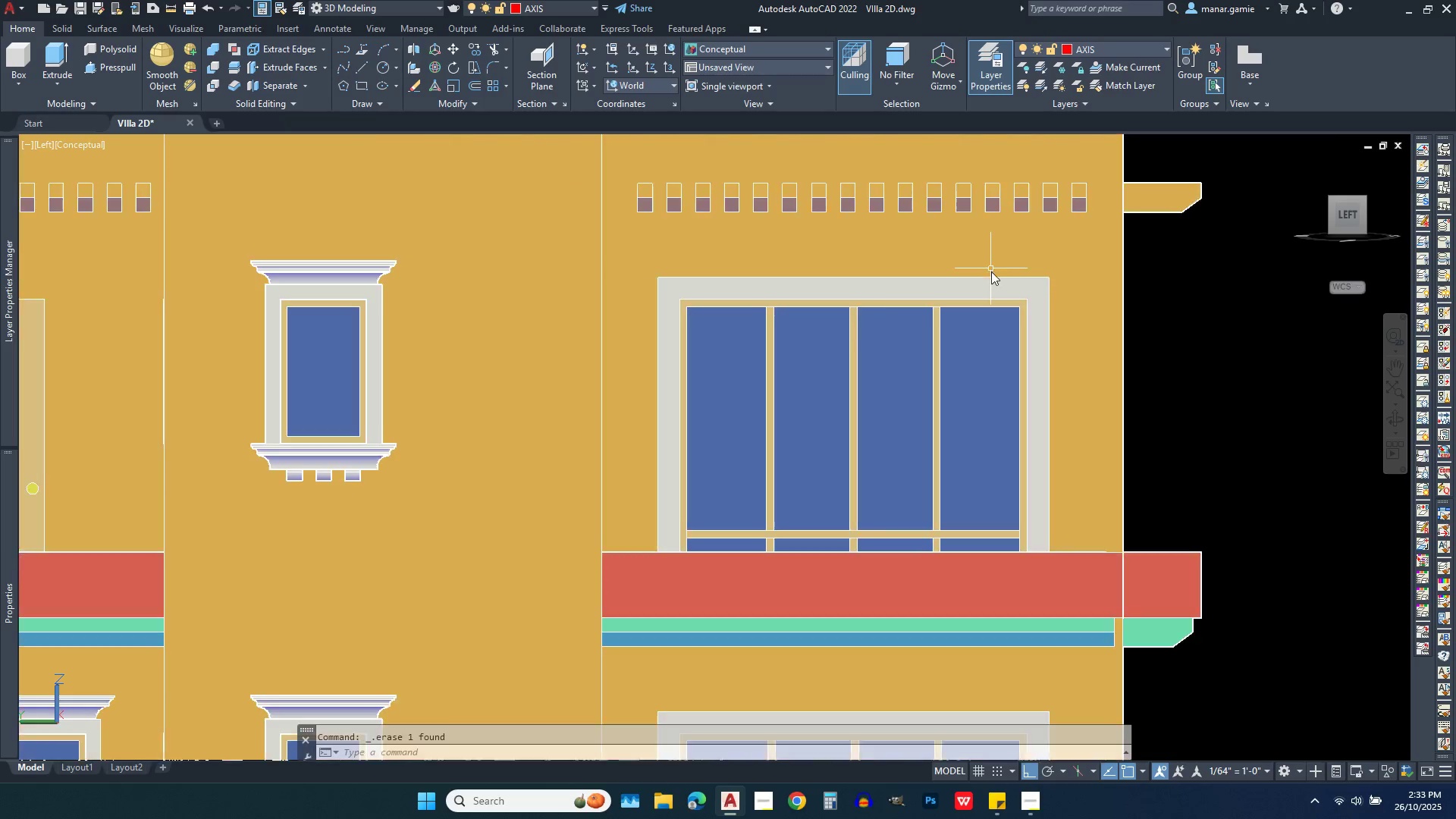 
scroll: coordinate [991, 269], scroll_direction: down, amount: 1.0
 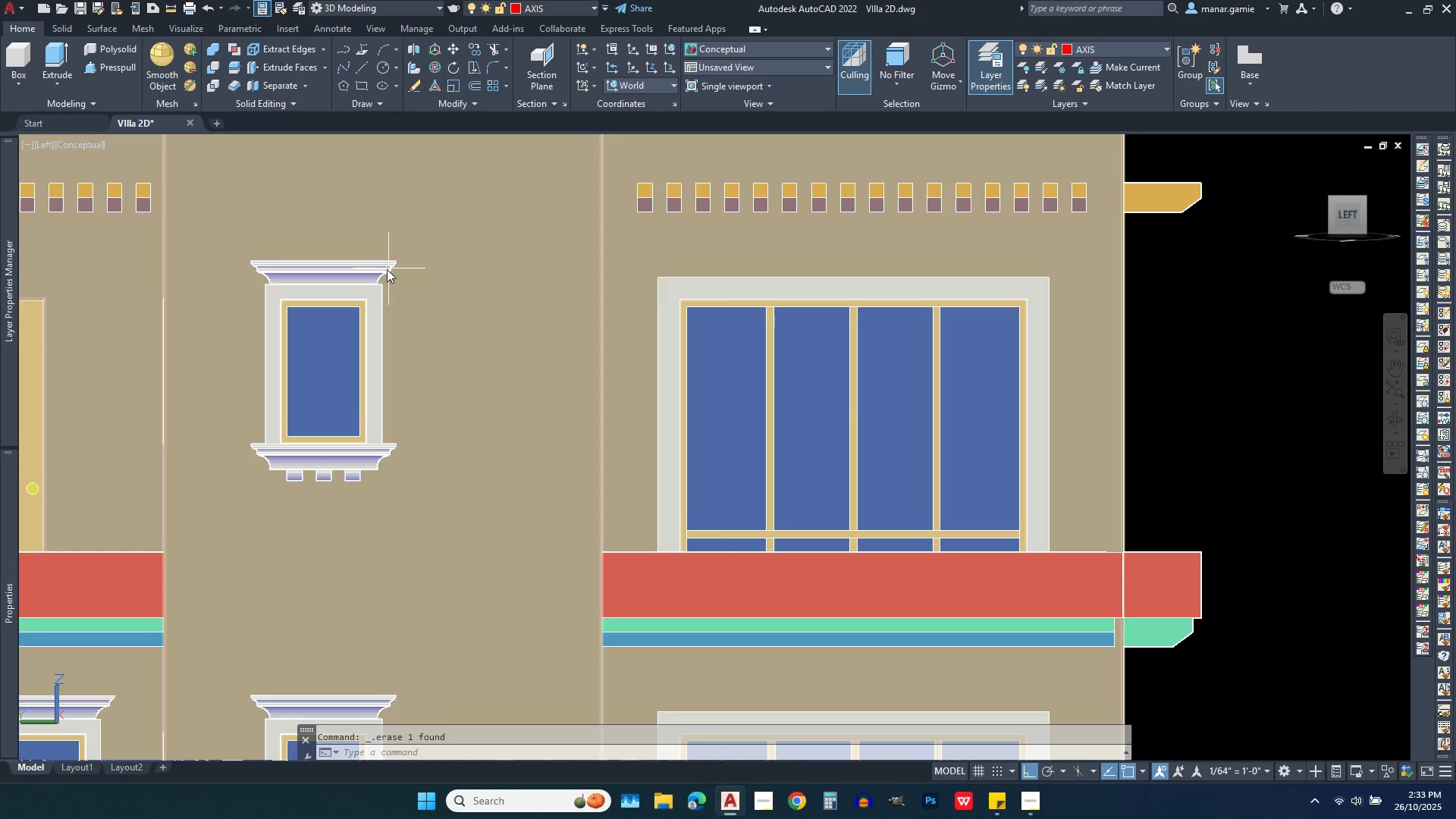 
scroll: coordinate [375, 279], scroll_direction: up, amount: 7.0
 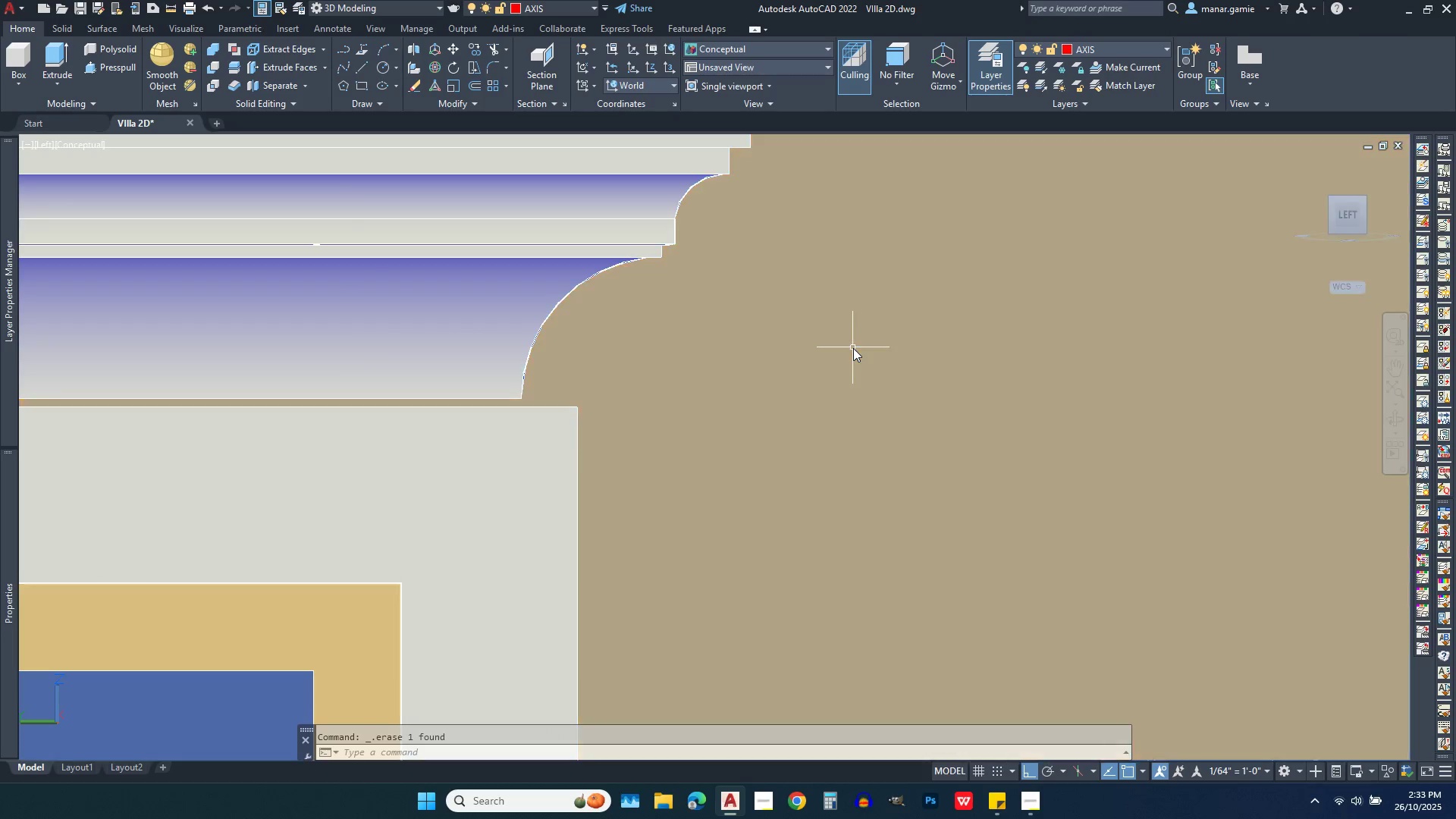 
scroll: coordinate [853, 348], scroll_direction: down, amount: 6.0
 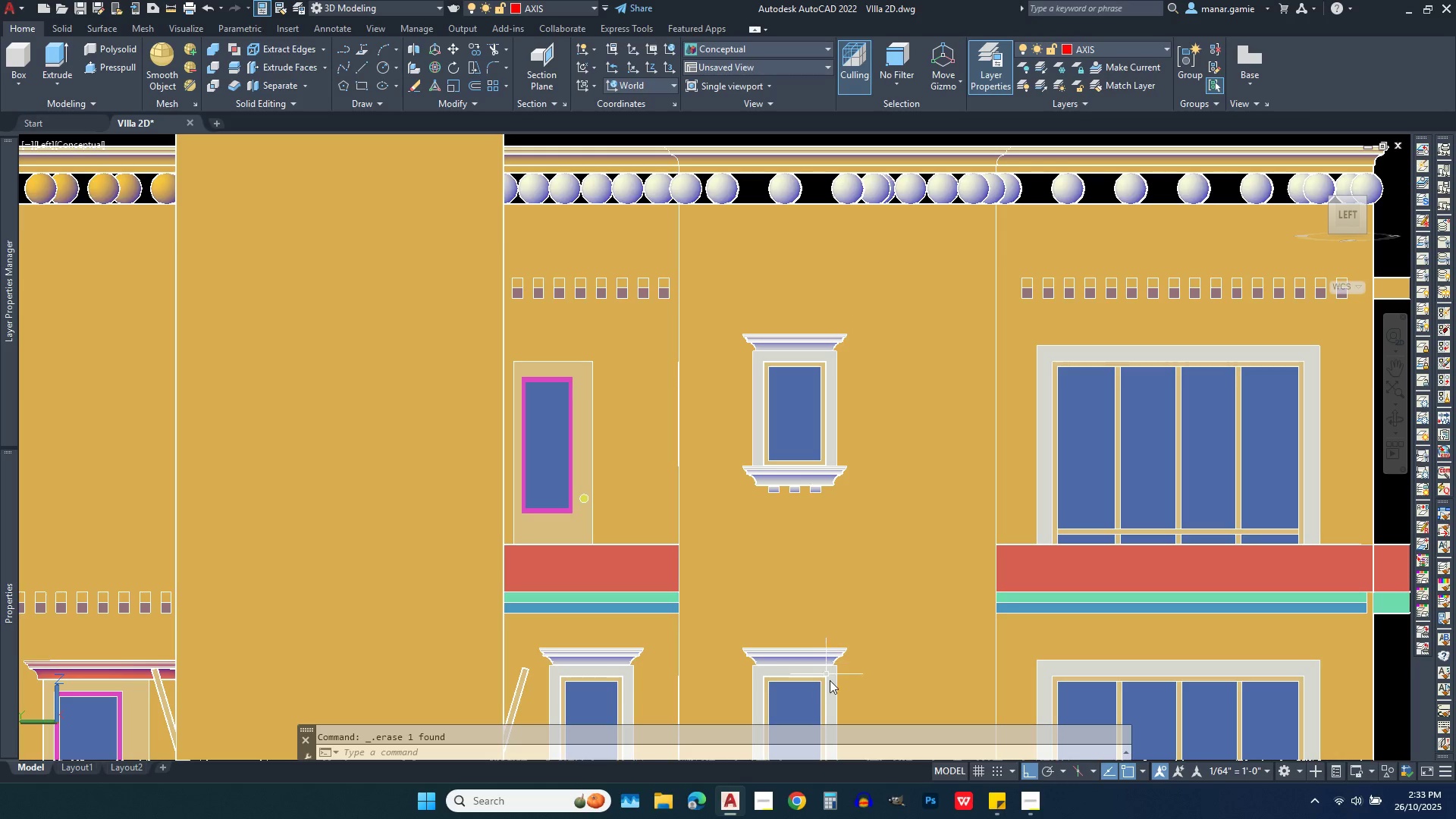 
scroll: coordinate [800, 659], scroll_direction: up, amount: 9.0
 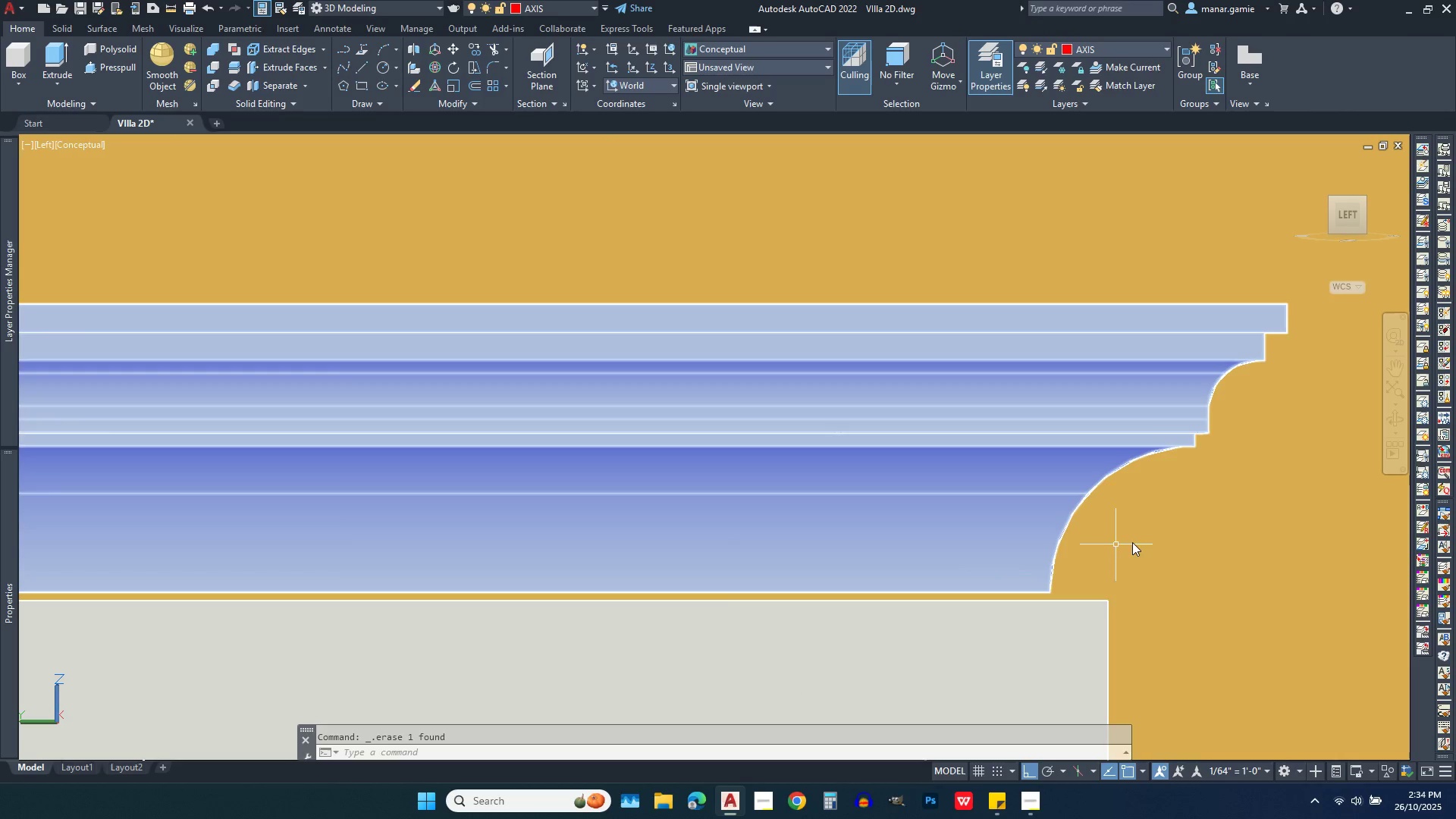 
scroll: coordinate [1175, 539], scroll_direction: down, amount: 5.0
 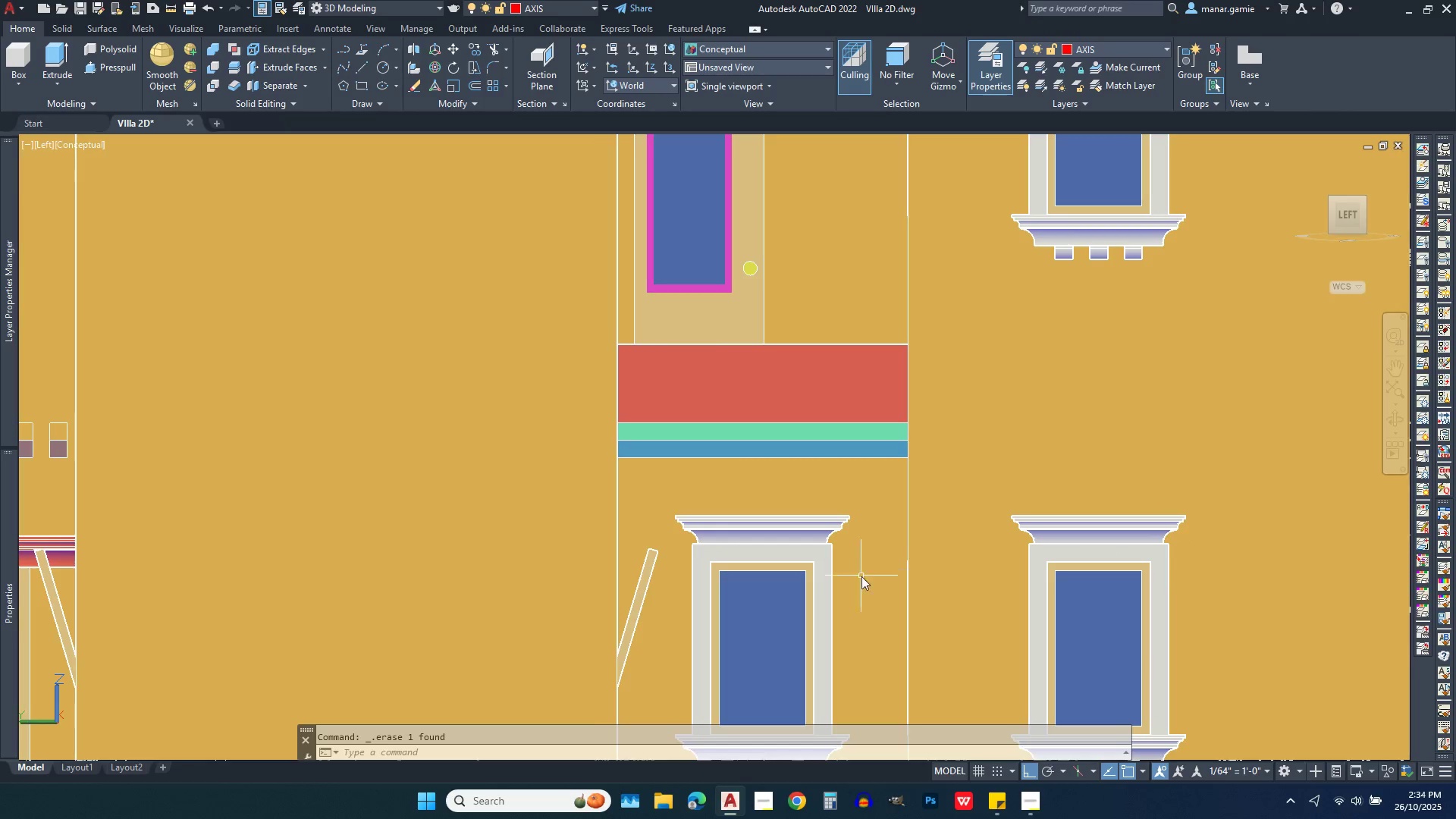 
scroll: coordinate [790, 489], scroll_direction: up, amount: 9.0
 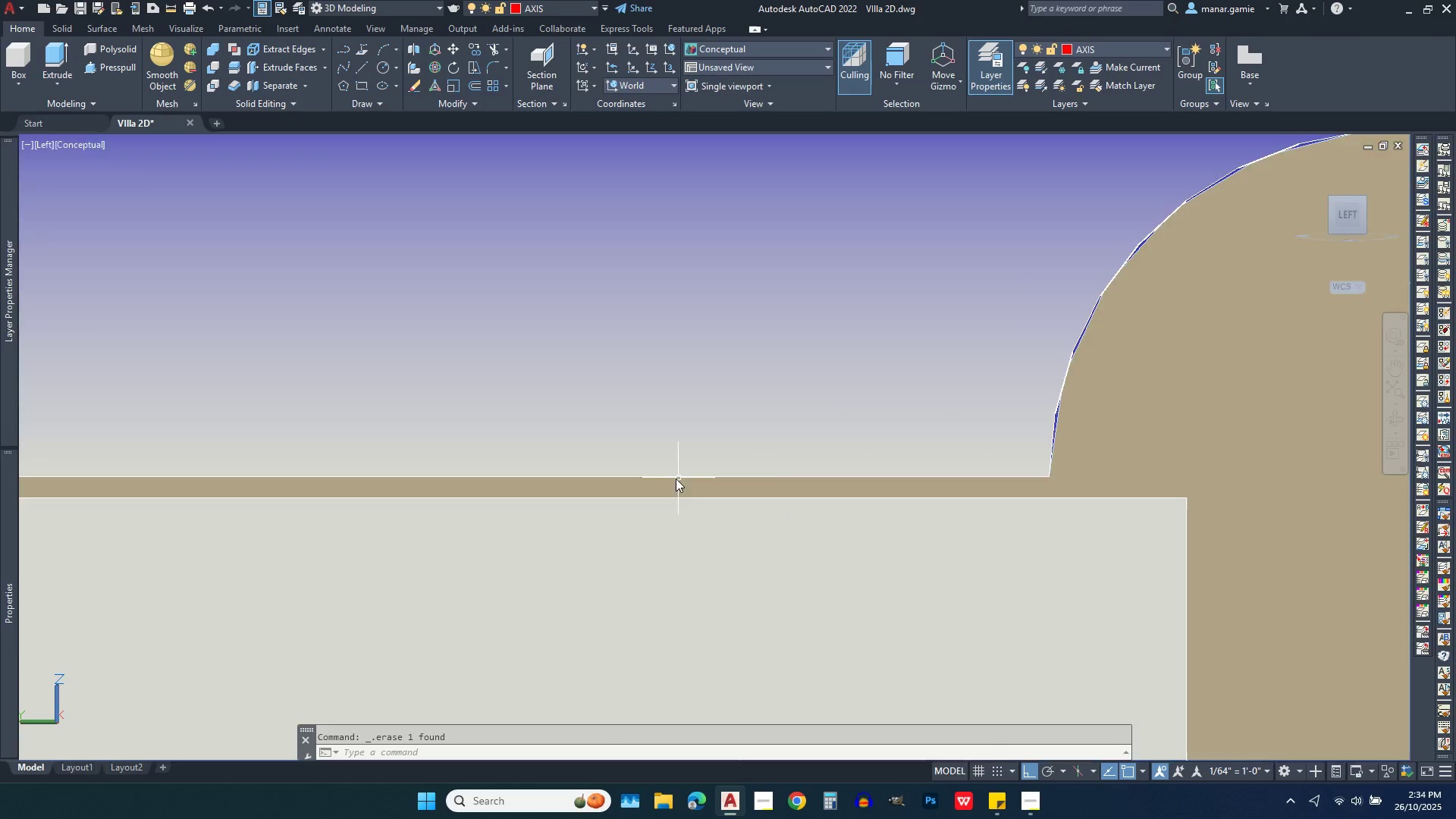 
scroll: coordinate [670, 479], scroll_direction: down, amount: 3.0
 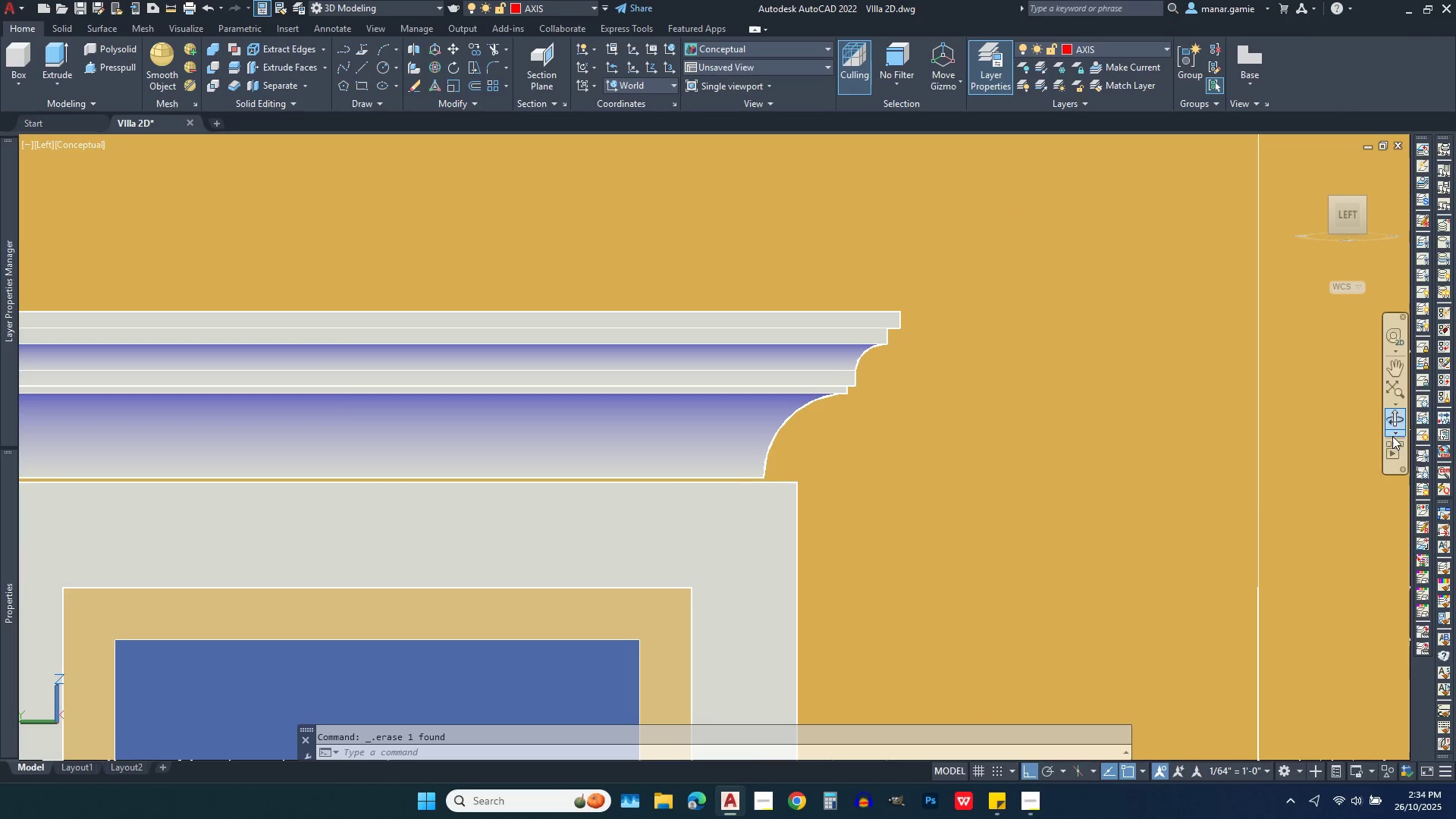 
left_click([1392, 413])
 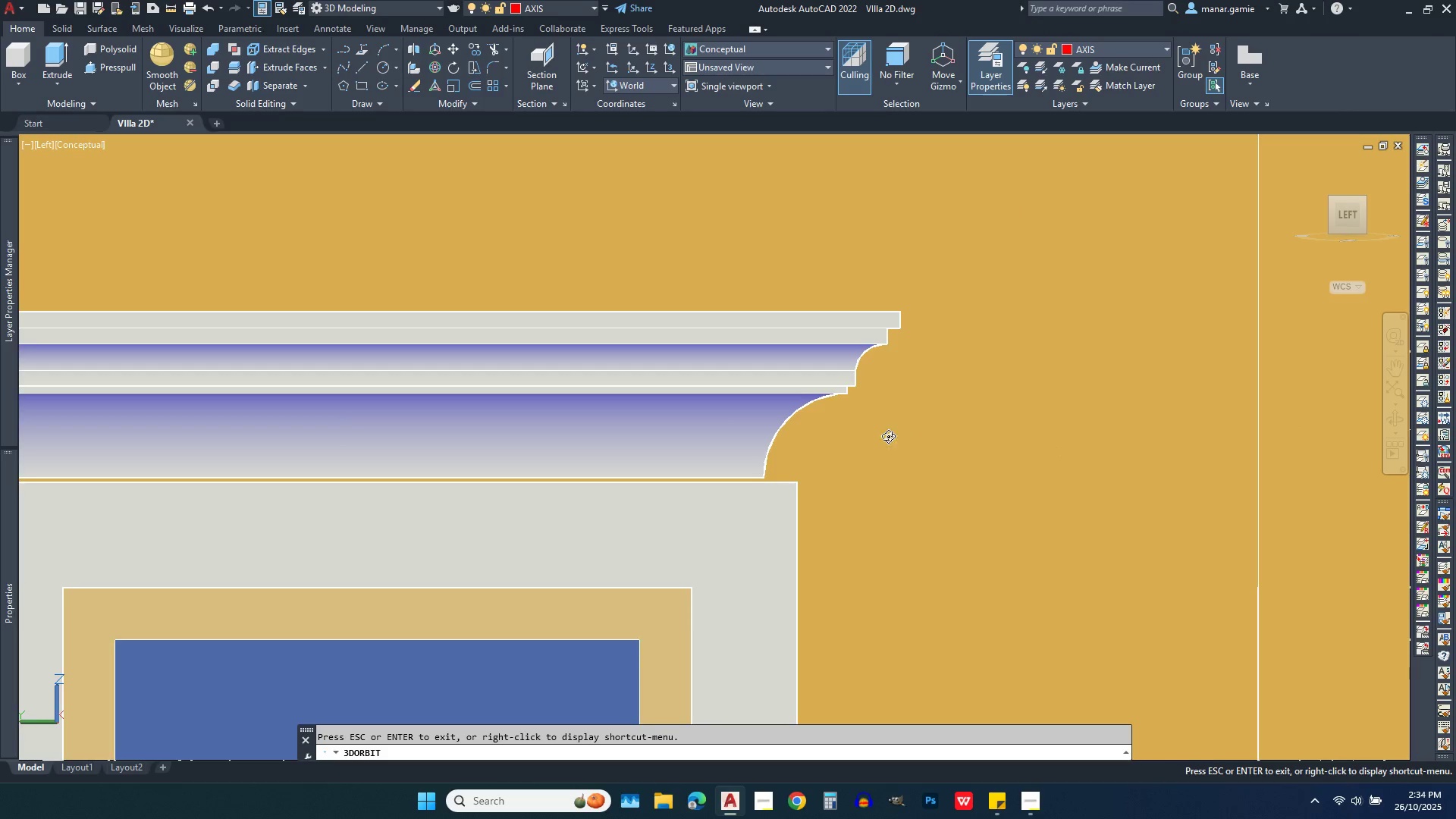 
left_click_drag(start_coordinate=[888, 436], to_coordinate=[697, 447])
 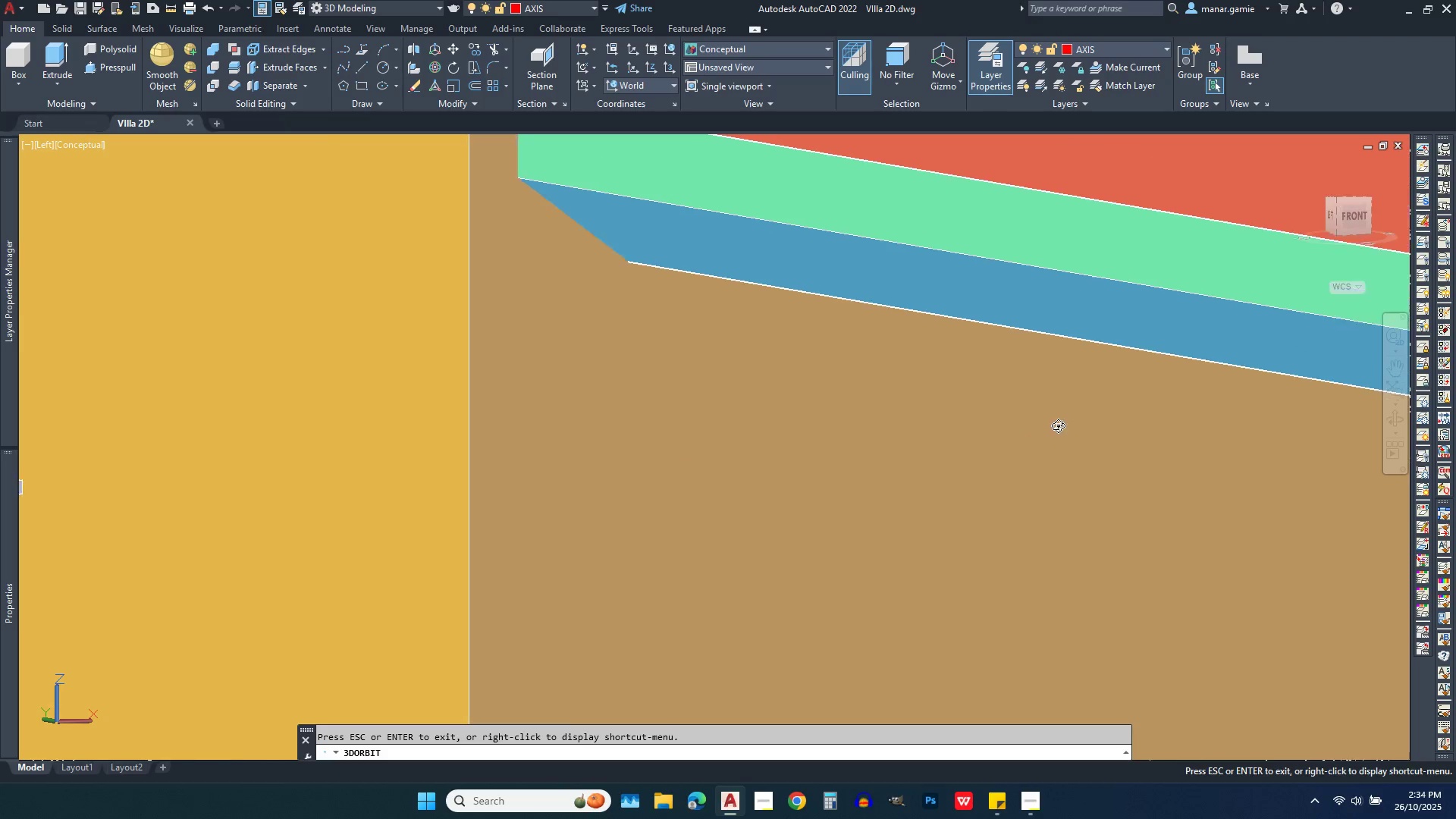 
scroll: coordinate [1060, 431], scroll_direction: down, amount: 9.0
 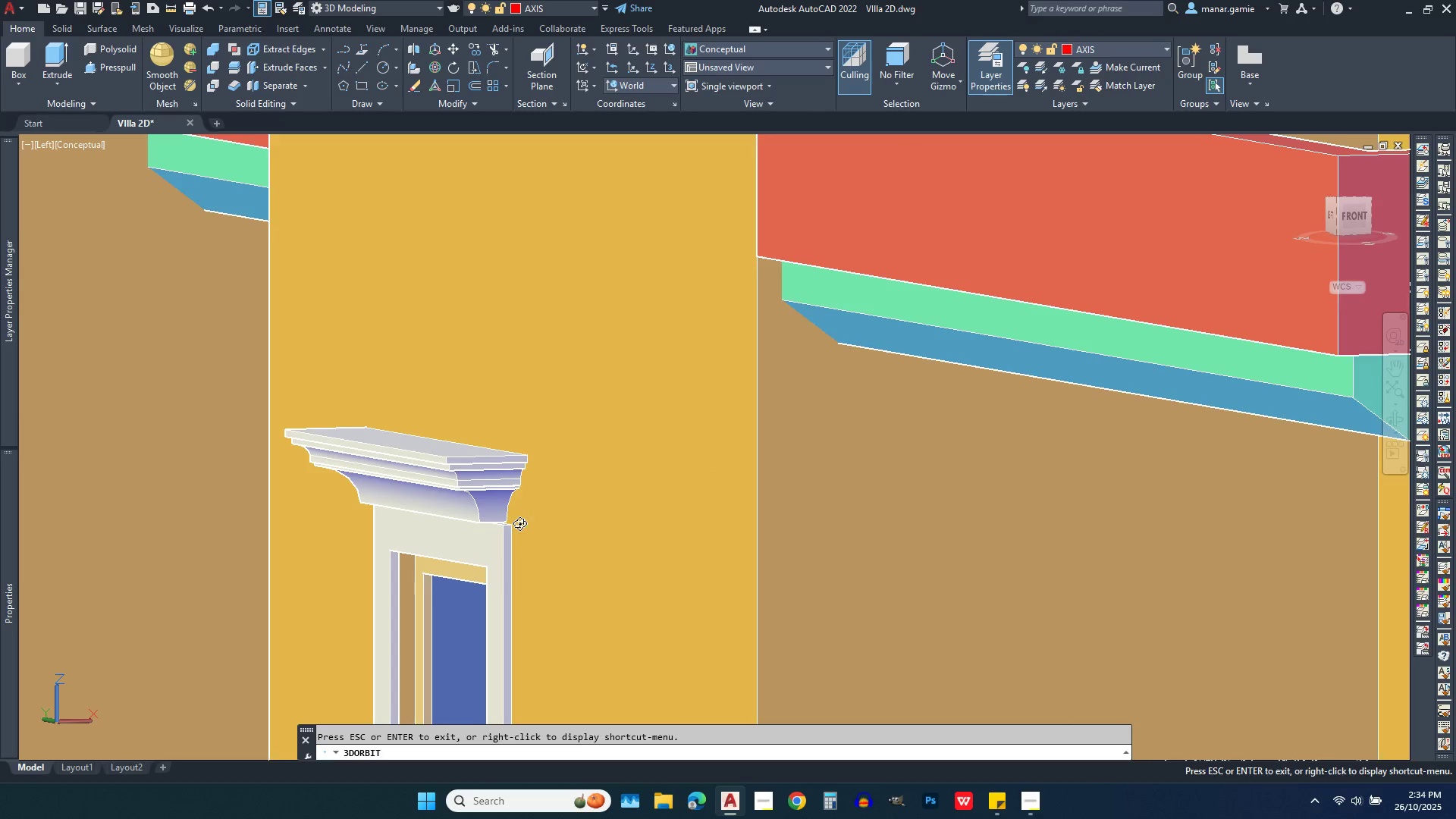 
scroll: coordinate [479, 537], scroll_direction: up, amount: 13.0
 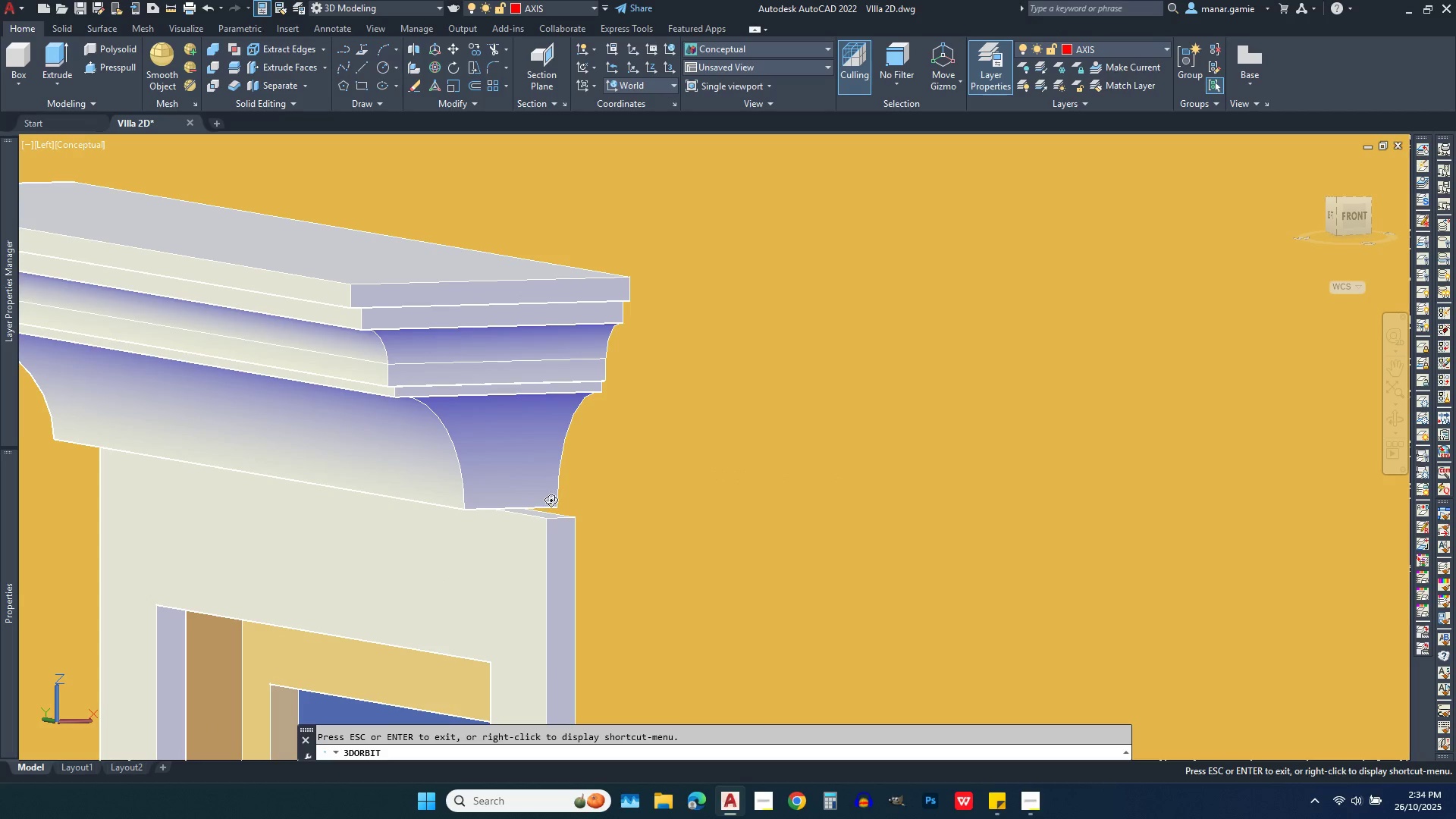 
left_click_drag(start_coordinate=[556, 494], to_coordinate=[577, 476])
 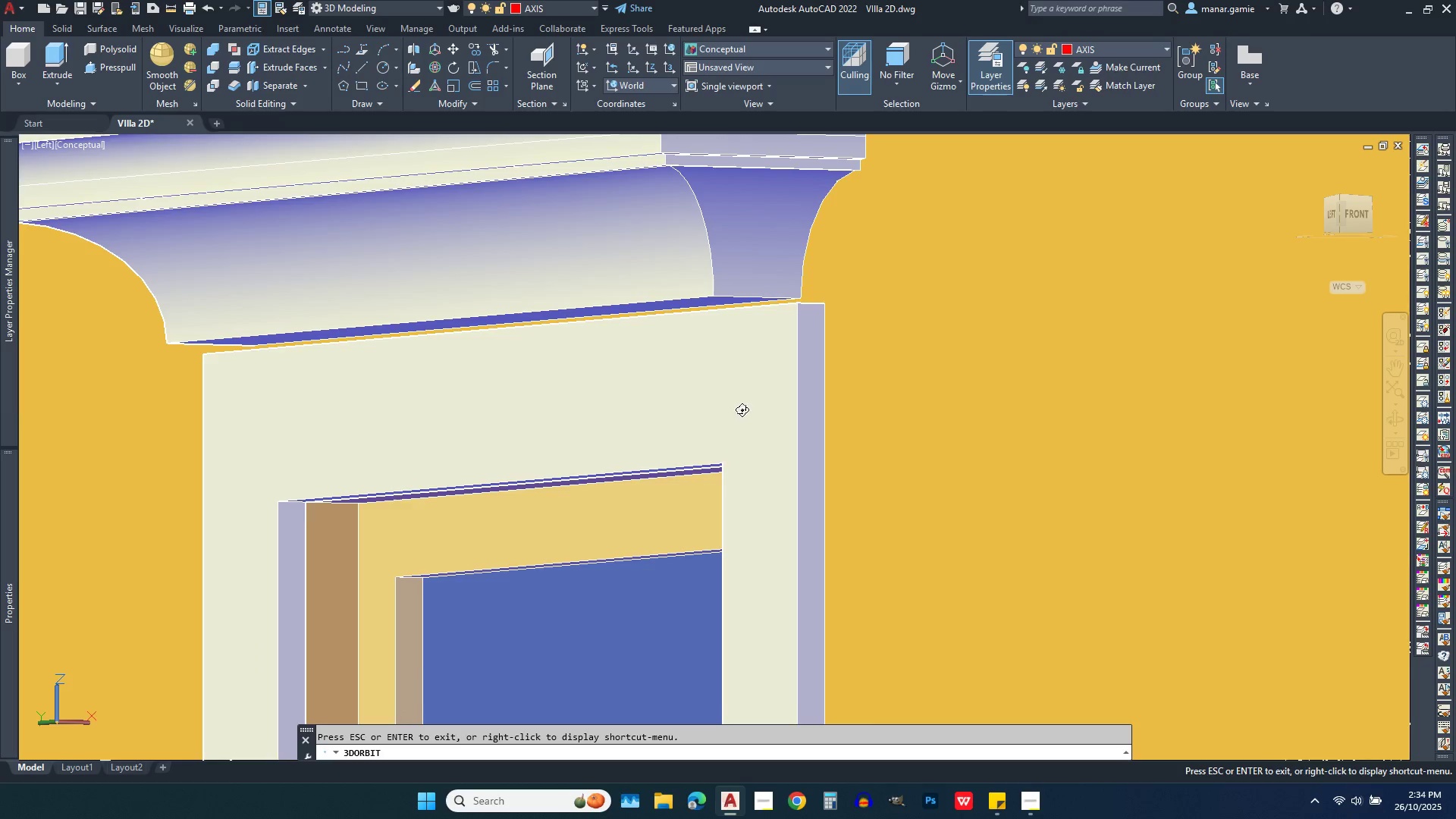 
left_click_drag(start_coordinate=[745, 404], to_coordinate=[726, 433])
 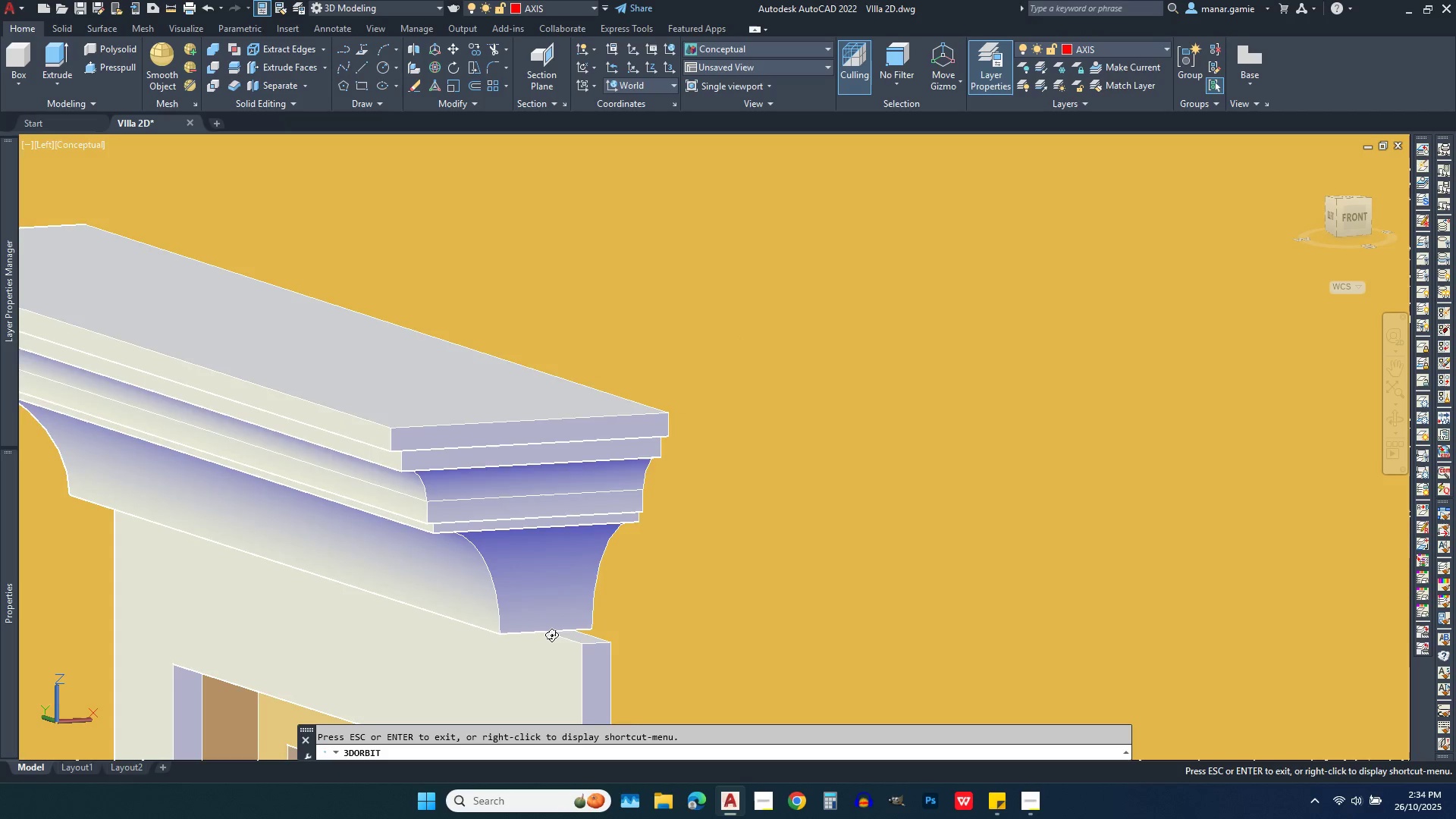 
scroll: coordinate [551, 638], scroll_direction: up, amount: 14.0
 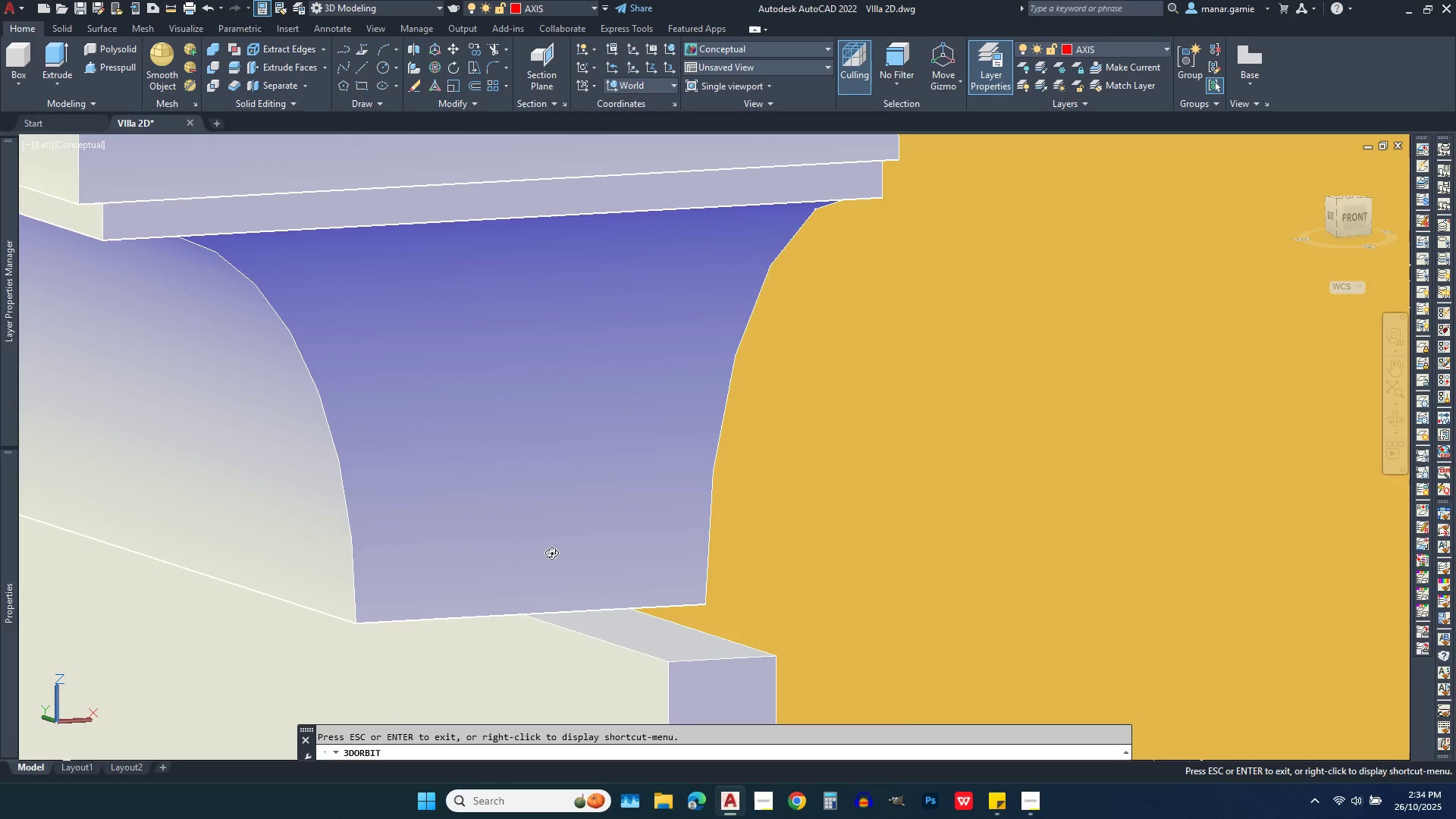 
key(Escape)
 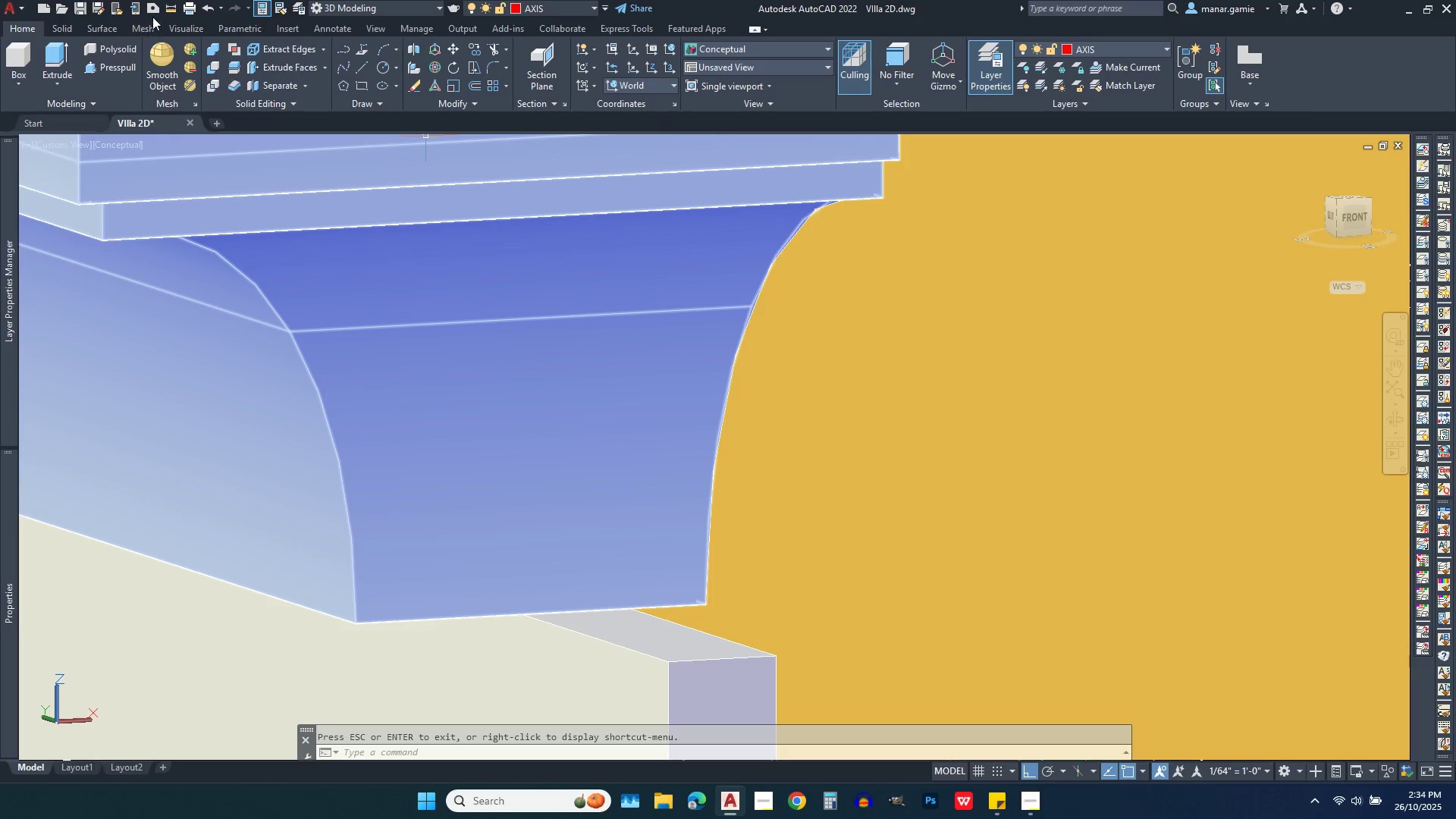 
left_click([168, 11])
 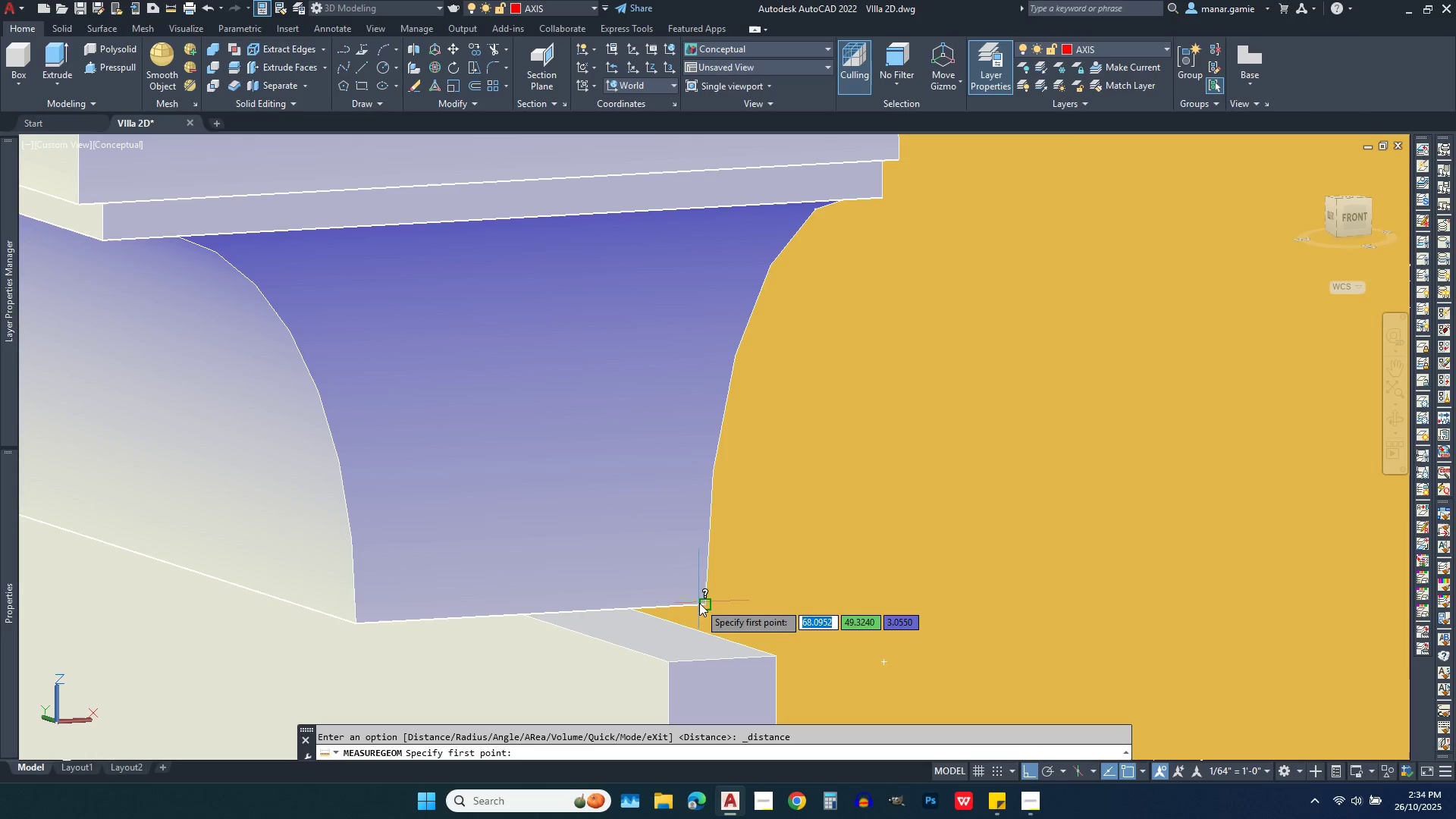 
left_click([702, 603])
 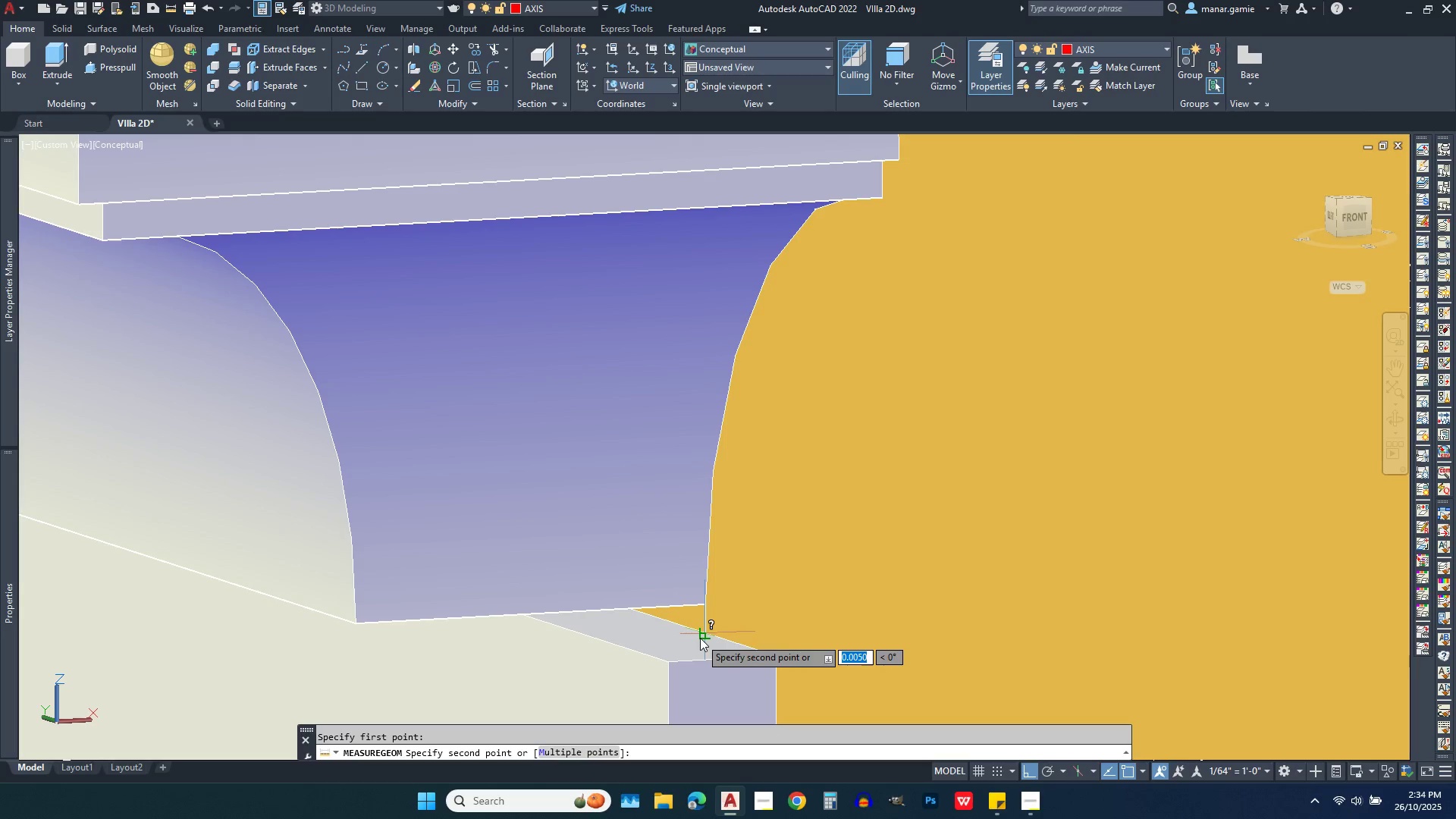 
left_click([700, 638])
 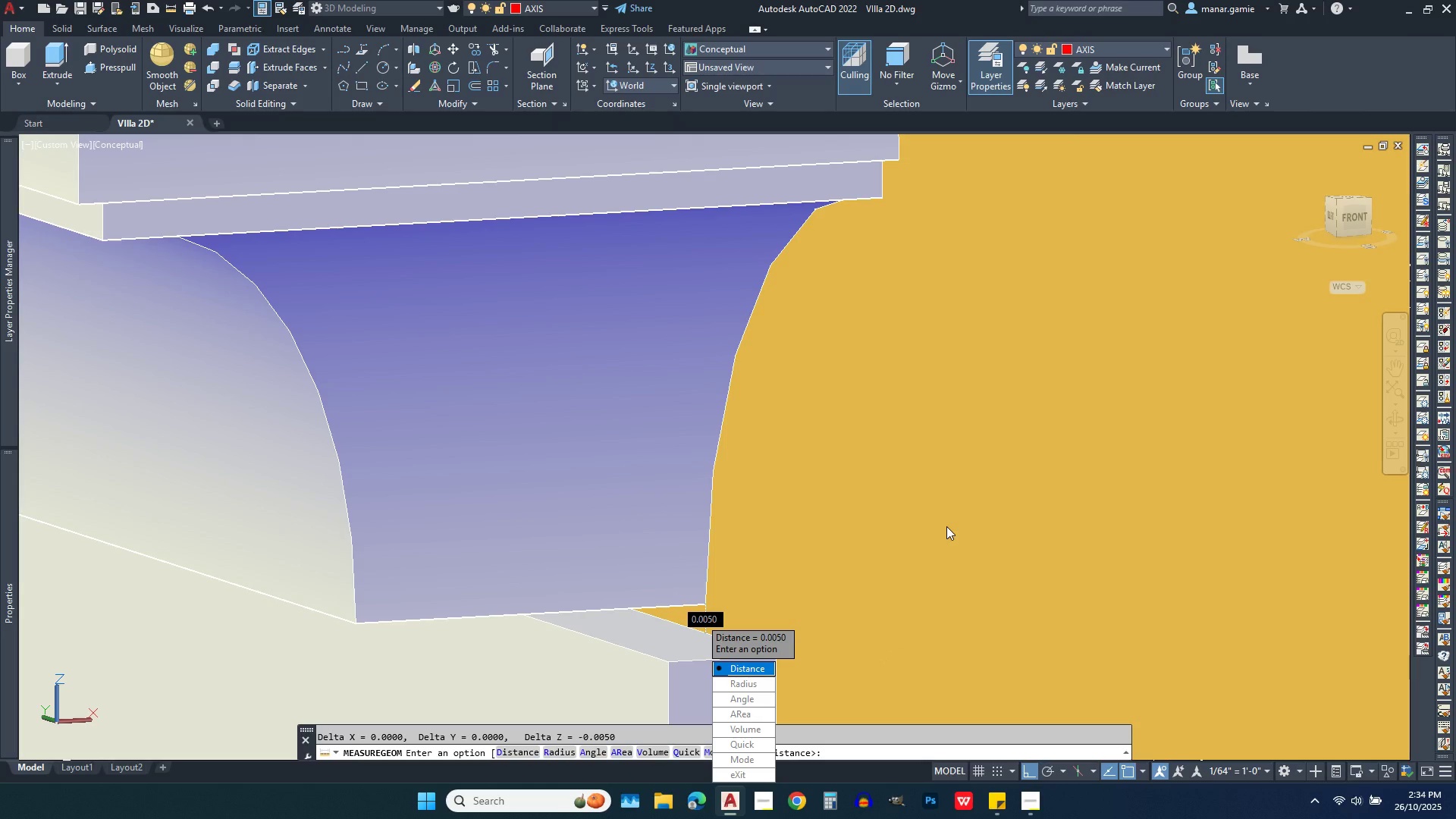 
scroll: coordinate [946, 526], scroll_direction: down, amount: 9.0
 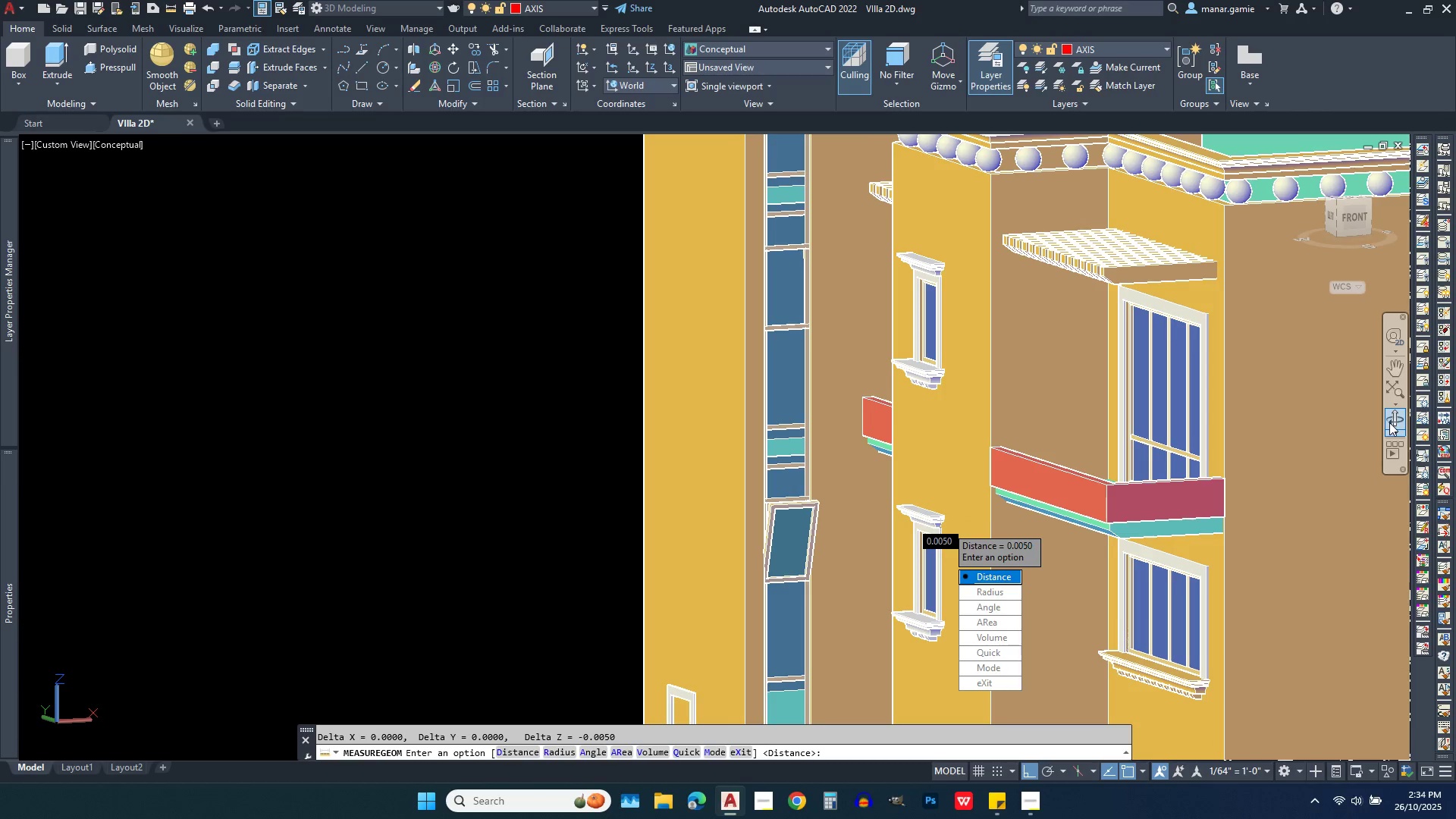 
left_click([1392, 413])
 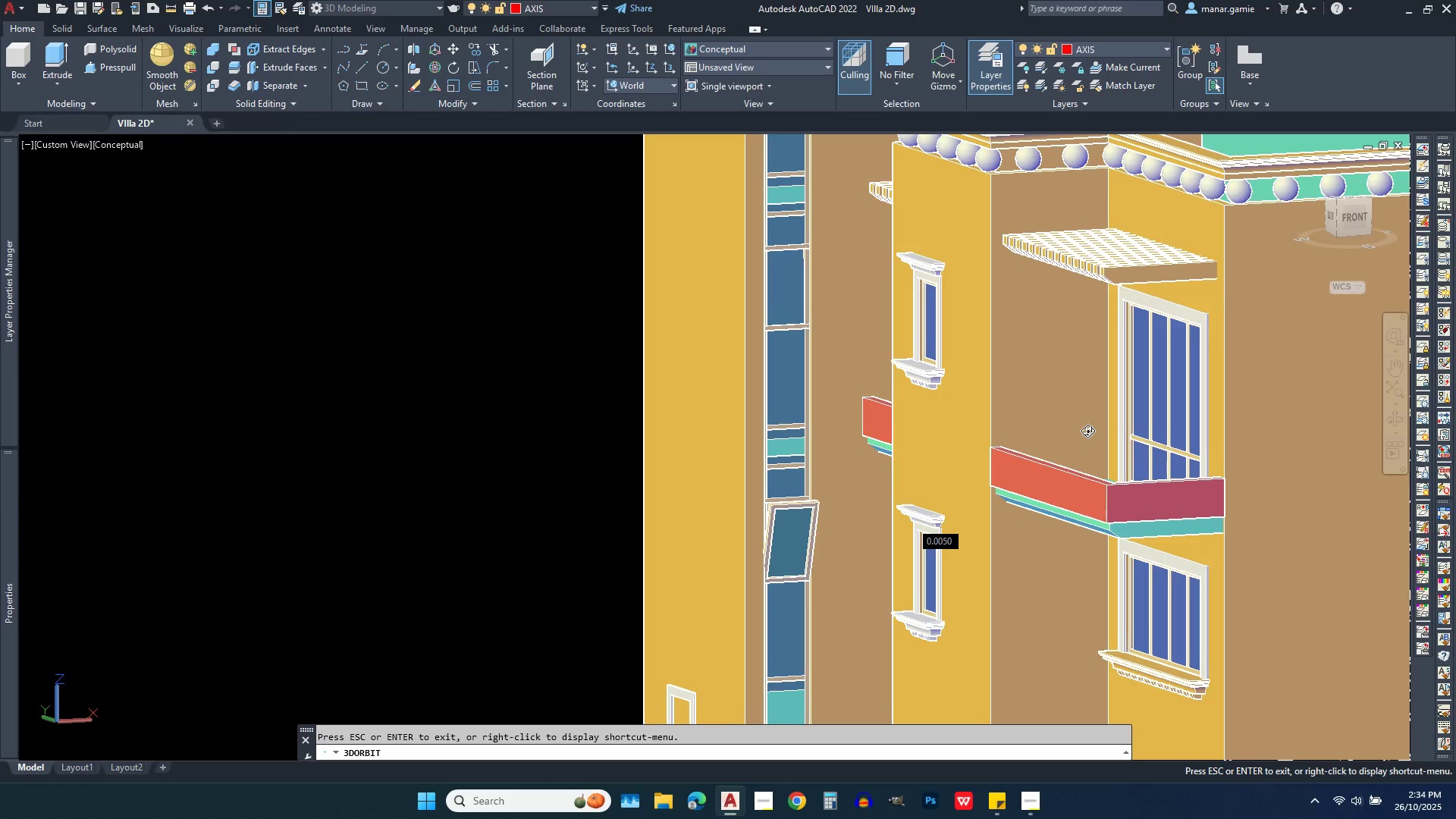 
left_click_drag(start_coordinate=[1087, 431], to_coordinate=[1191, 436])
 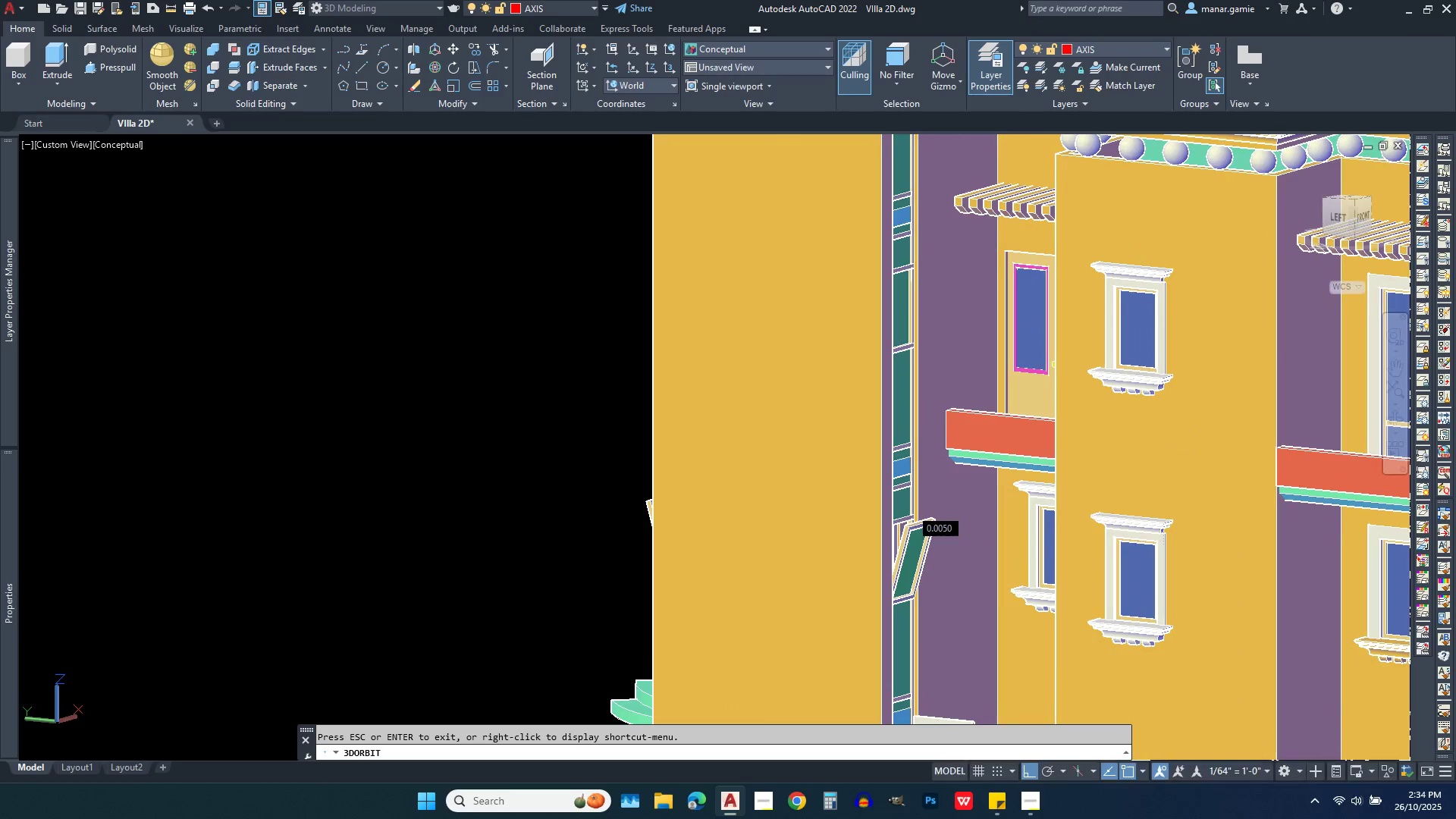 
key(Escape)
 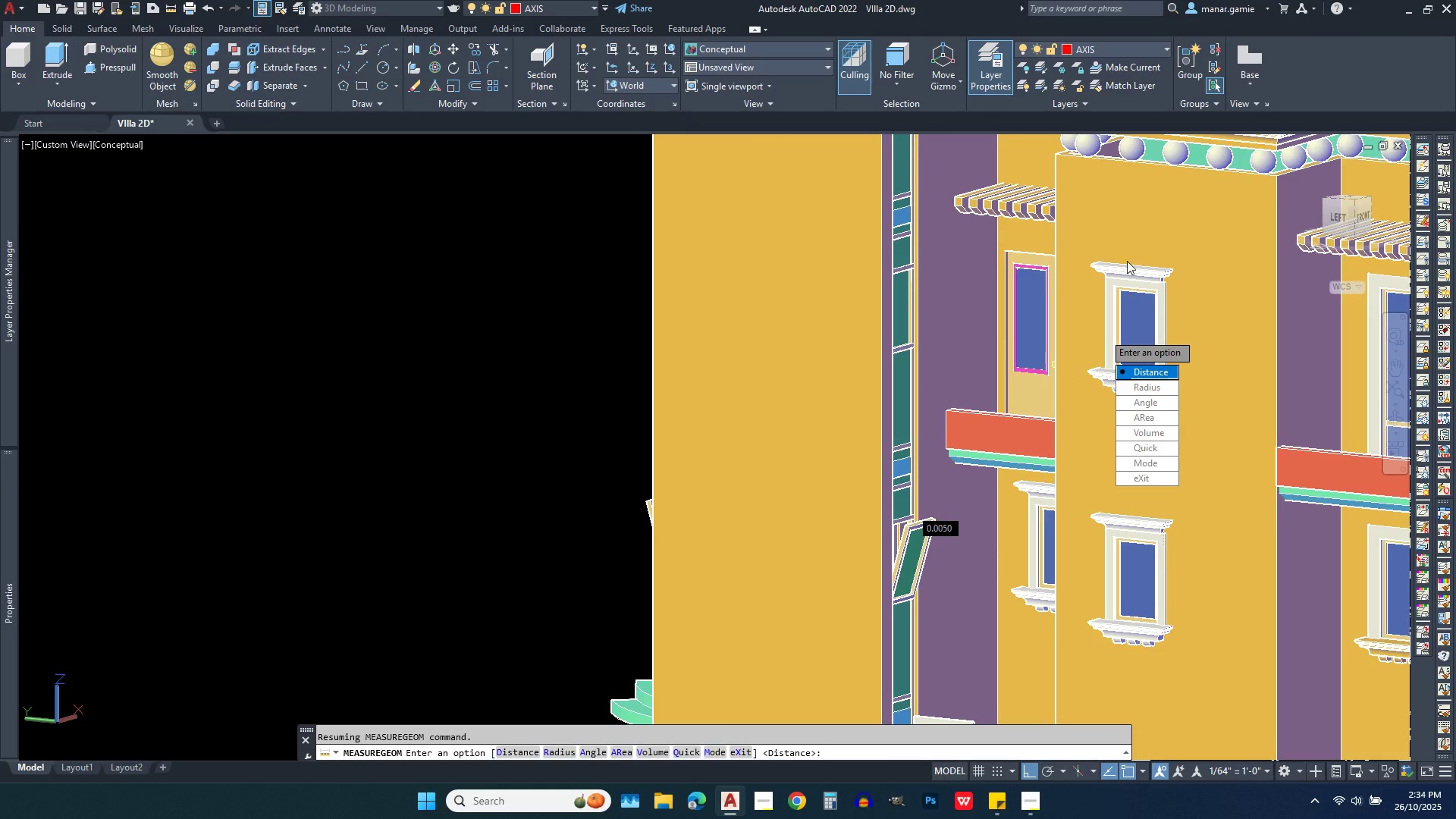 
key(Escape)
 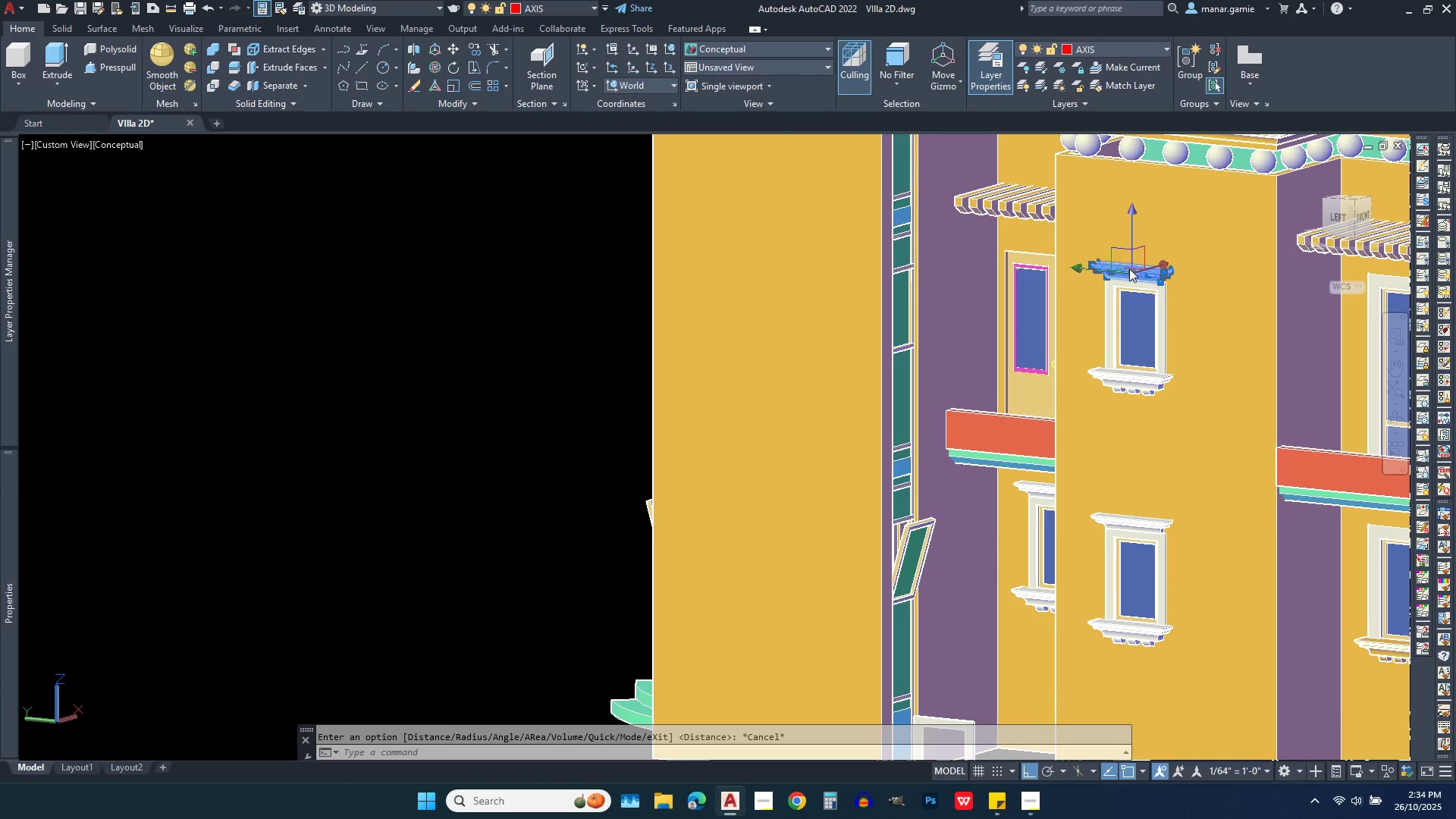 
left_click([1129, 268])
 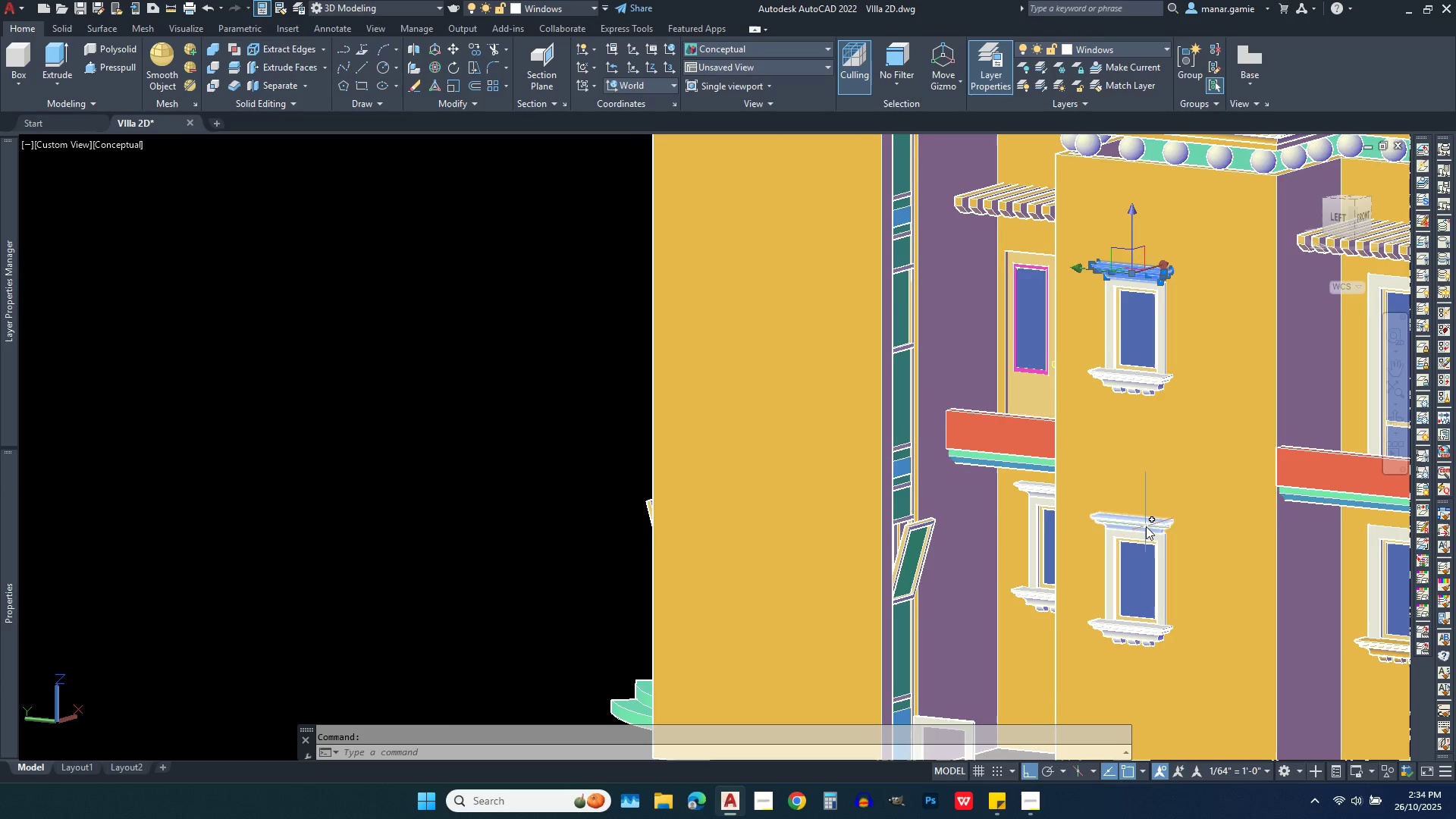 
left_click([1146, 526])
 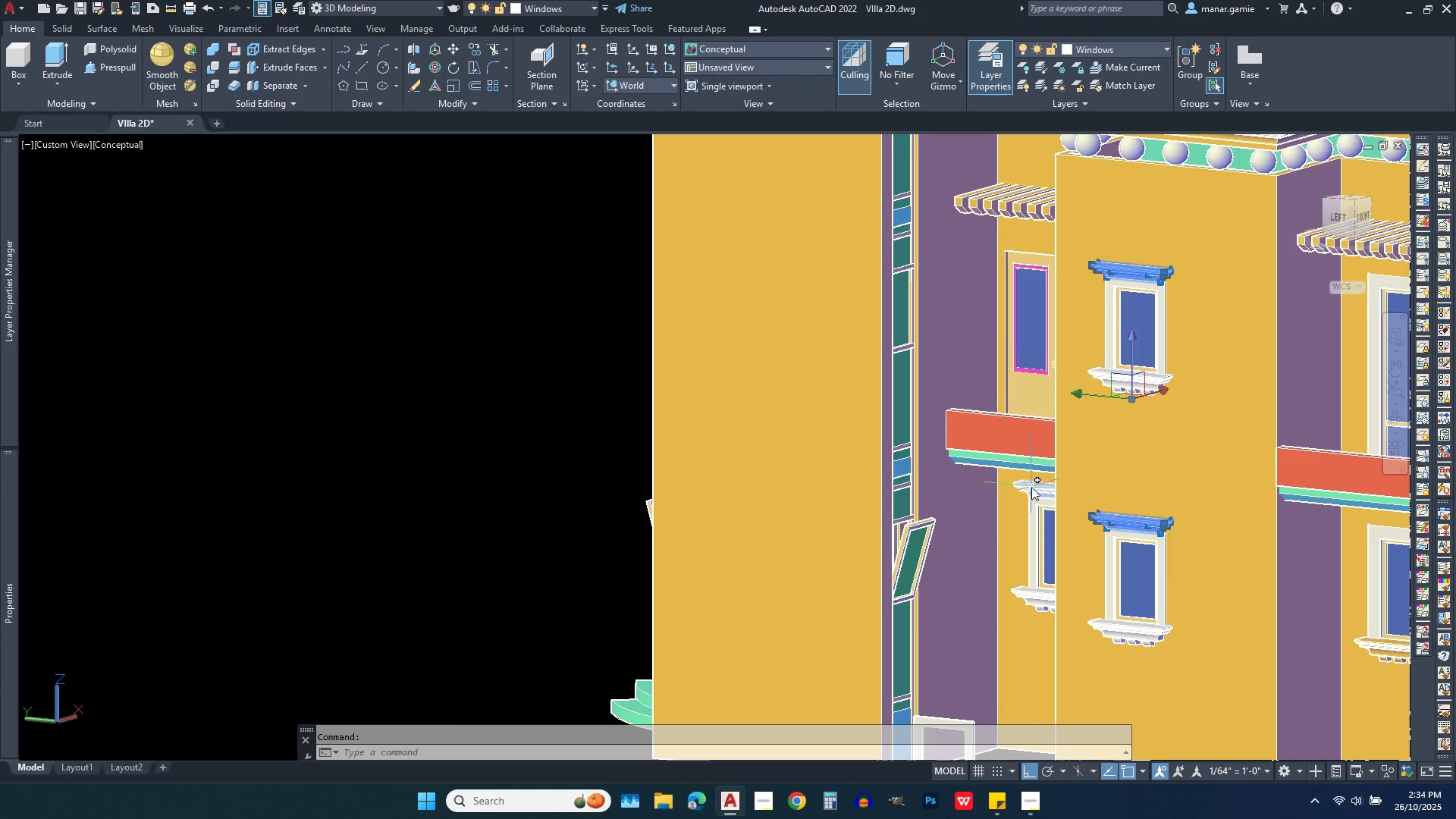 
left_click([1031, 487])
 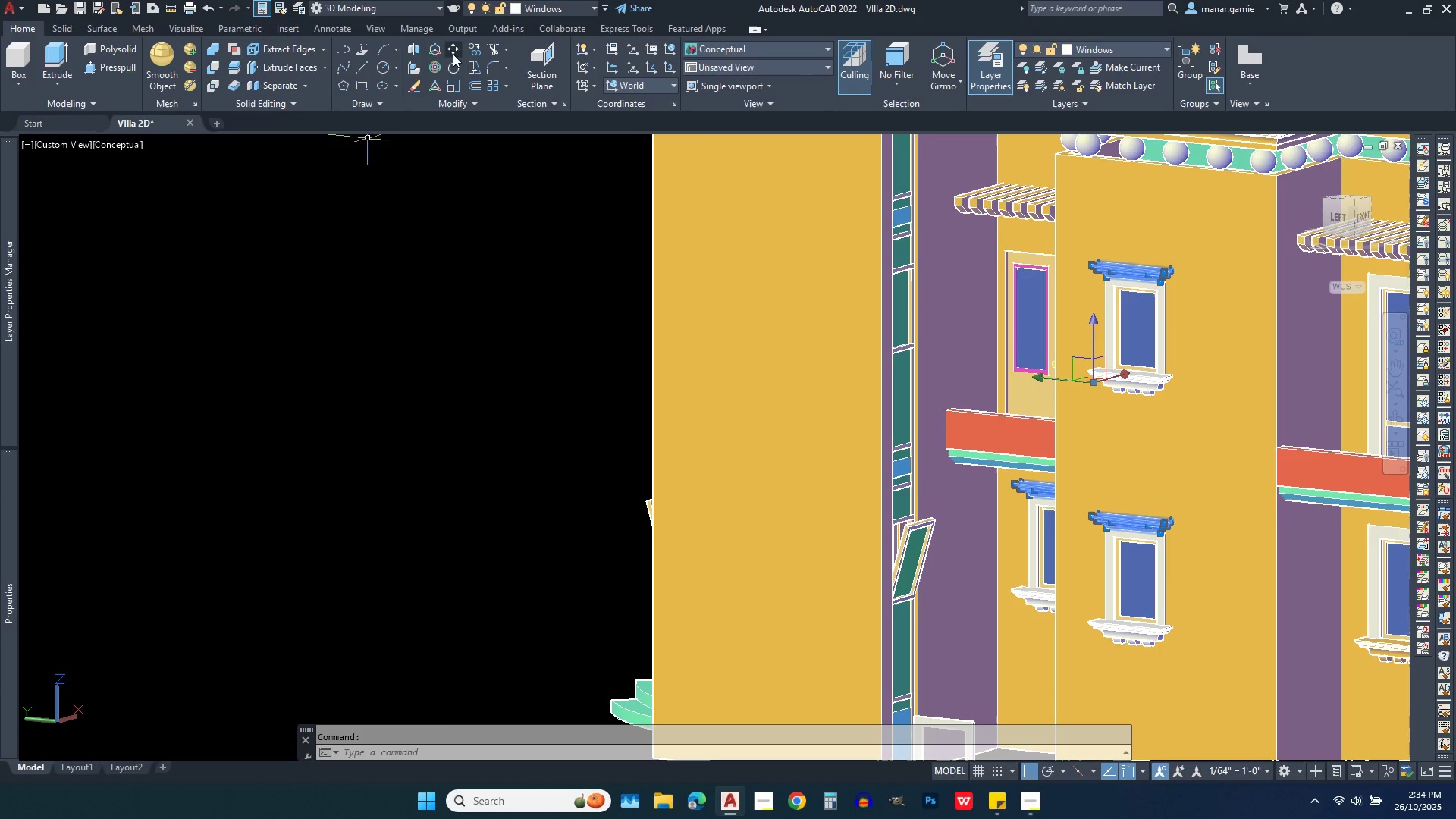 
left_click([455, 49])
 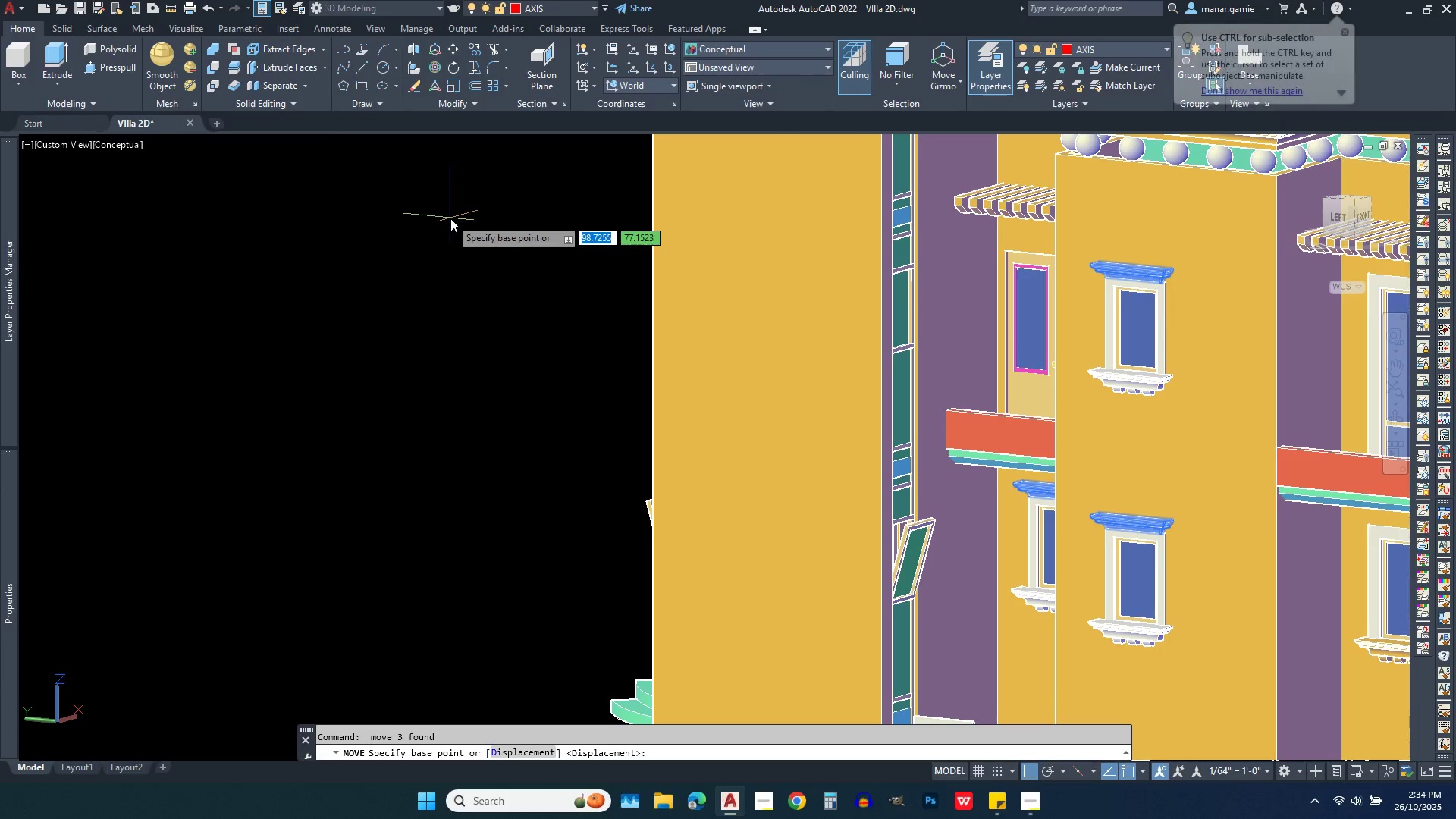 
left_click([450, 218])
 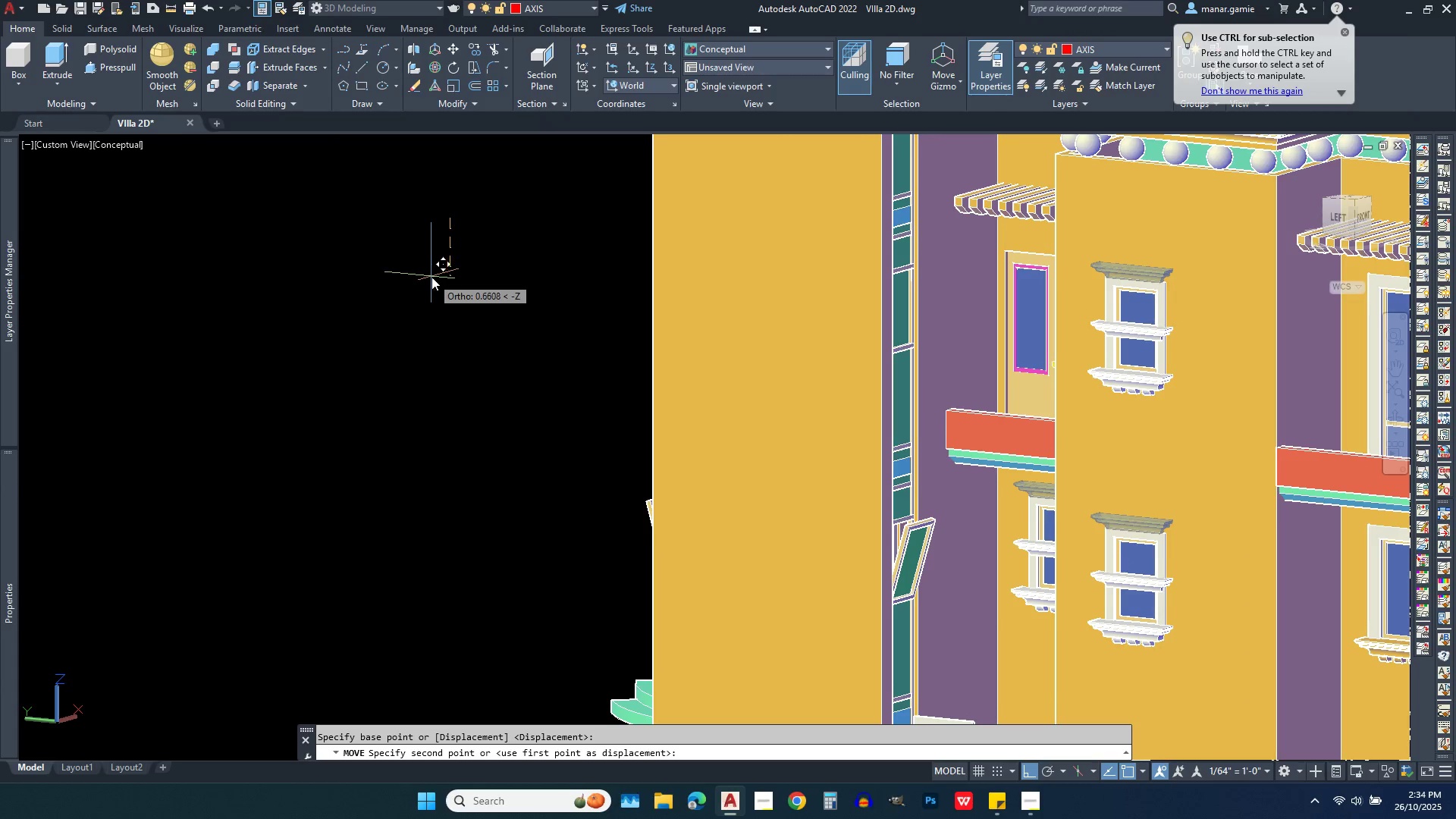 
type(.005)
 